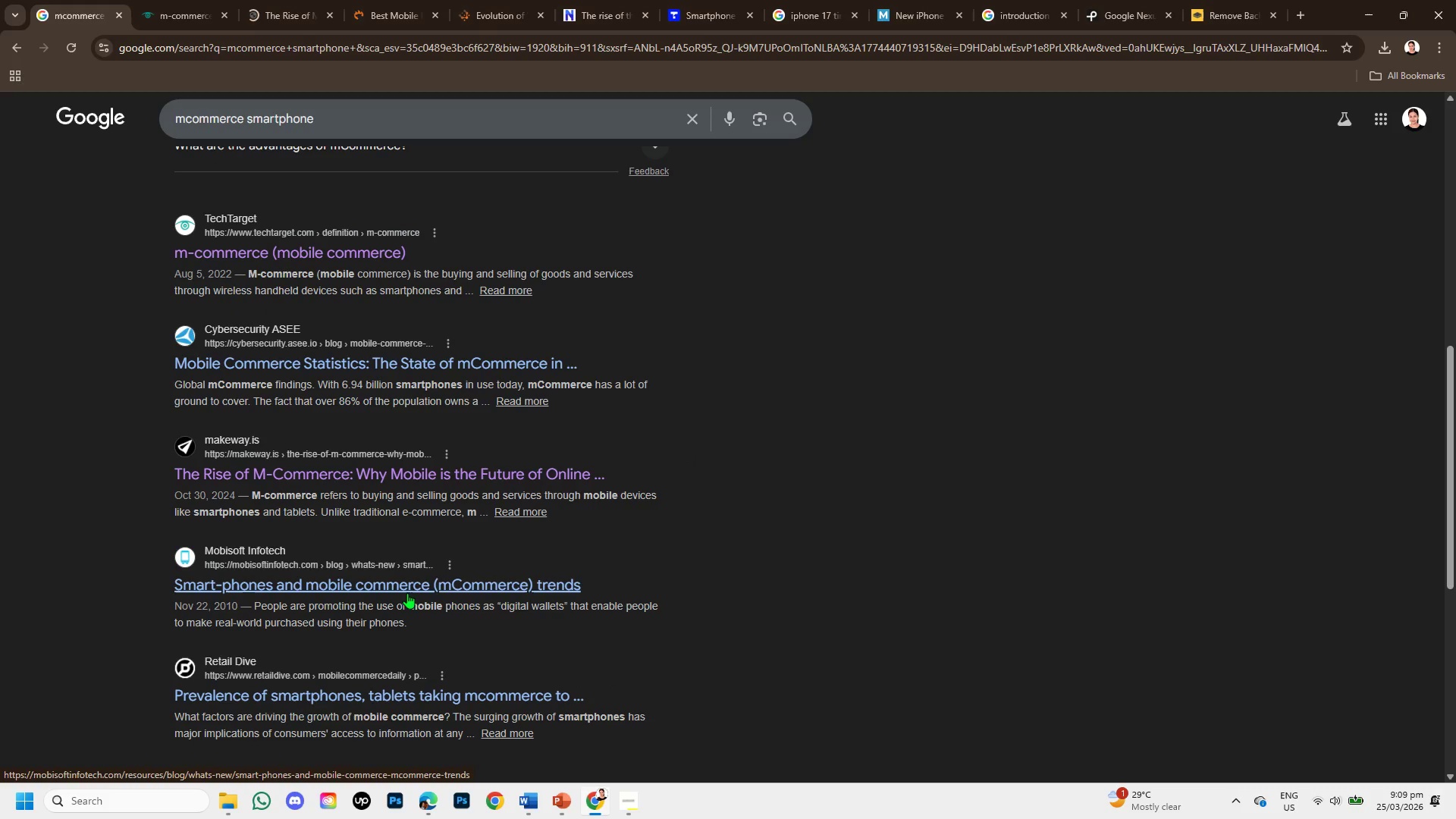 
right_click([403, 583])
 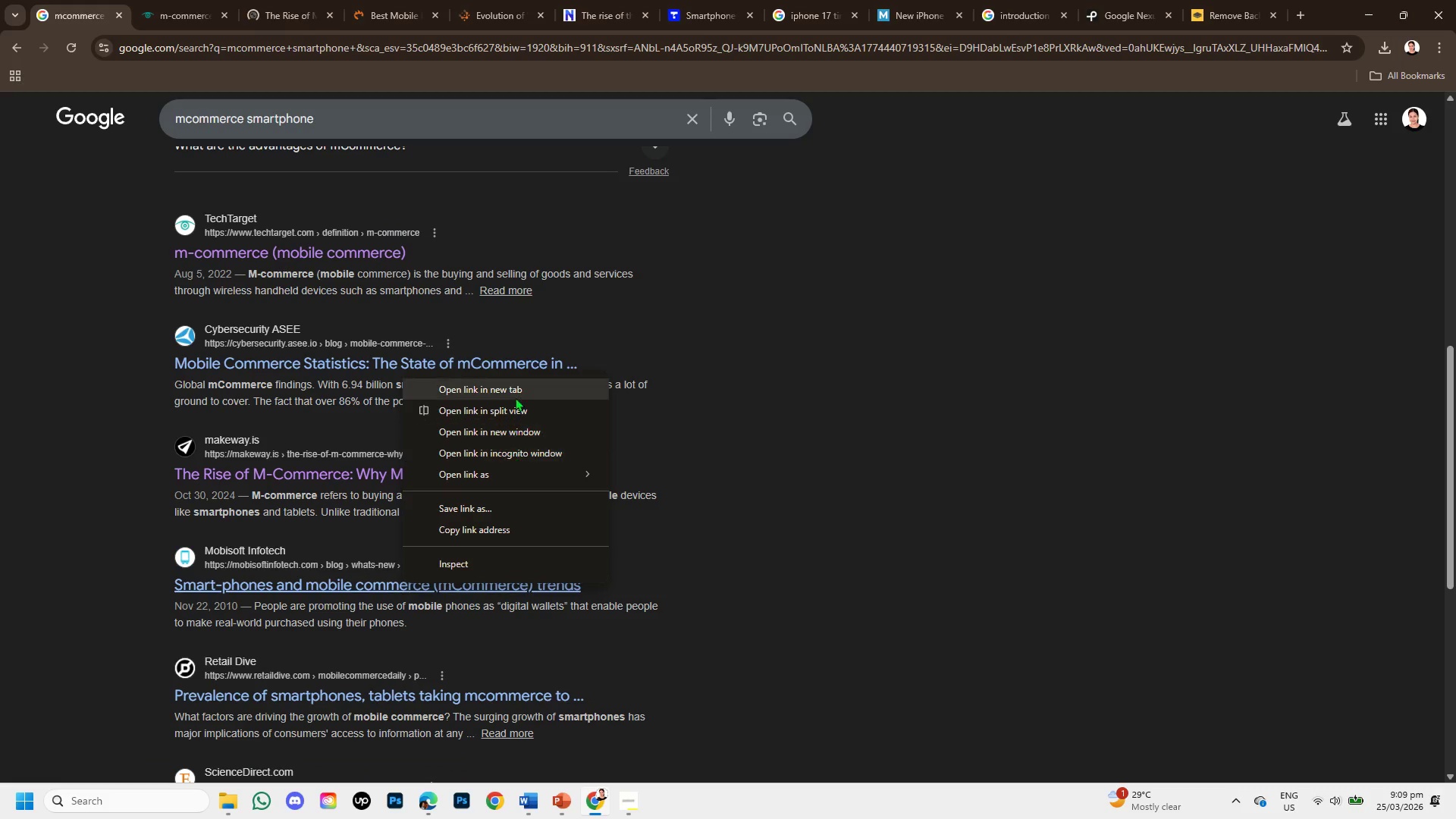 
left_click([515, 396])
 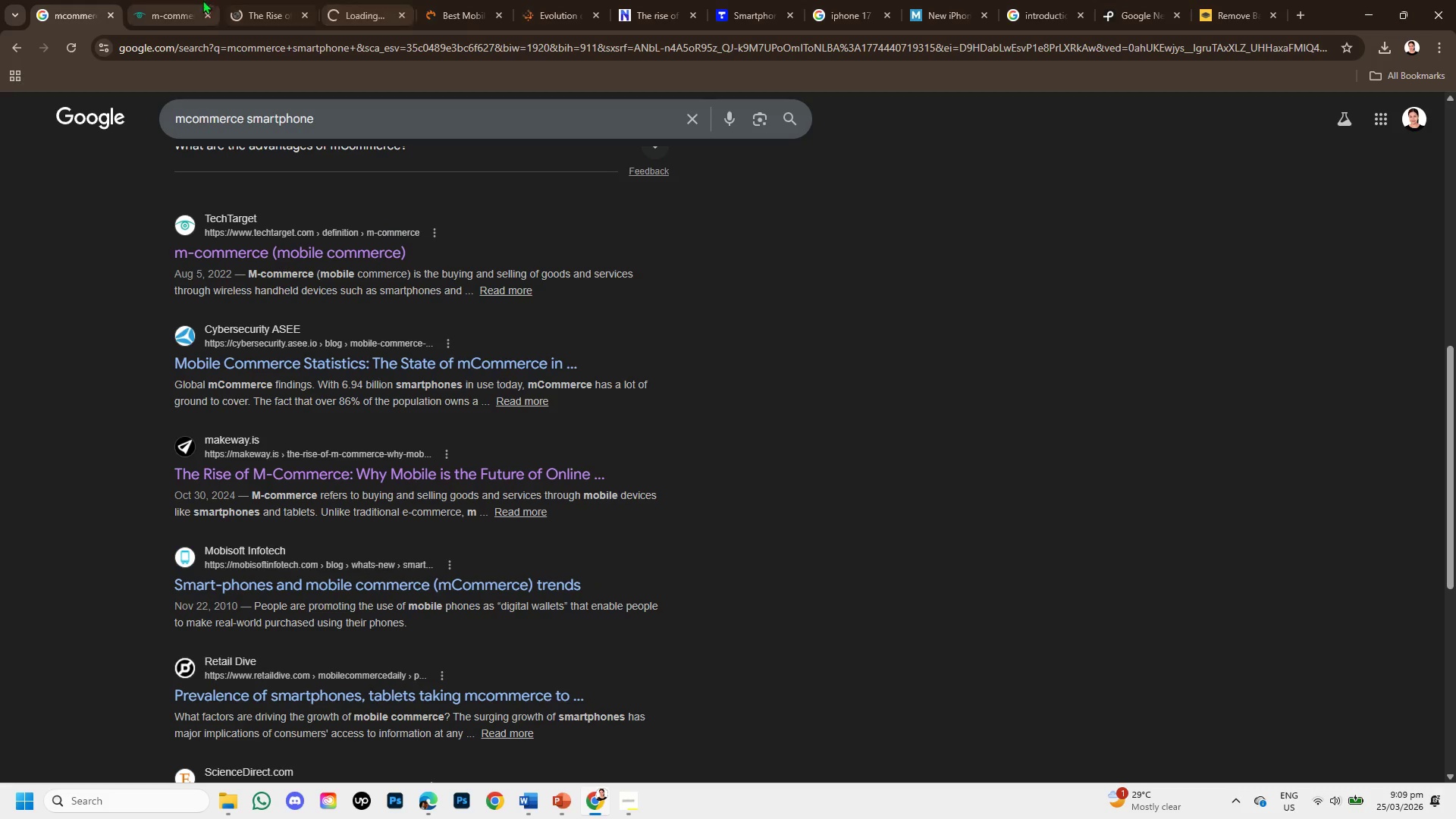 
left_click([137, 0])
 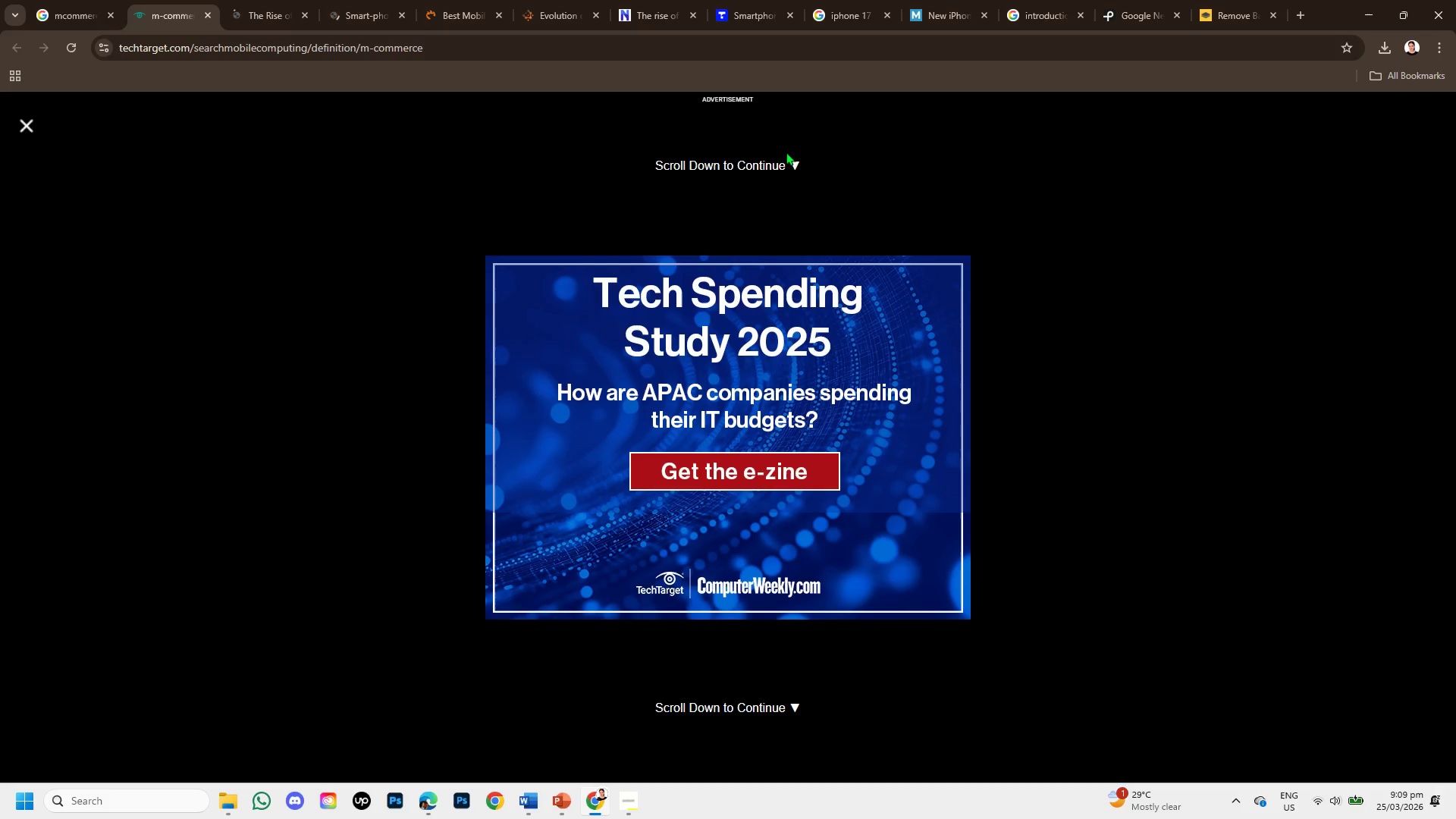 
scroll: coordinate [717, 480], scroll_direction: down, amount: 7.0
 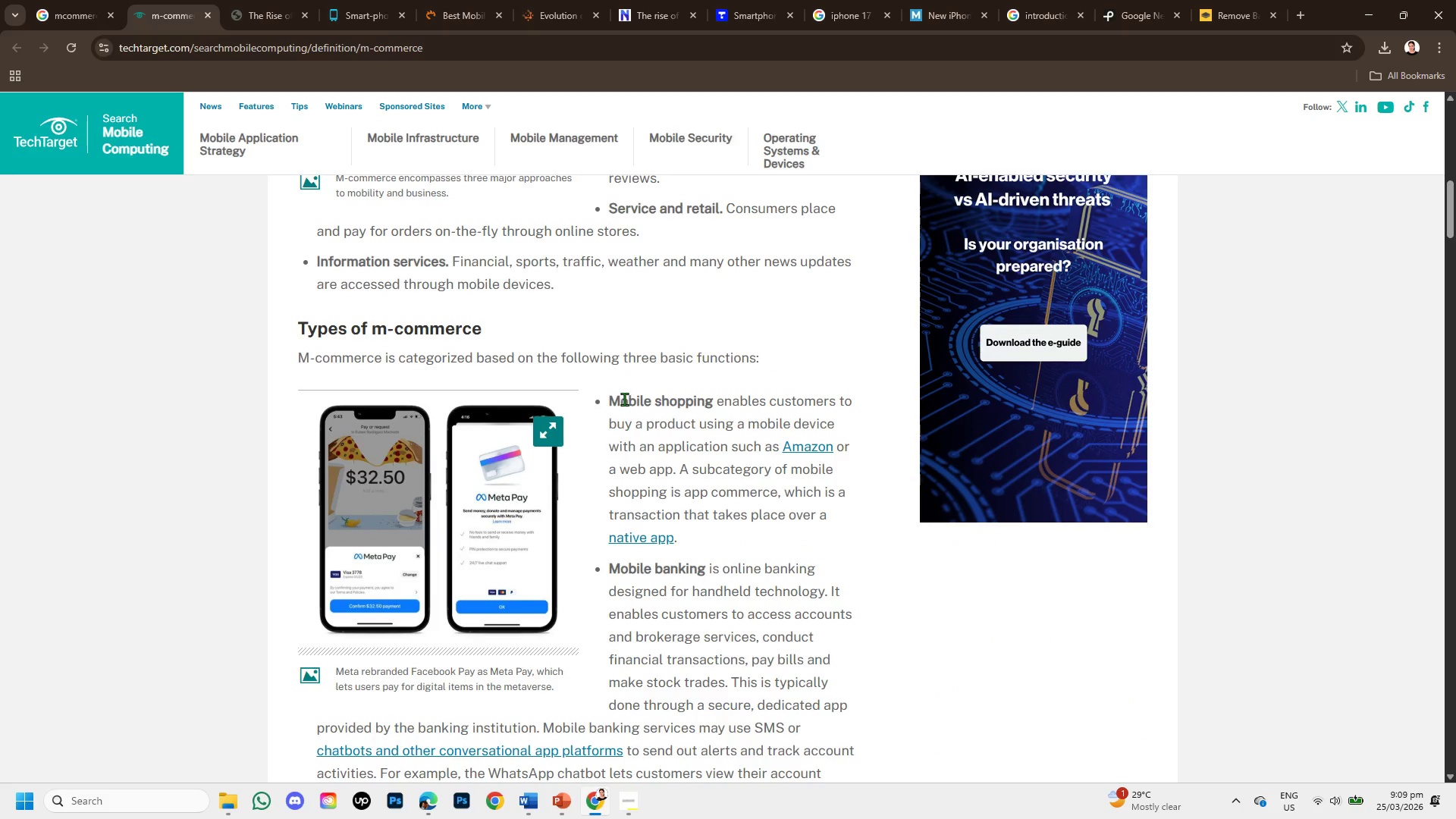 
left_click_drag(start_coordinate=[615, 399], to_coordinate=[770, 511])
 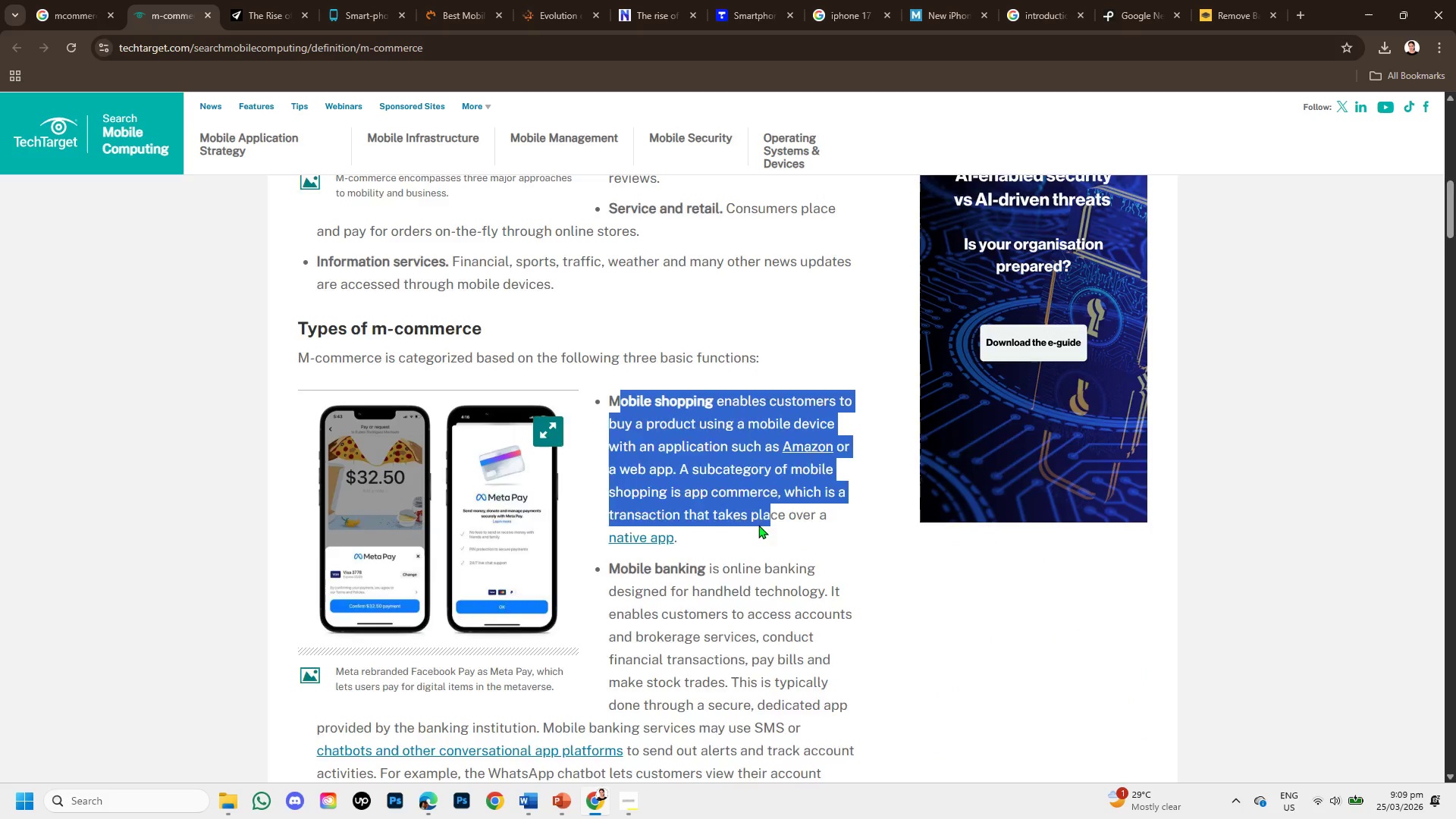 
scroll: coordinate [701, 538], scroll_direction: down, amount: 5.0
 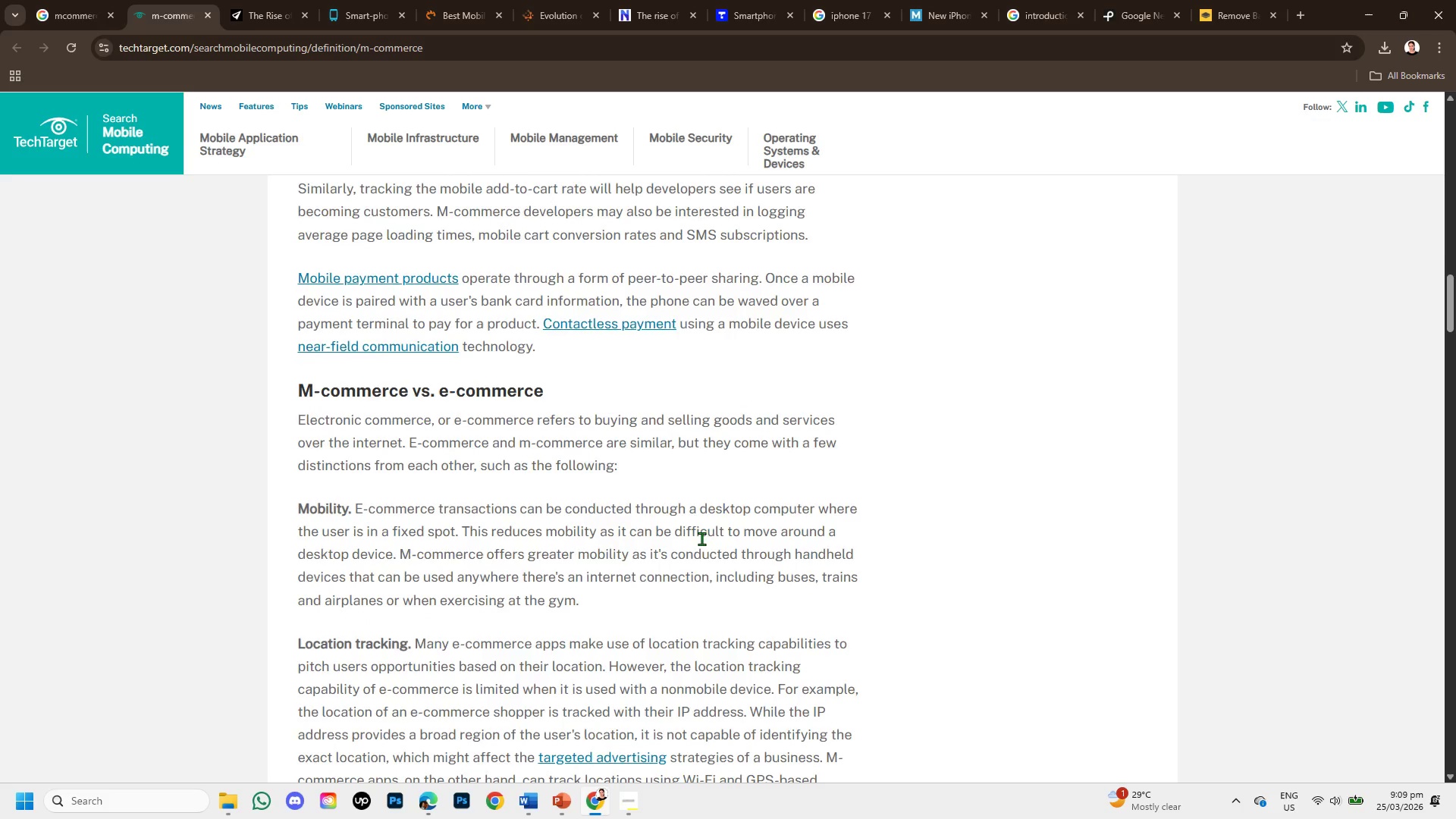 
scroll: coordinate [701, 538], scroll_direction: down, amount: 1.0
 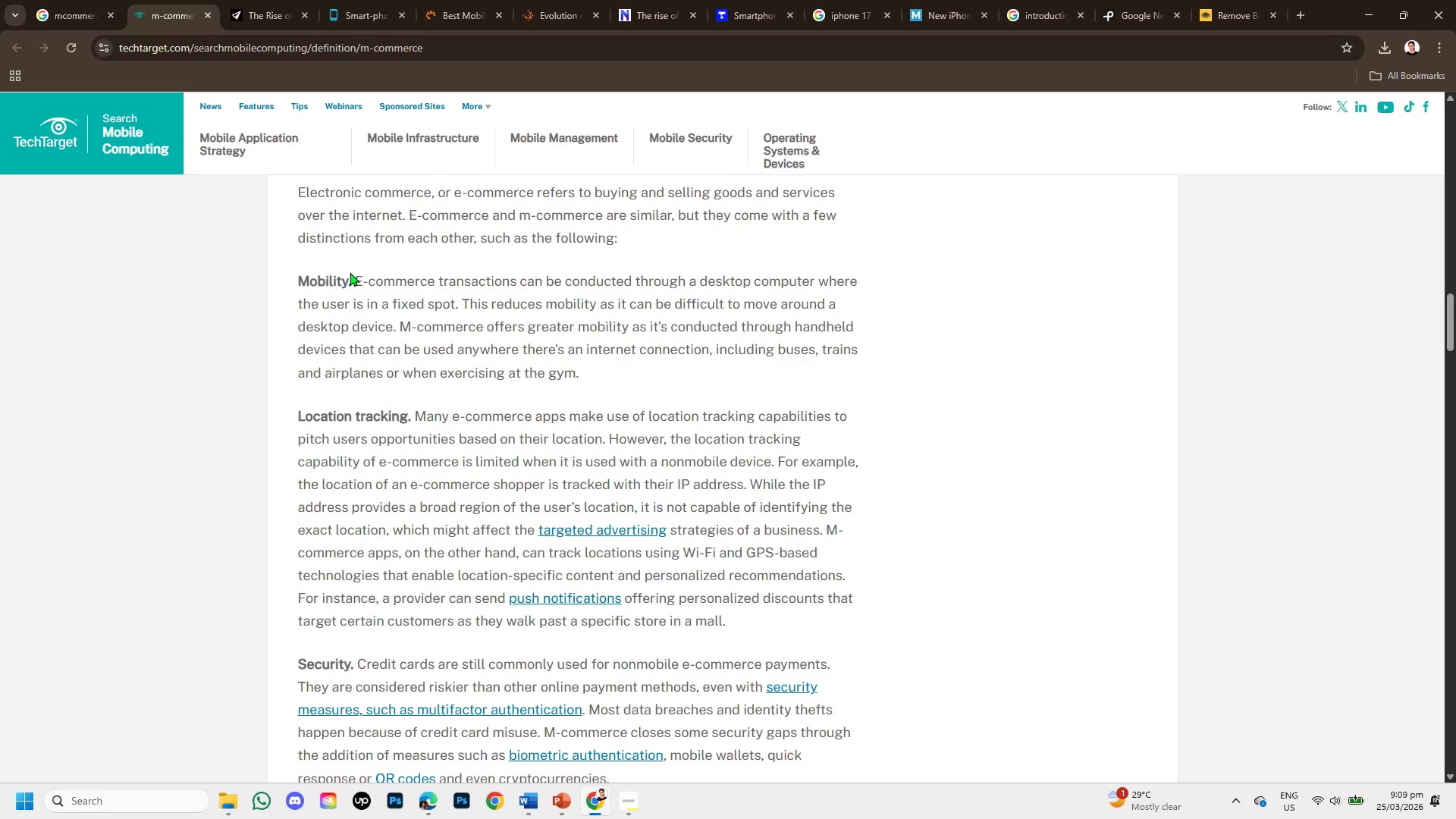 
left_click_drag(start_coordinate=[356, 280], to_coordinate=[565, 416])
 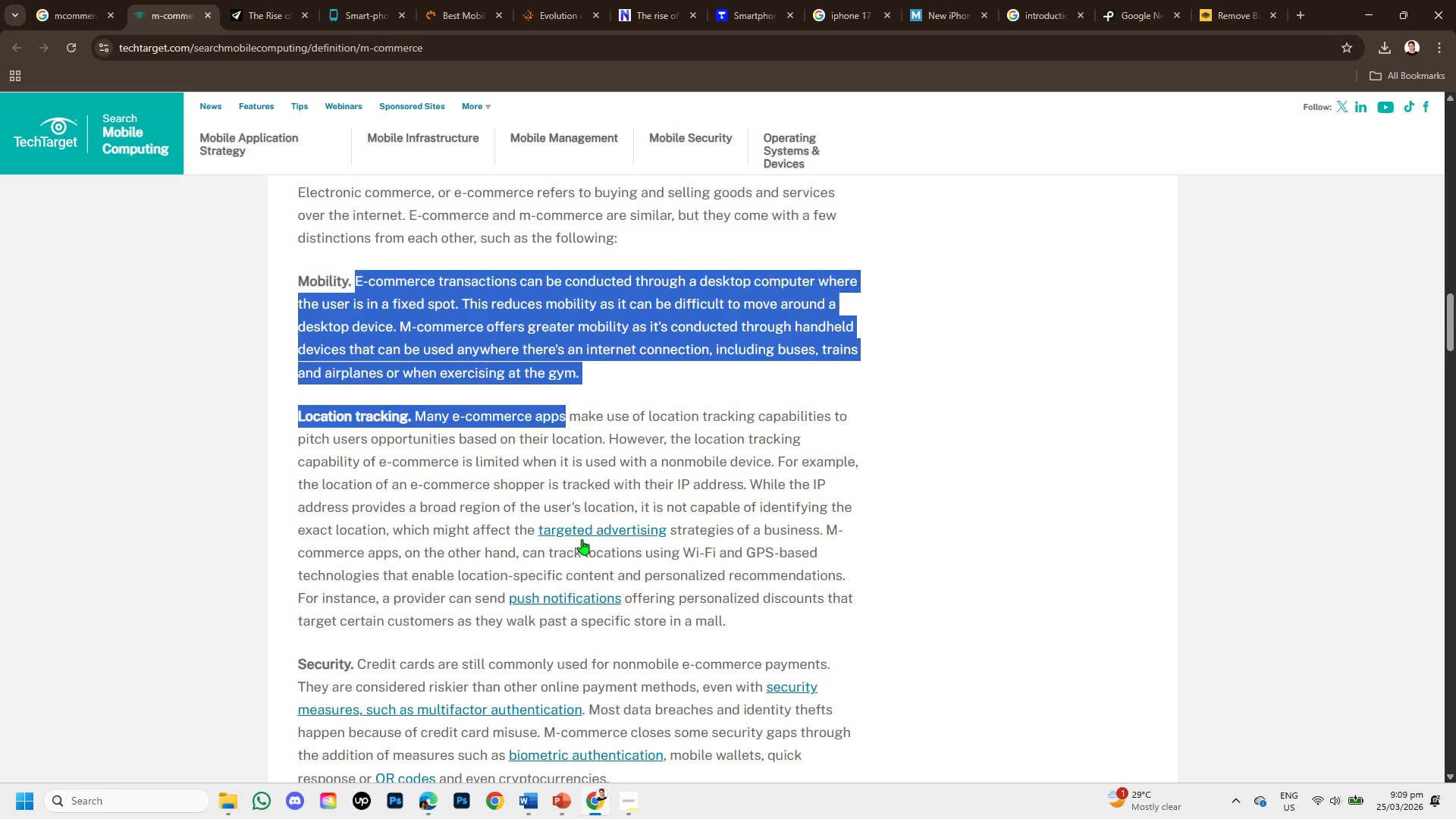 
scroll: coordinate [579, 600], scroll_direction: down, amount: 4.0
 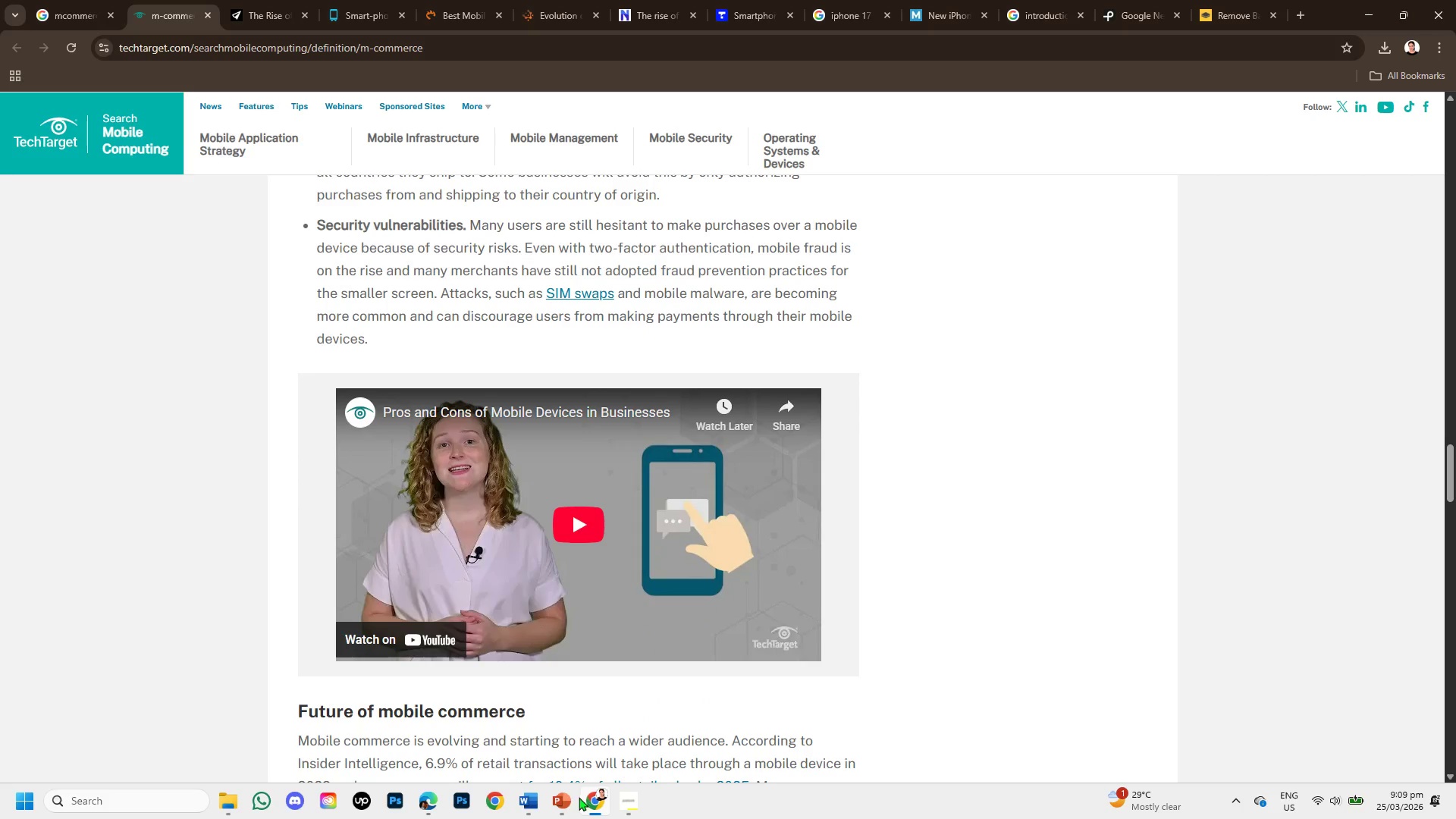 
left_click([567, 800])
 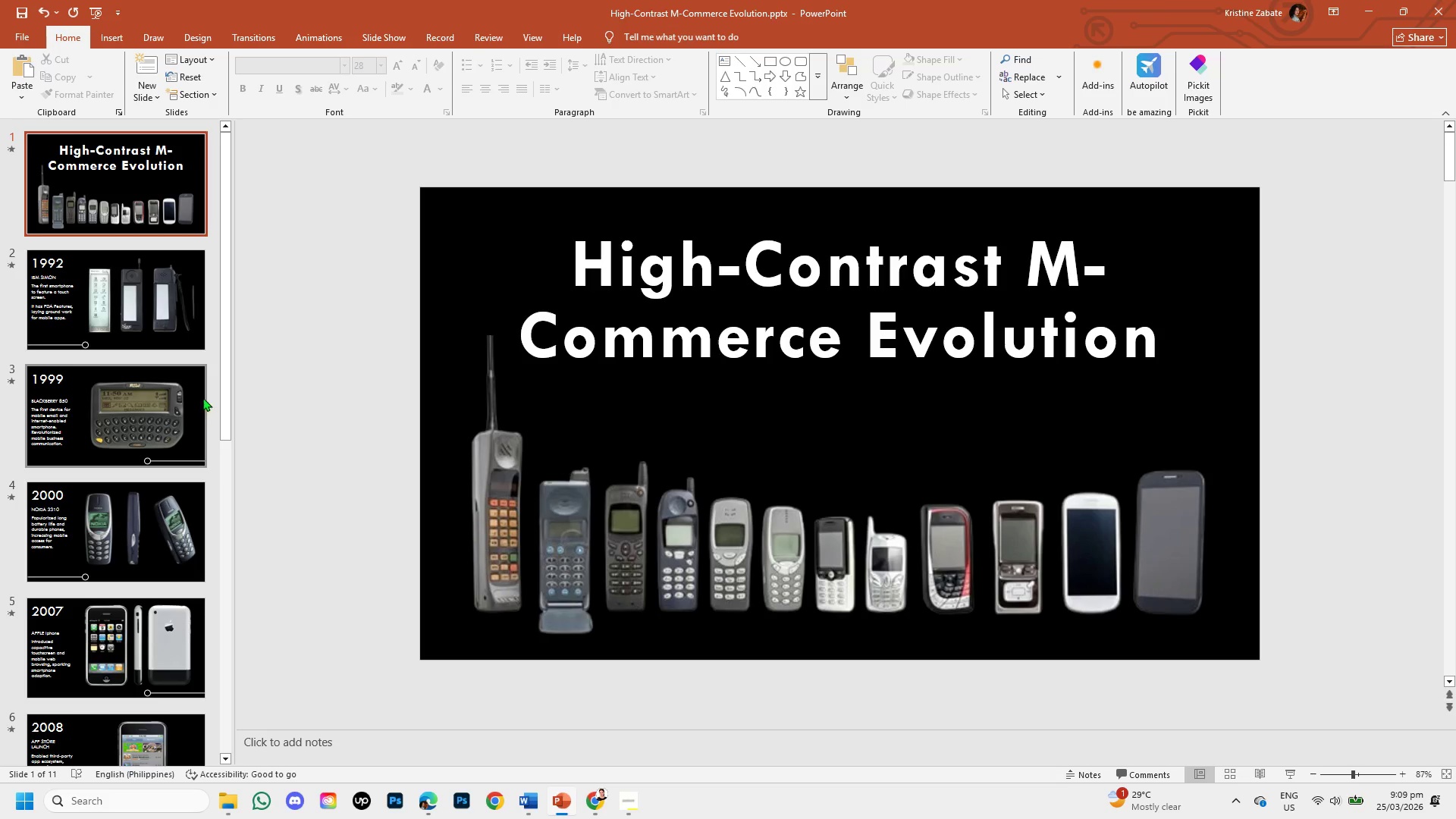 
scroll: coordinate [182, 344], scroll_direction: up, amount: 1.0
 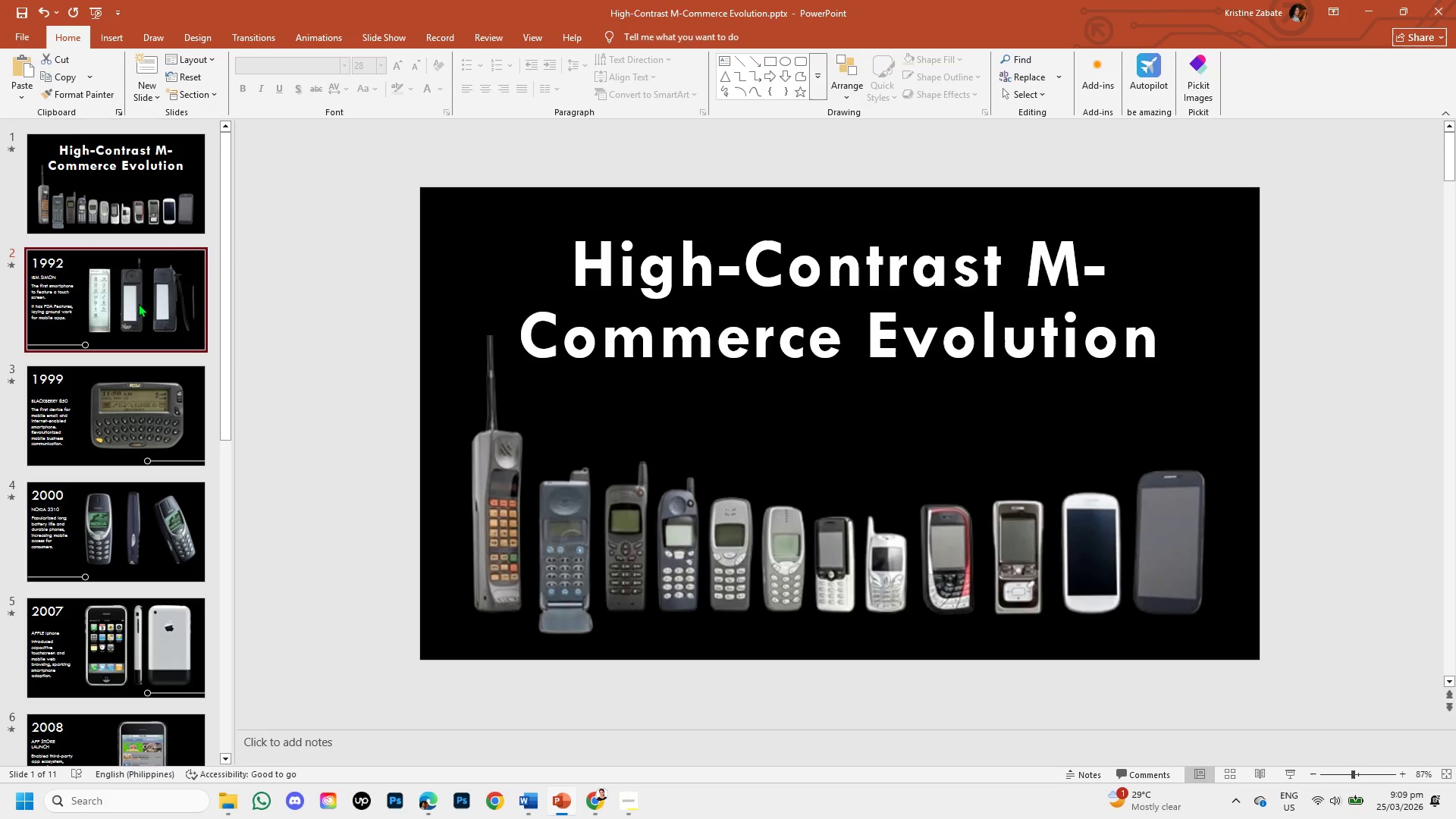 
left_click([138, 303])
 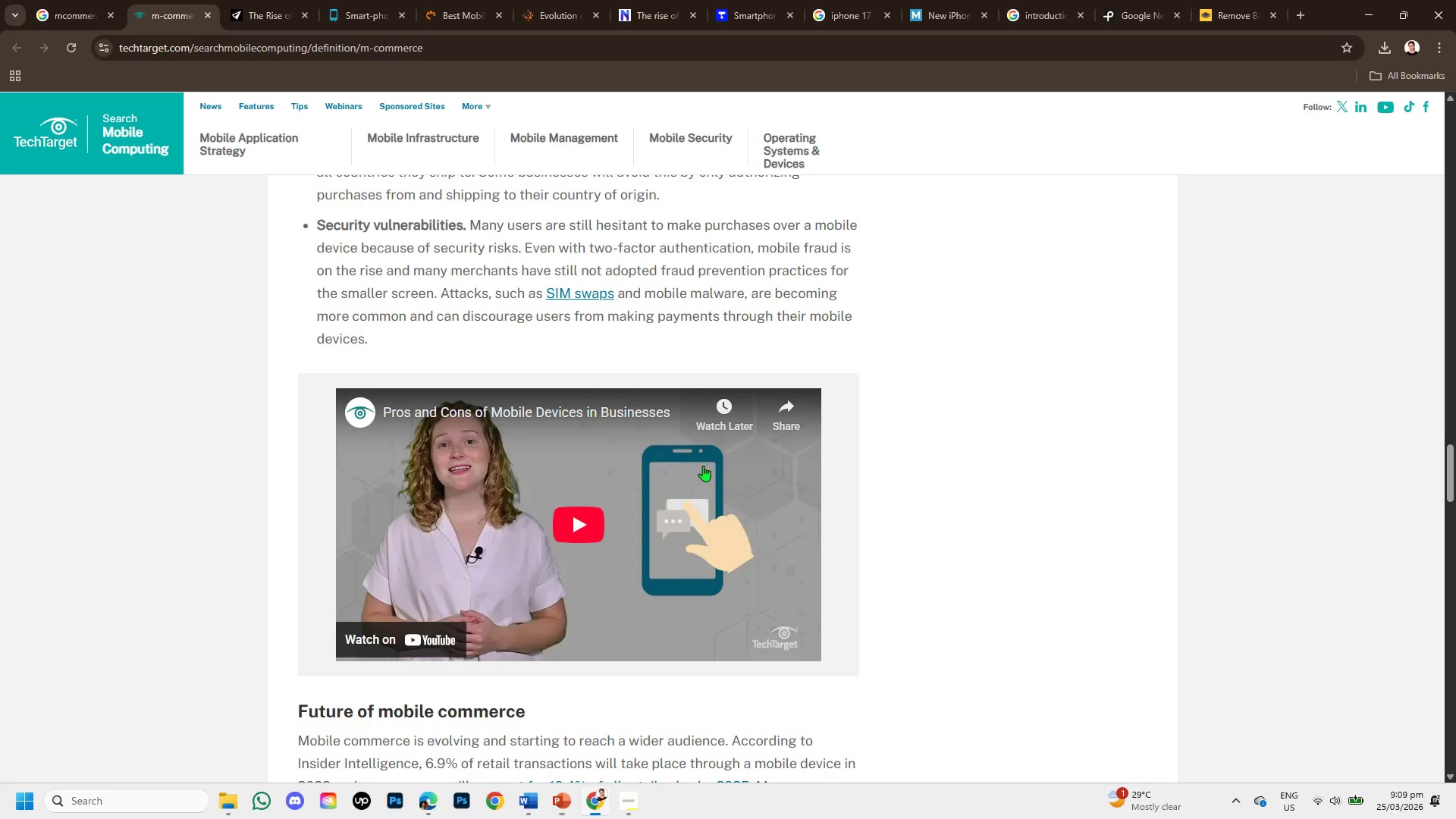 
wait(5.3)
 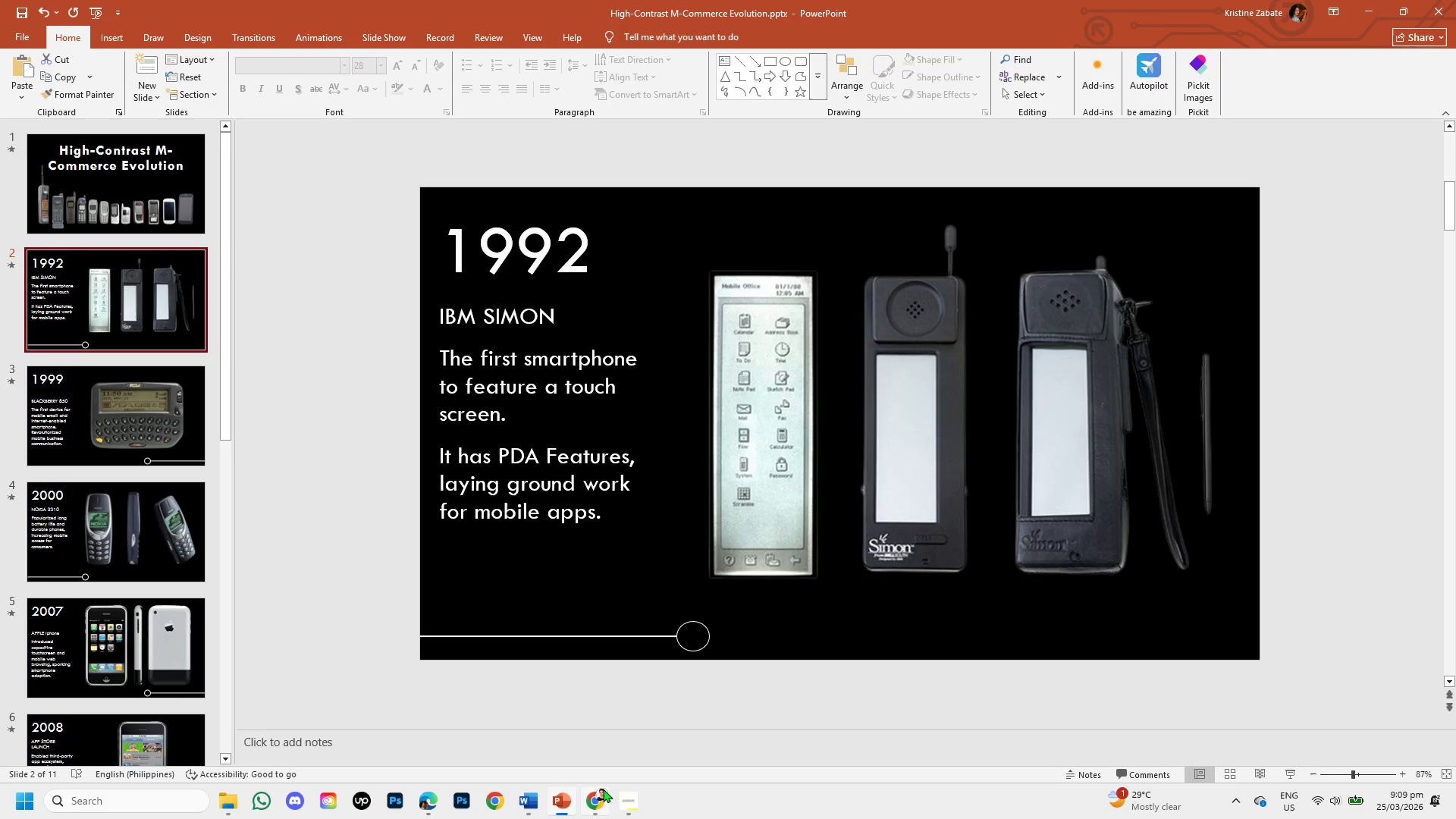 
left_click([63, 5])
 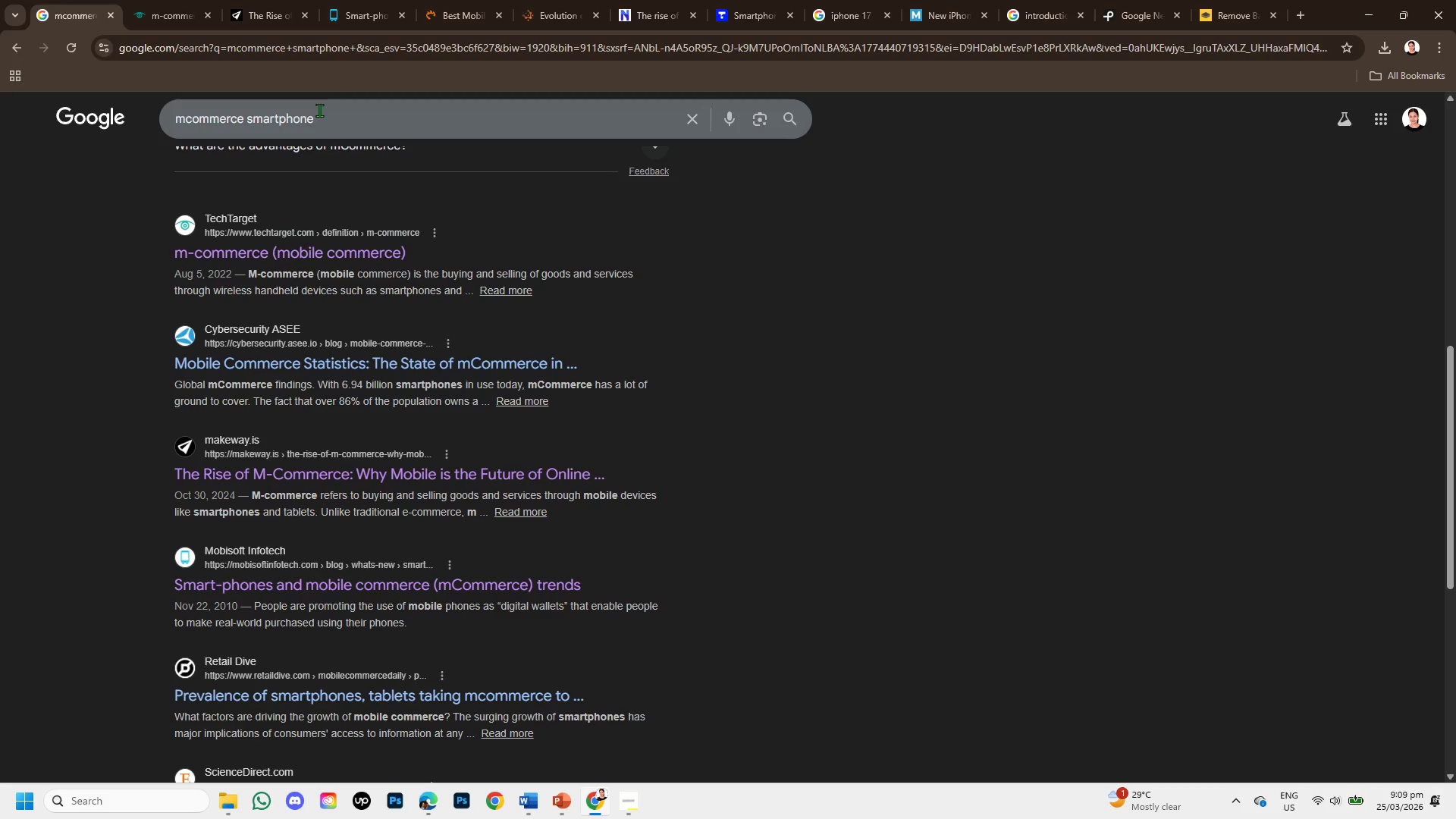 
left_click([318, 111])
 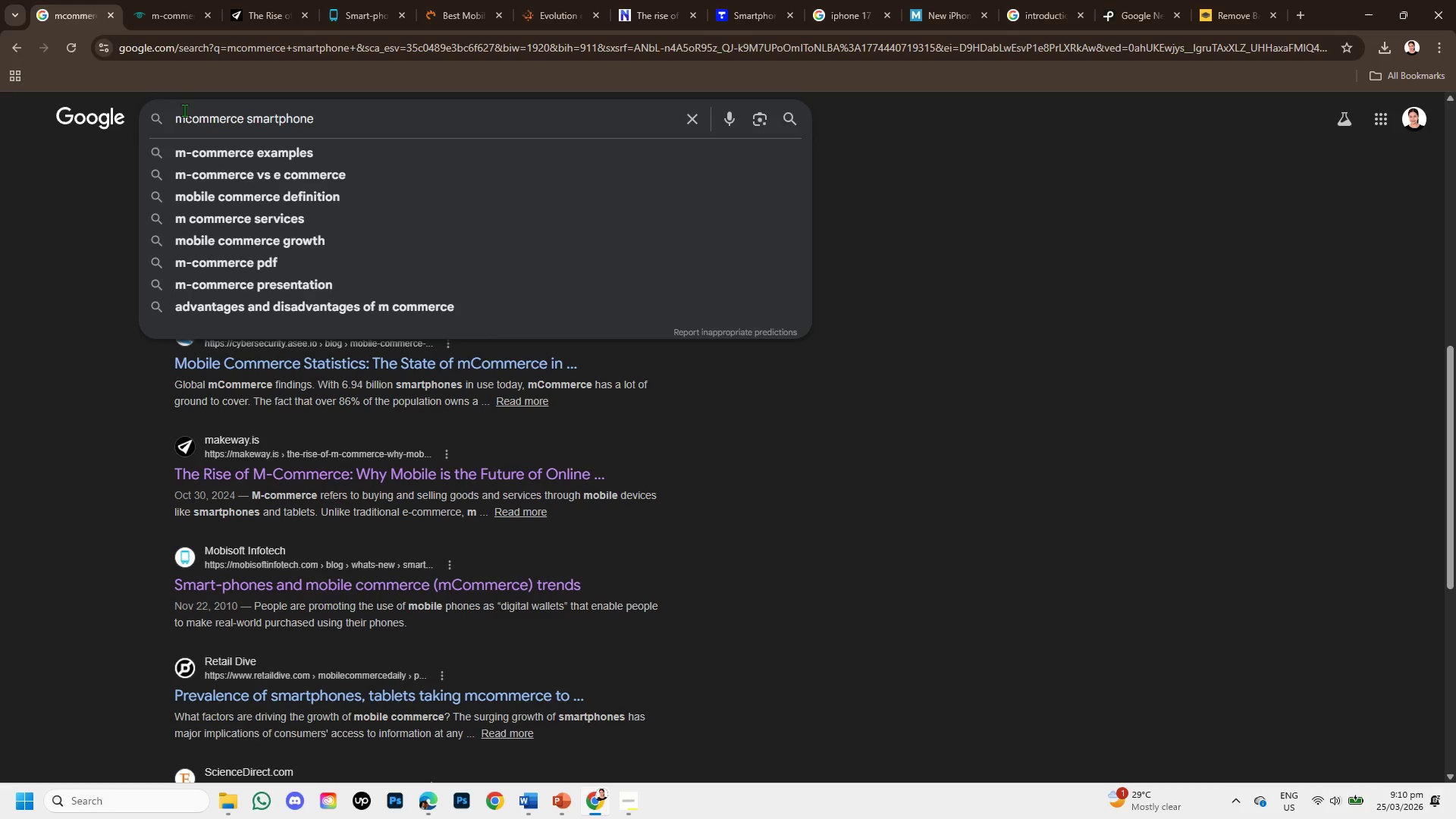 
left_click([178, 115])
 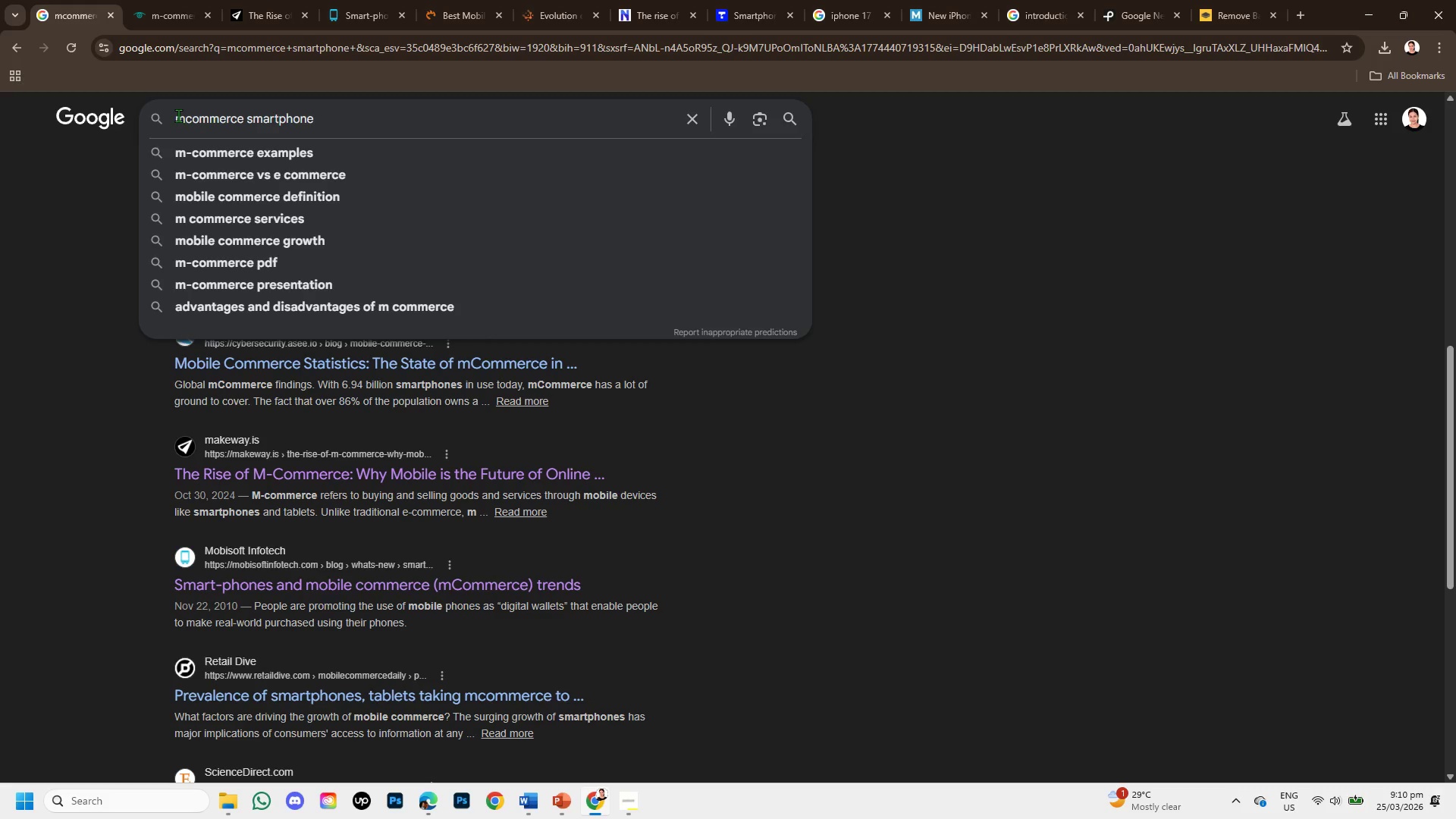 
type(how )
 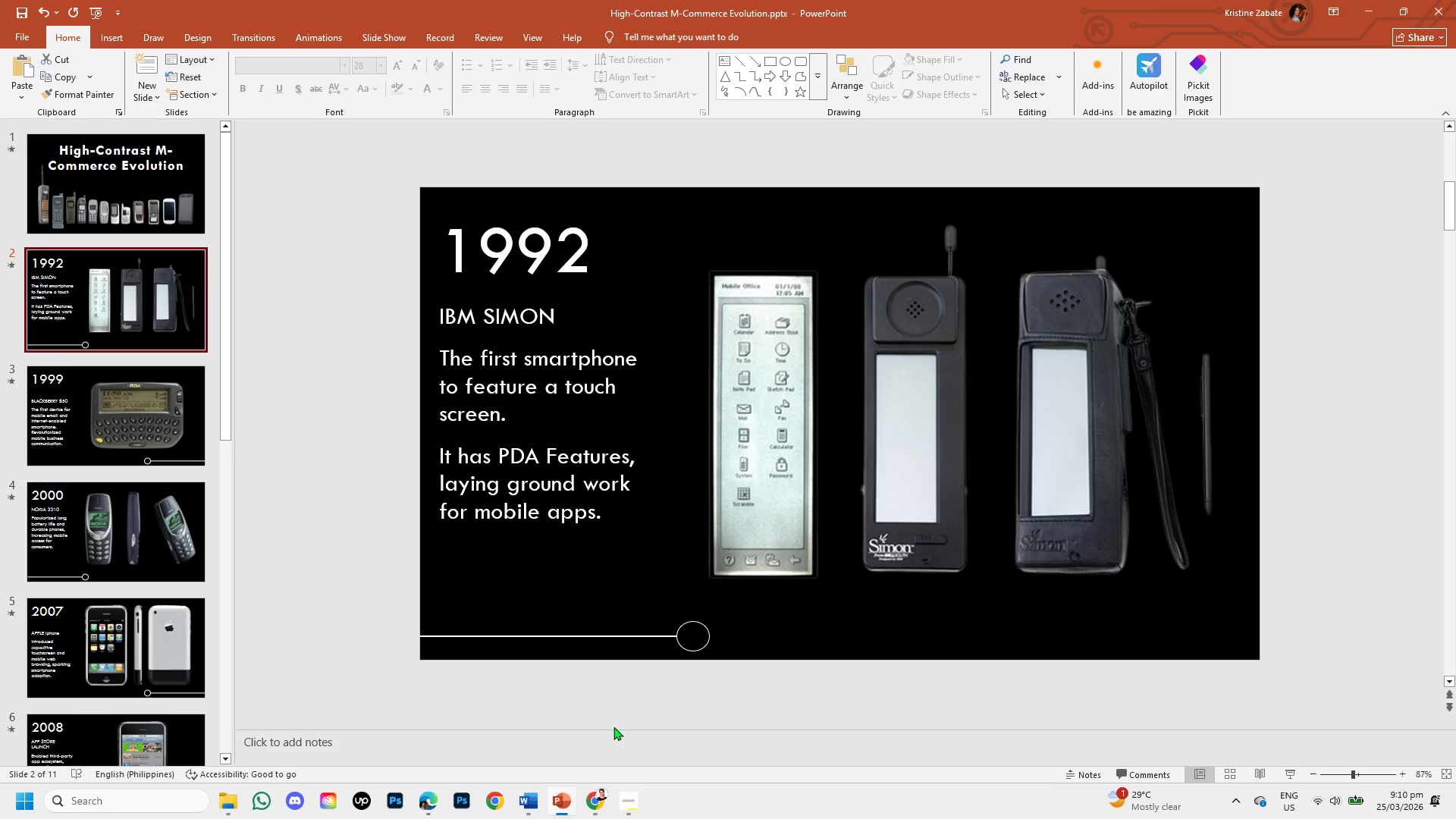 
left_click([588, 799])
 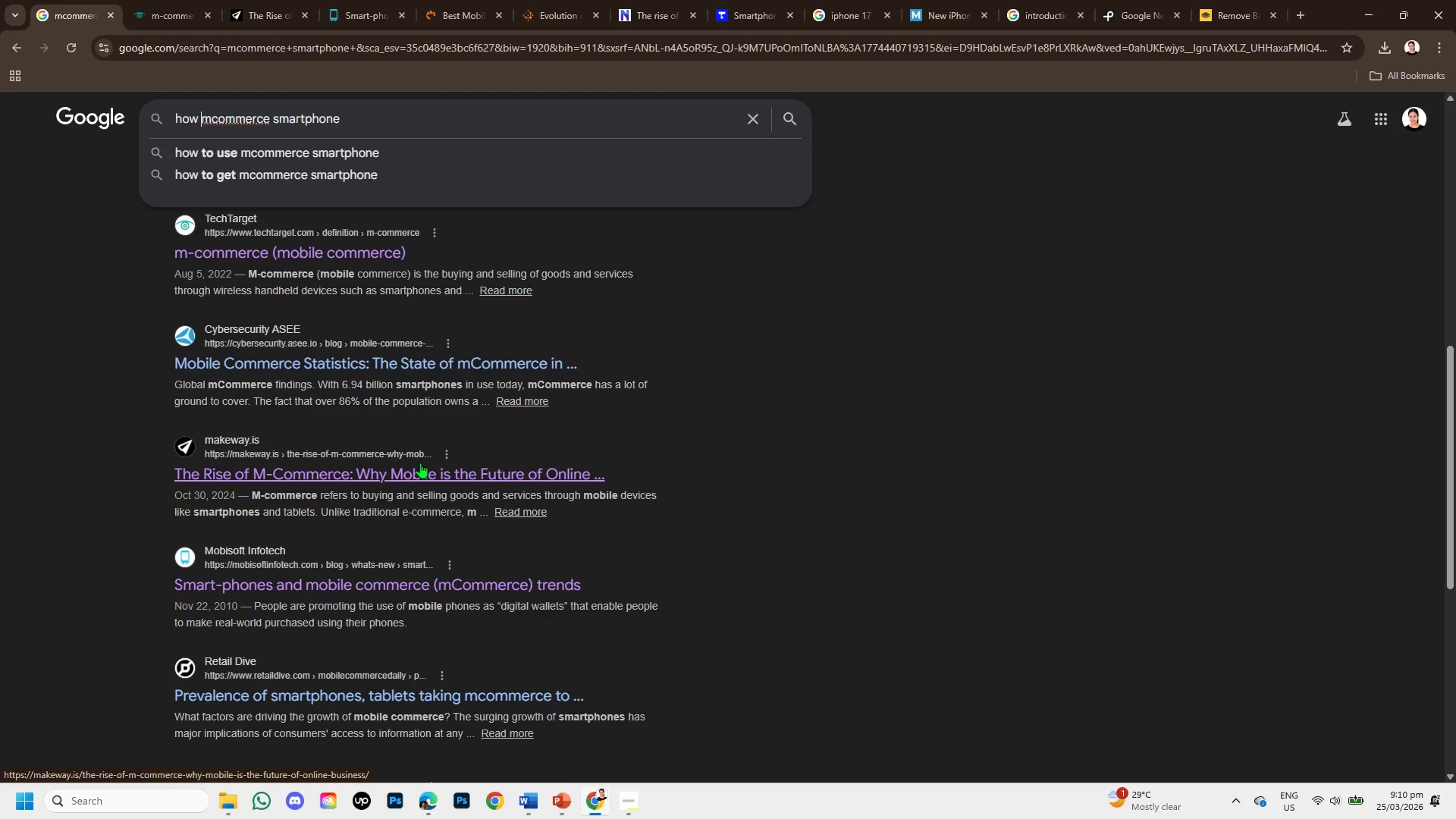 
type(IBM SIMON help the )
 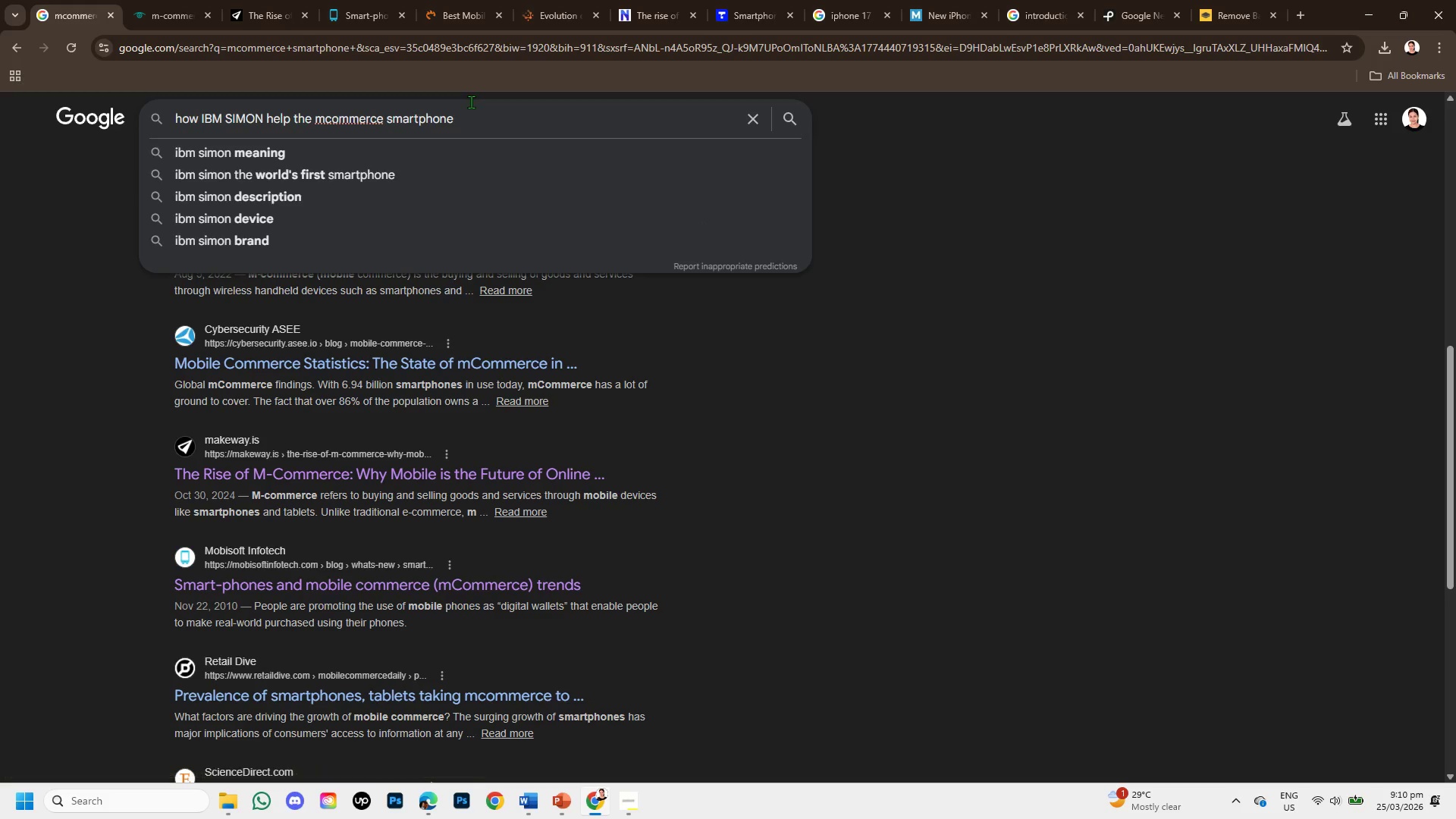 
left_click_drag(start_coordinate=[463, 111], to_coordinate=[386, 110])
 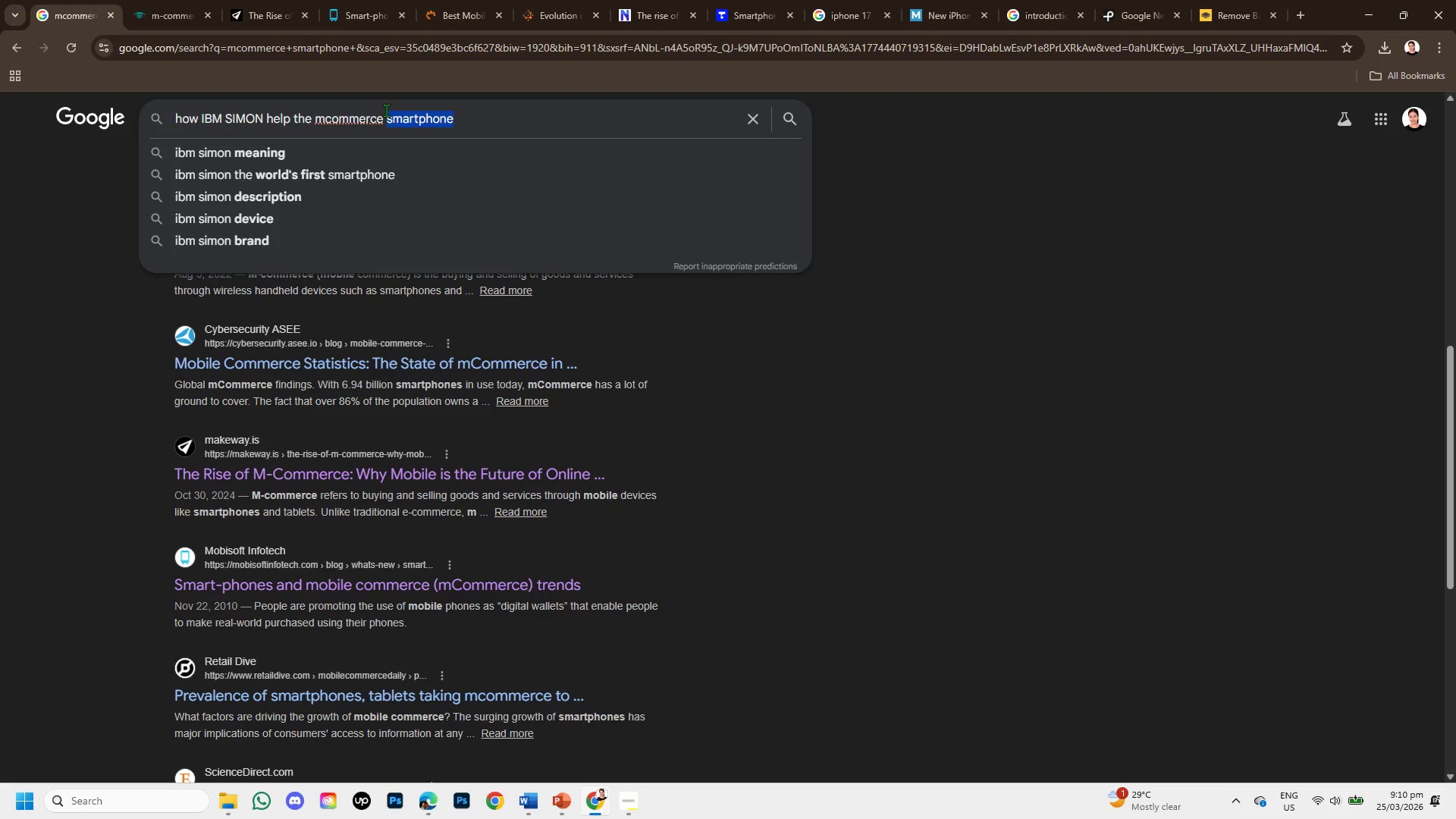 
key(Backspace)
 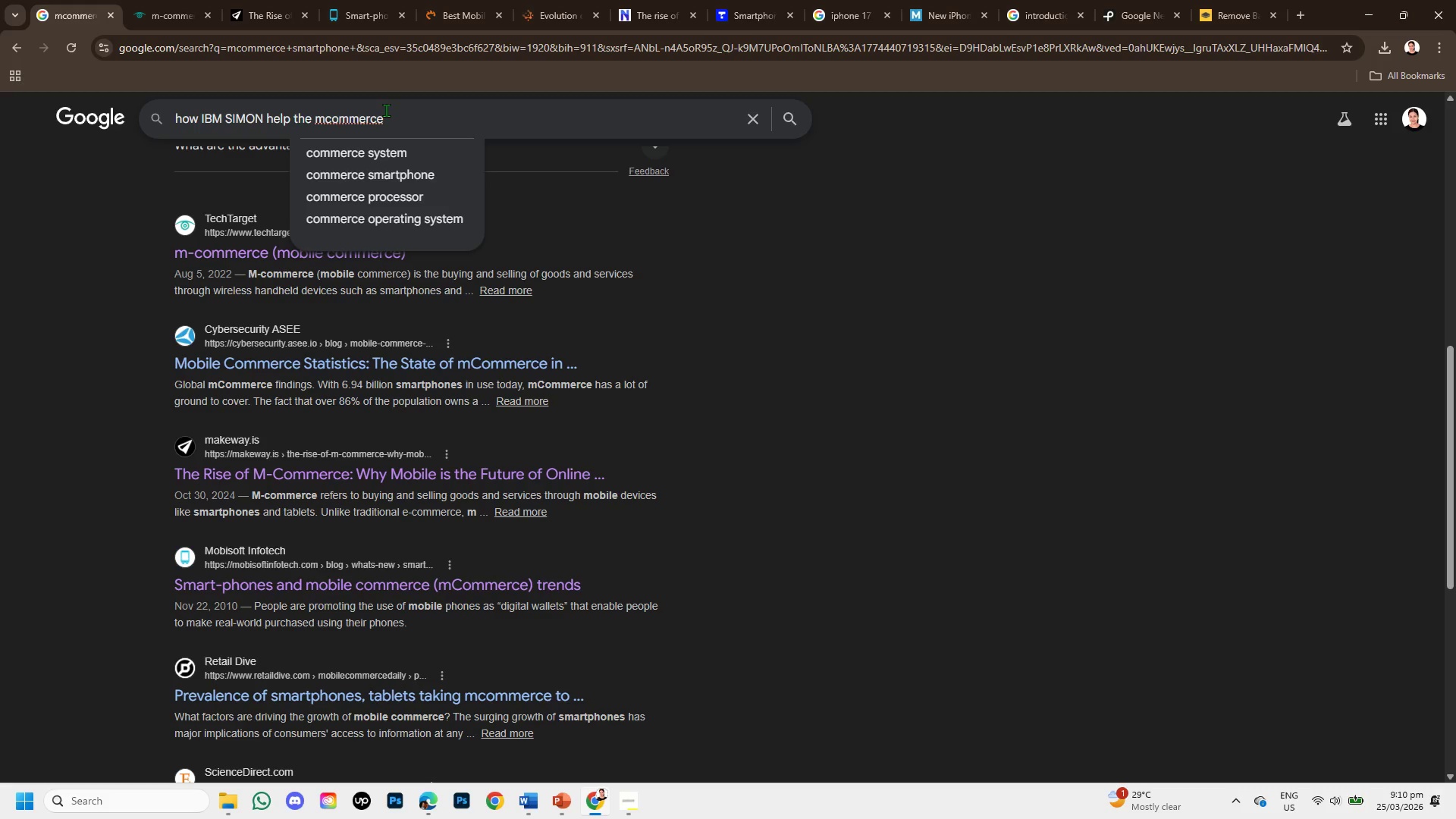 
key(Enter)
 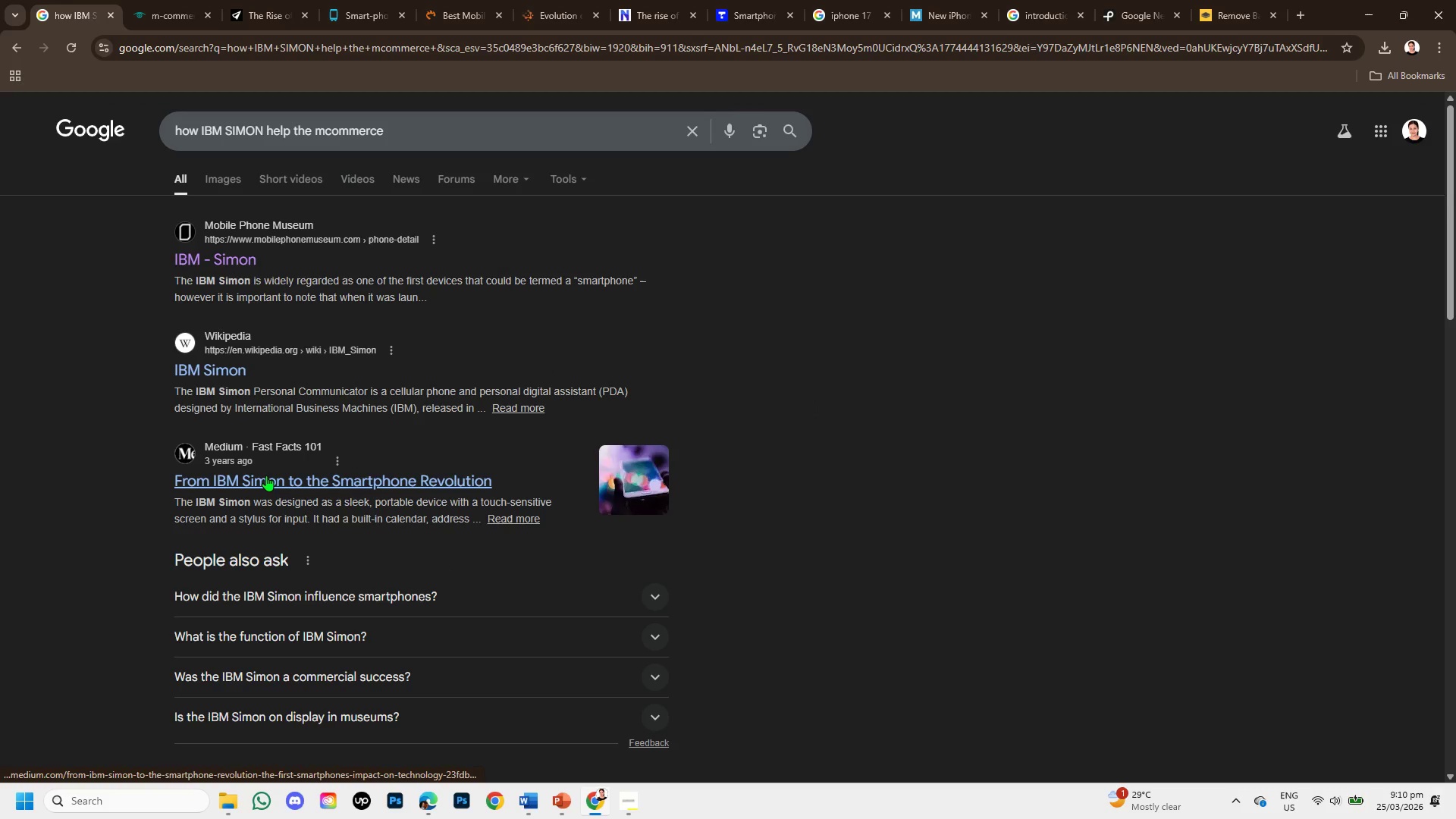 
wait(7.33)
 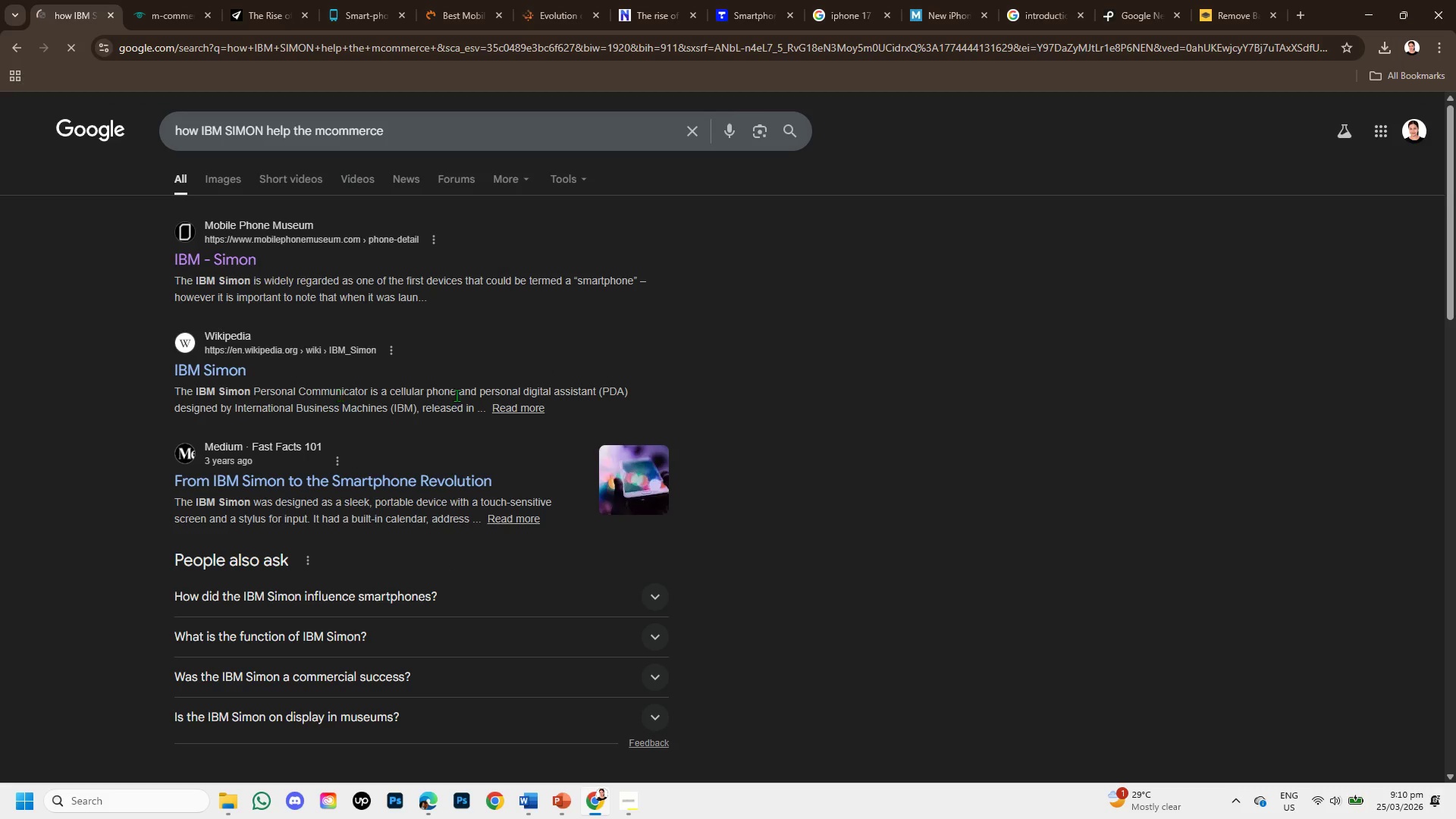 
scroll: coordinate [268, 504], scroll_direction: down, amount: 1.0
 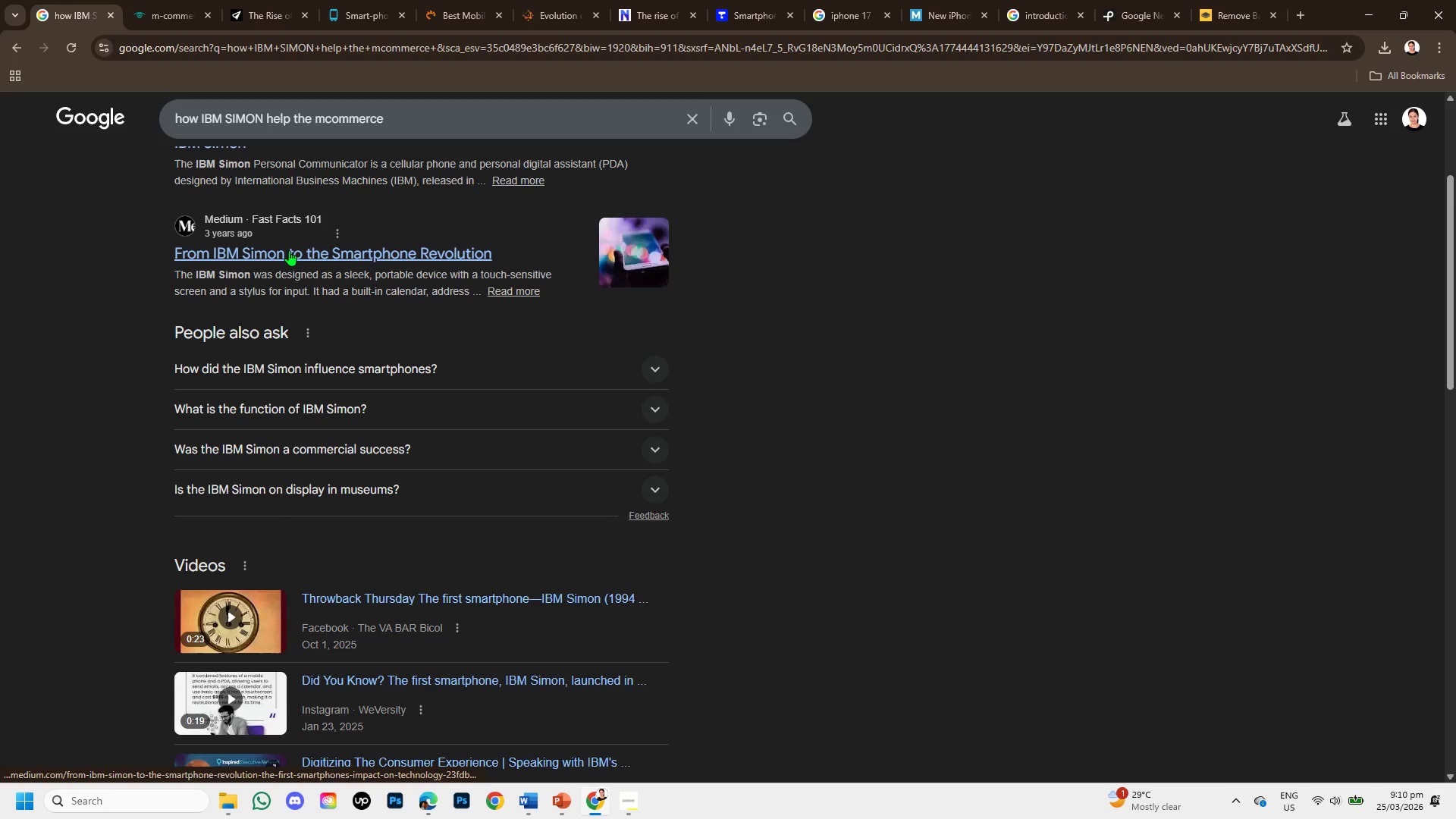 
right_click([289, 250])
 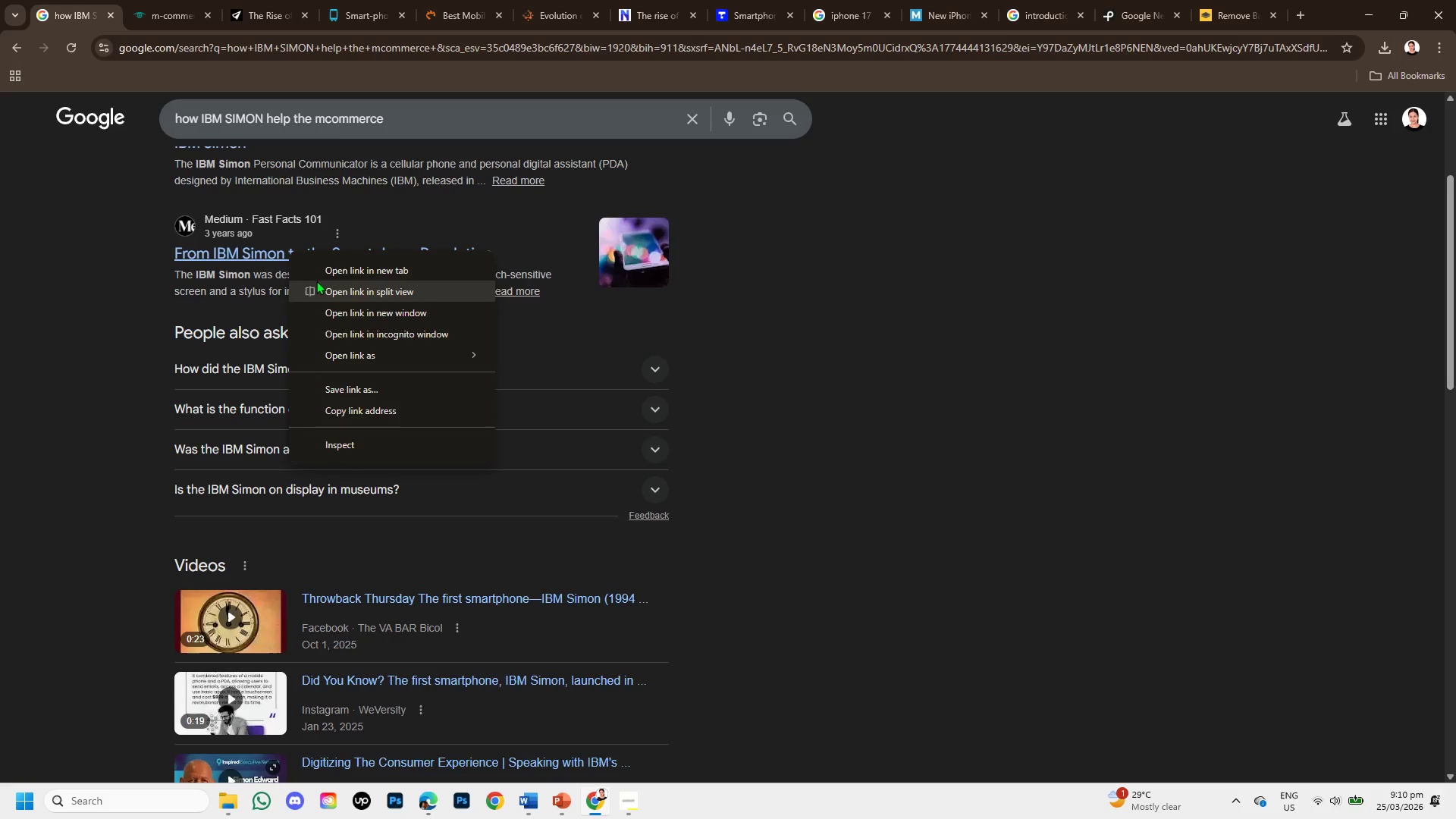 
left_click_drag(start_coordinate=[317, 281], to_coordinate=[322, 274])
 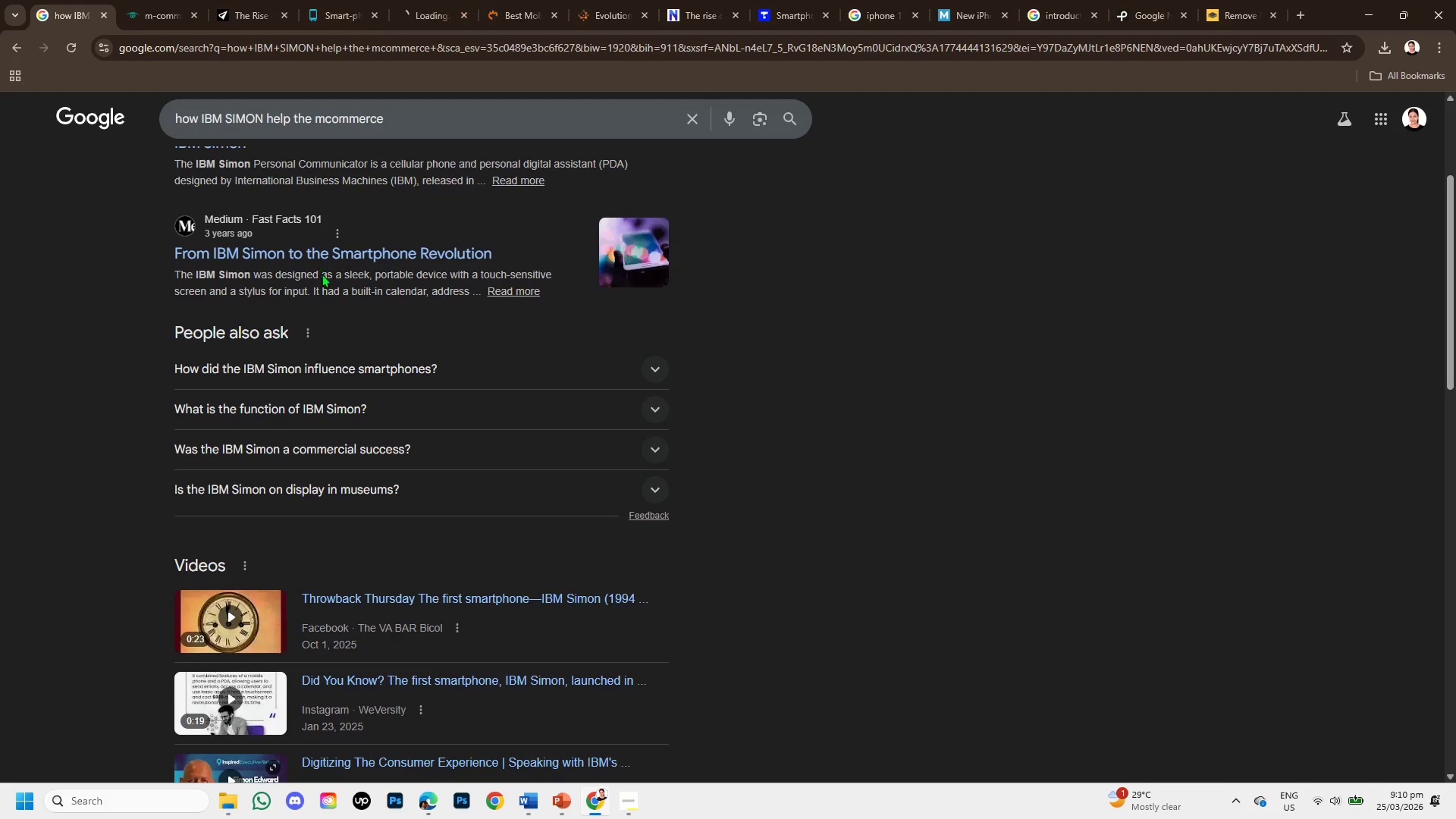 
left_click([322, 274])
 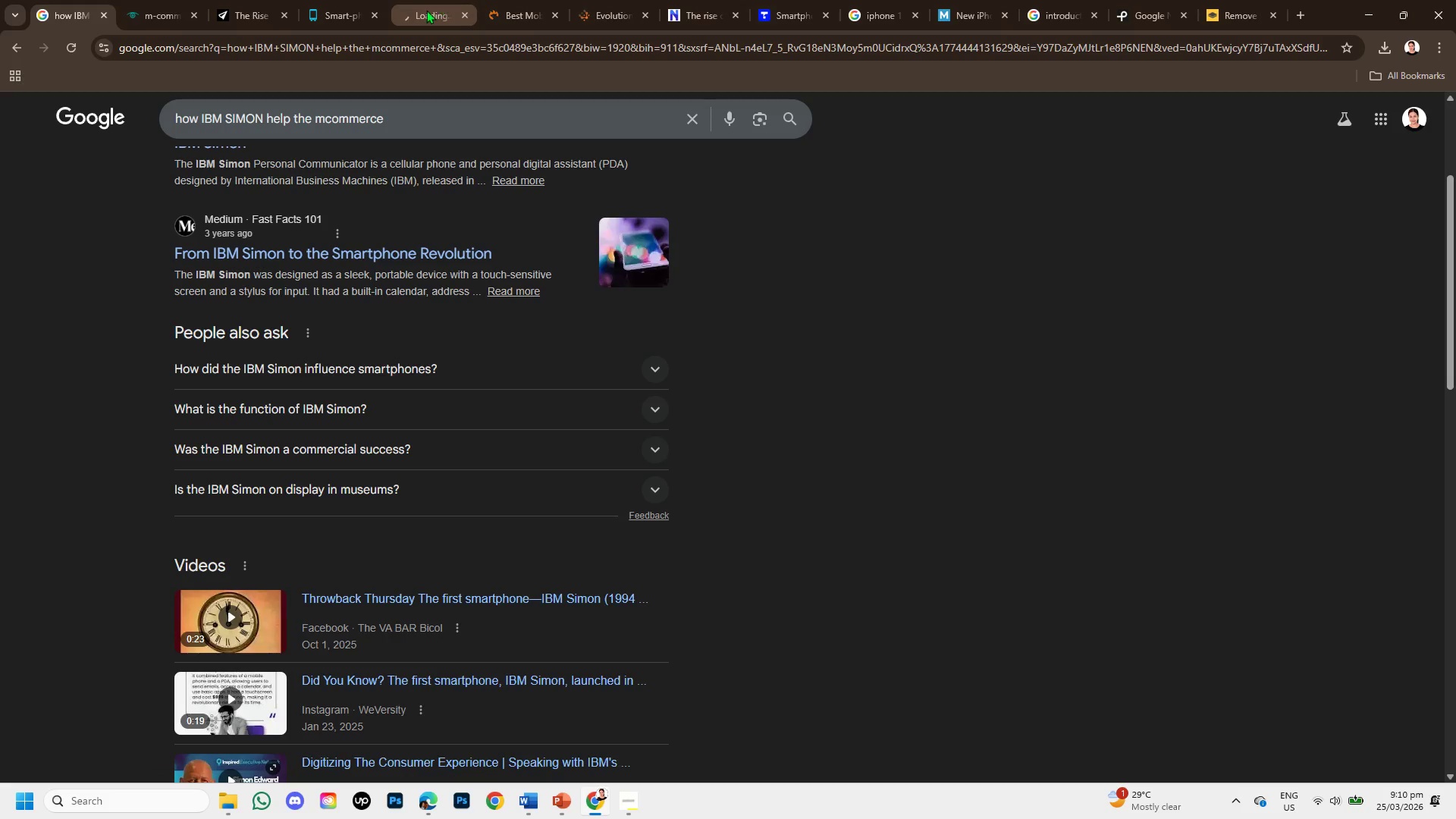 
left_click([425, 11])
 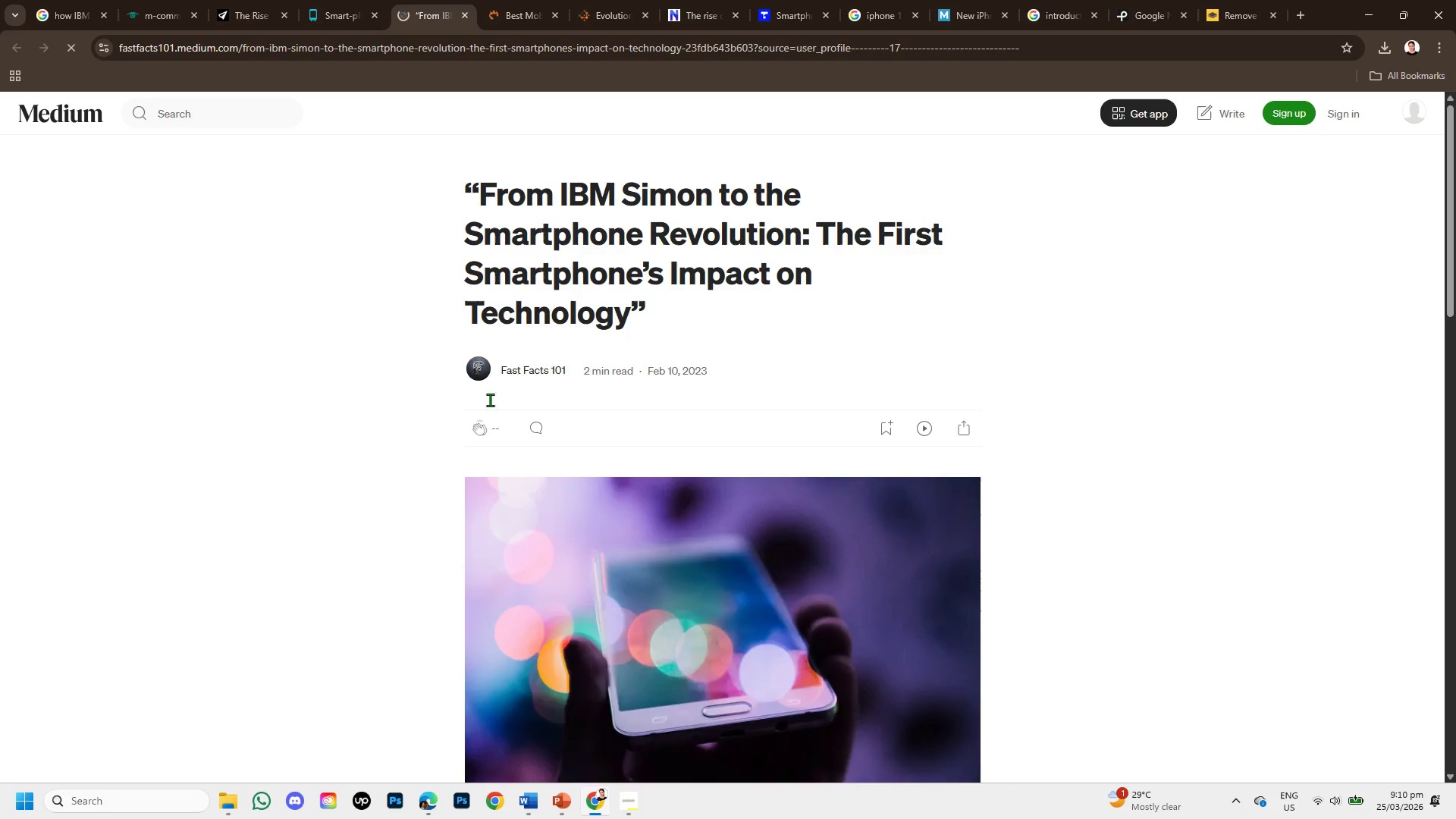 
scroll: coordinate [472, 504], scroll_direction: down, amount: 6.0
 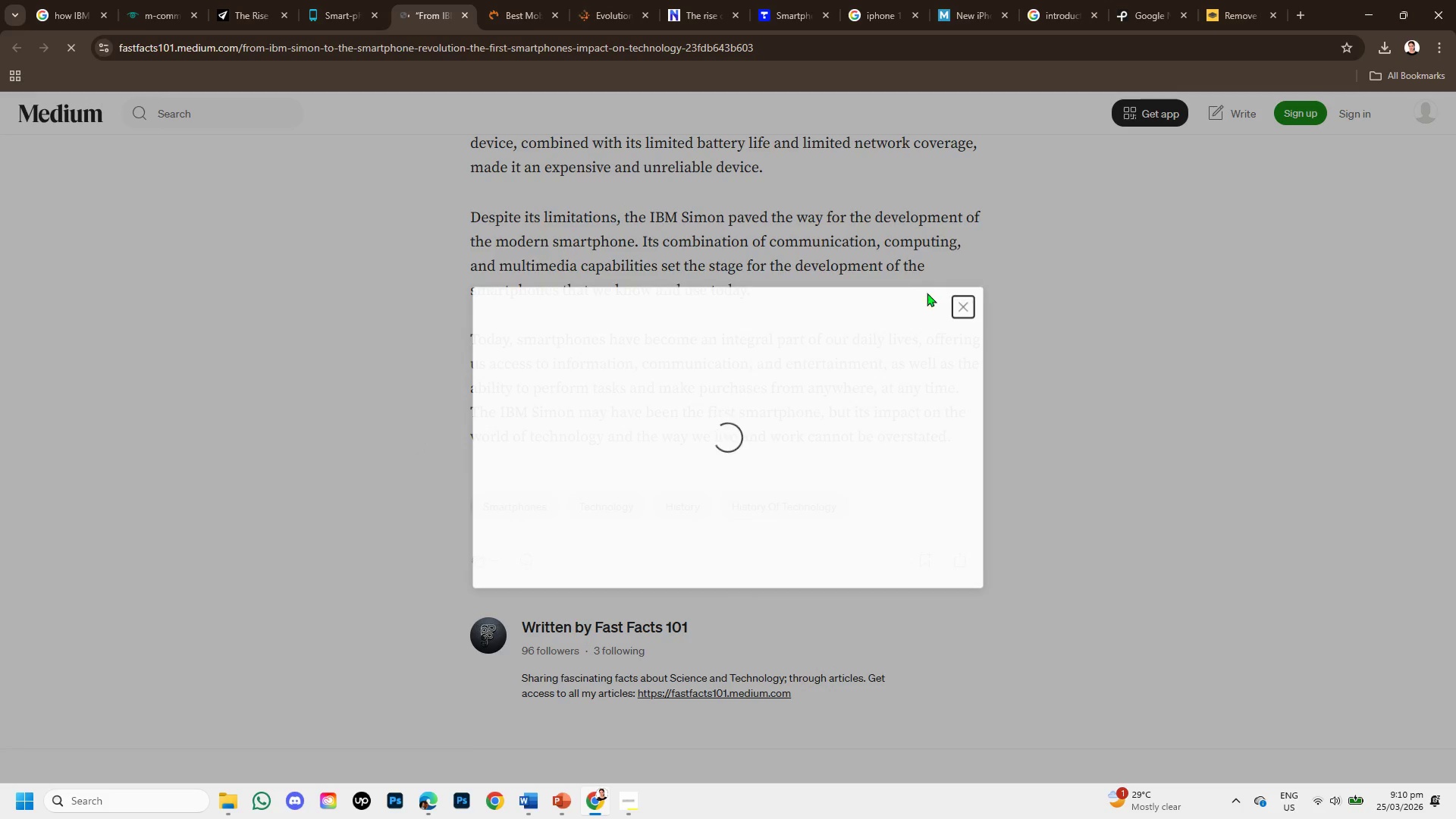 
left_click([965, 308])
 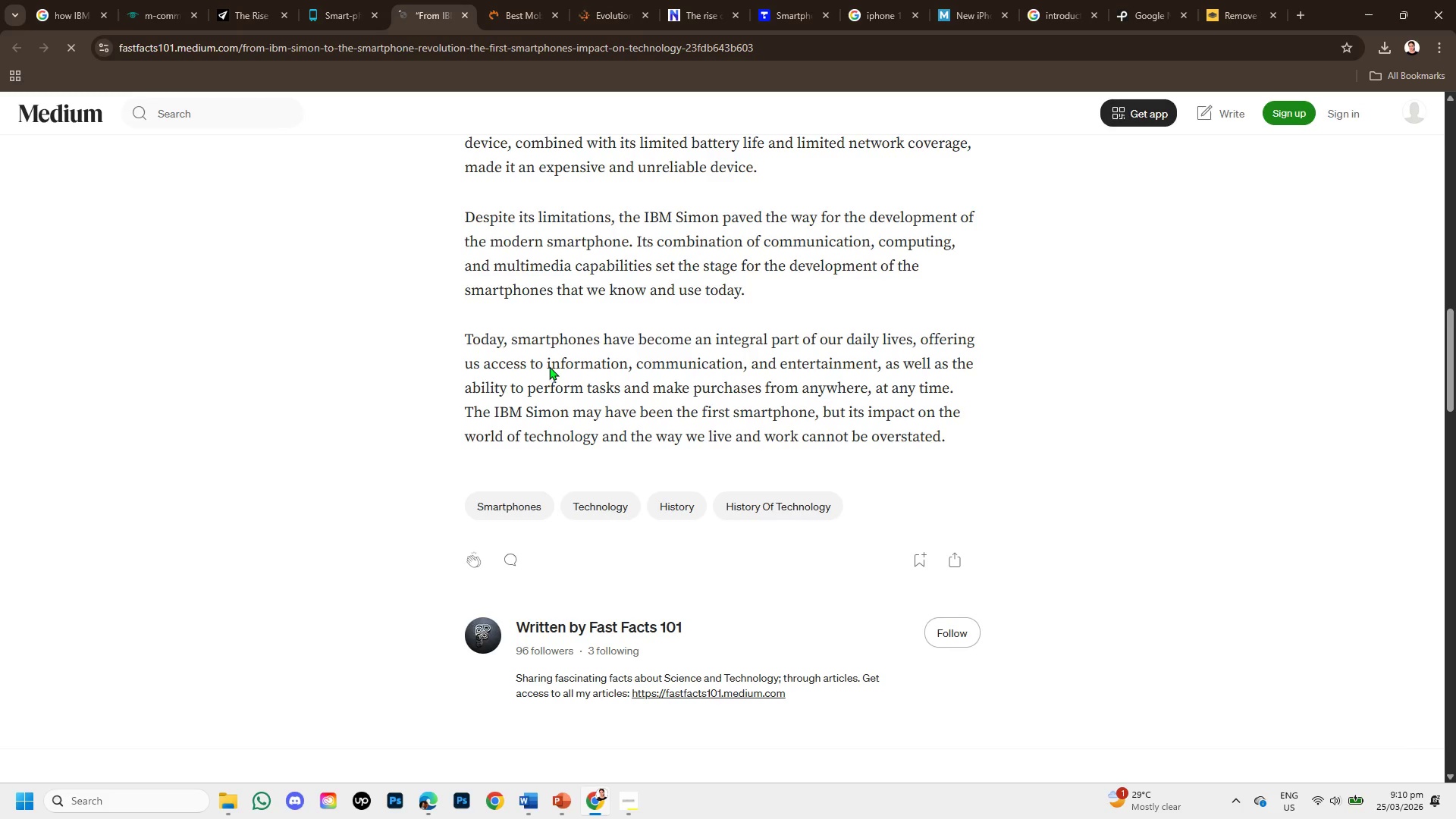 
scroll: coordinate [549, 366], scroll_direction: up, amount: 1.0
 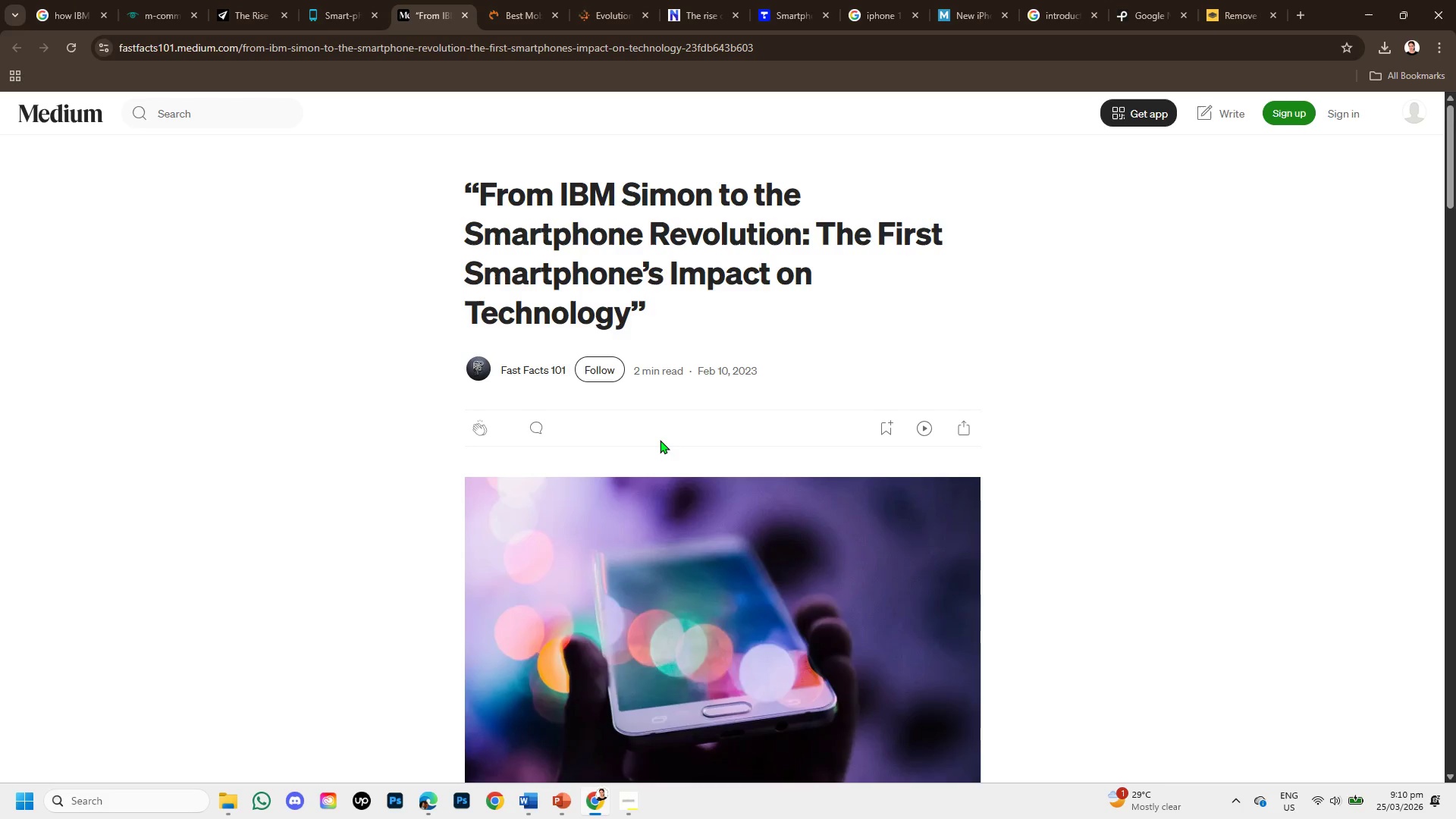 
scroll: coordinate [652, 444], scroll_direction: down, amount: 4.0
 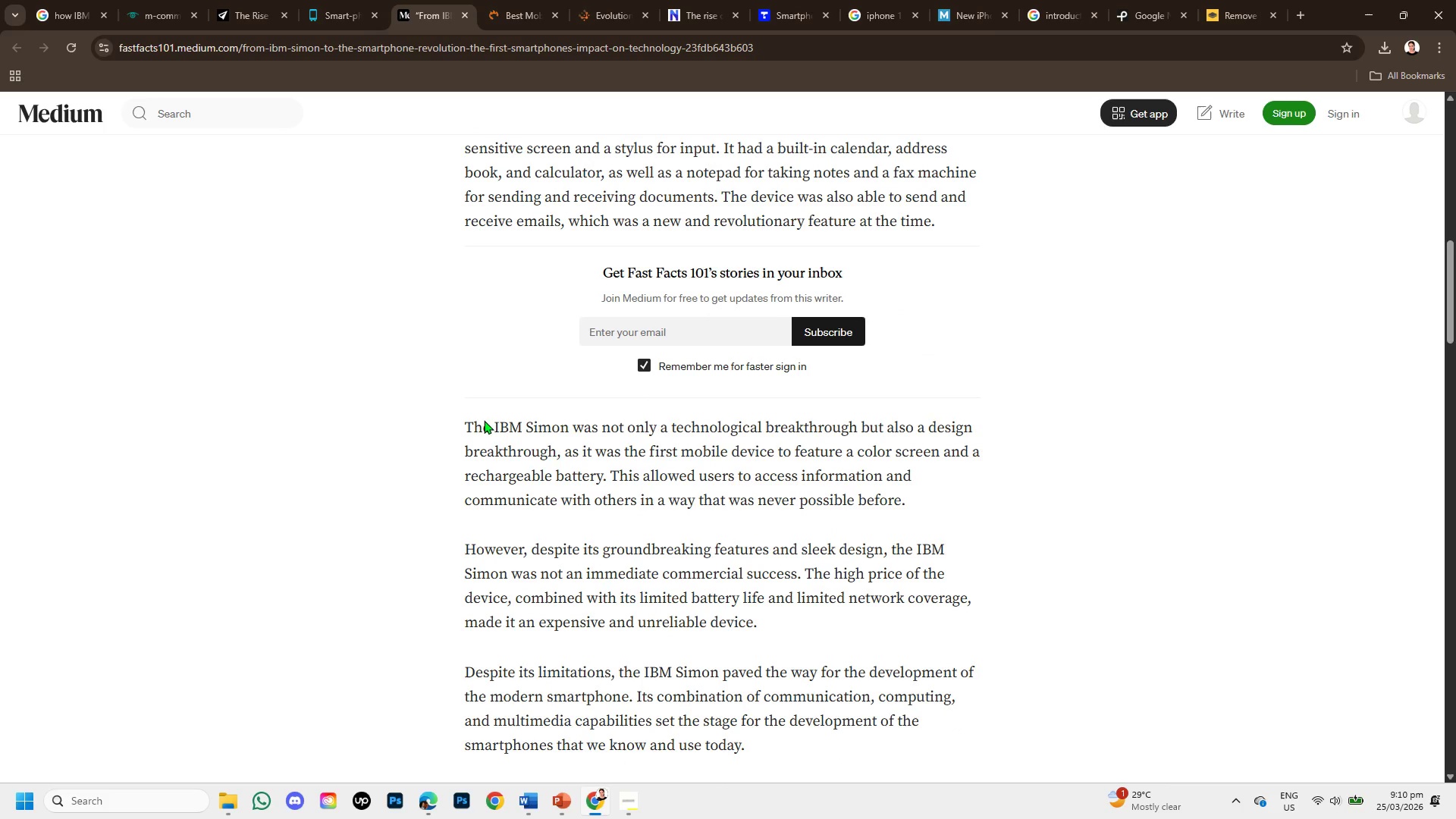 
left_click_drag(start_coordinate=[458, 420], to_coordinate=[642, 424])
 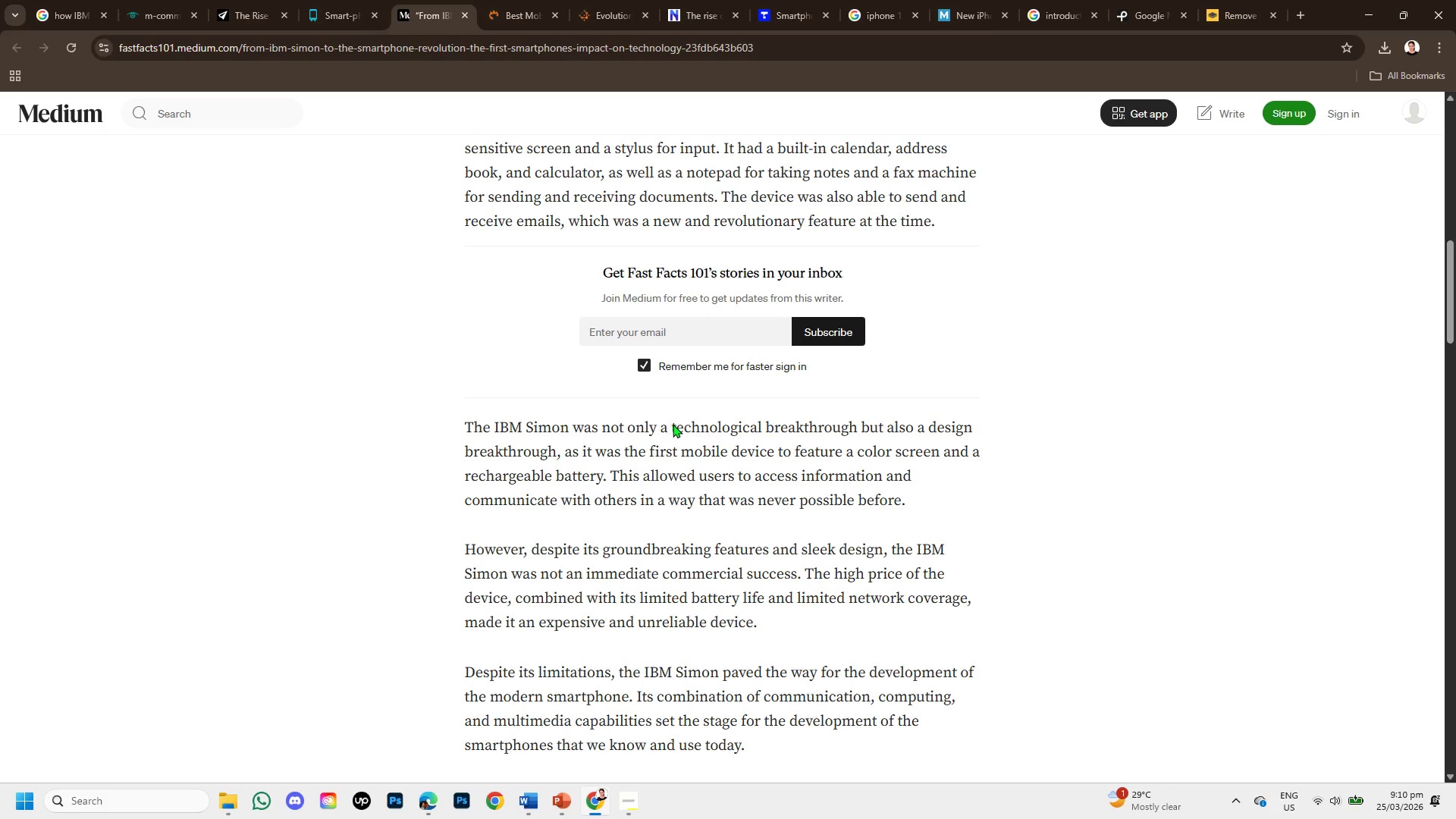 
left_click_drag(start_coordinate=[673, 424], to_coordinate=[963, 424])
 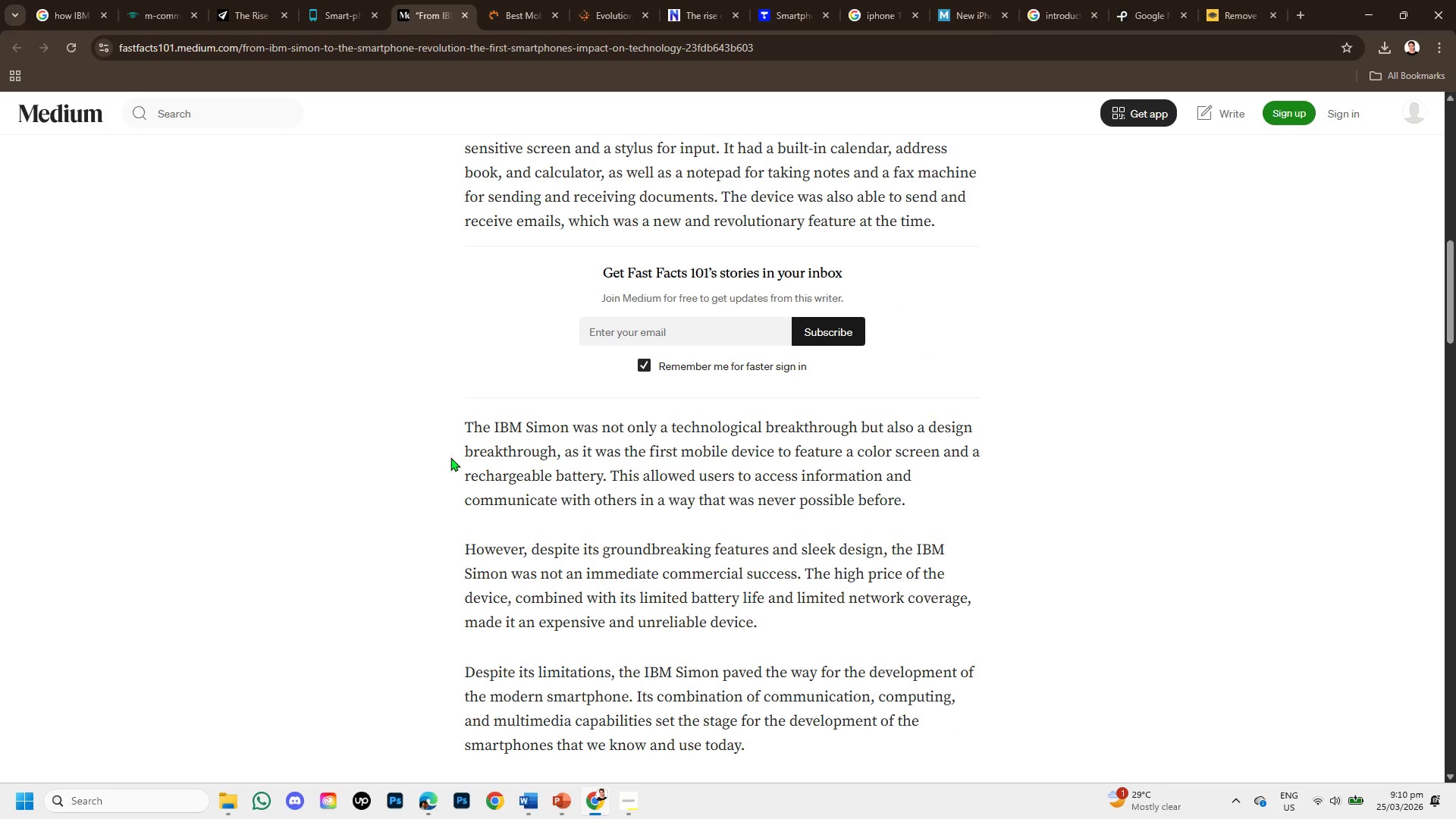 
left_click_drag(start_coordinate=[450, 457], to_coordinate=[640, 451])
 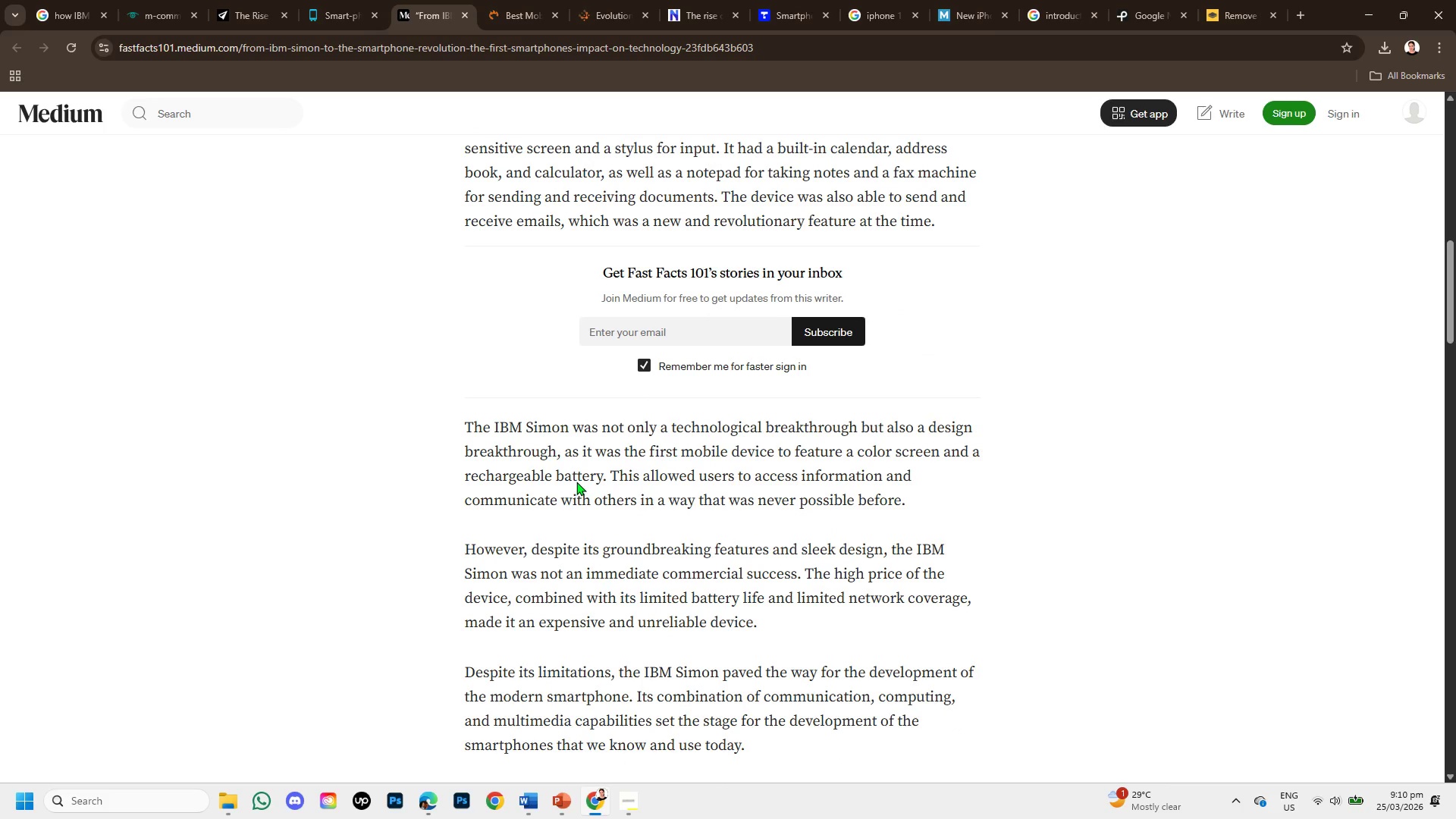 
left_click_drag(start_coordinate=[576, 482], to_coordinate=[664, 475])
 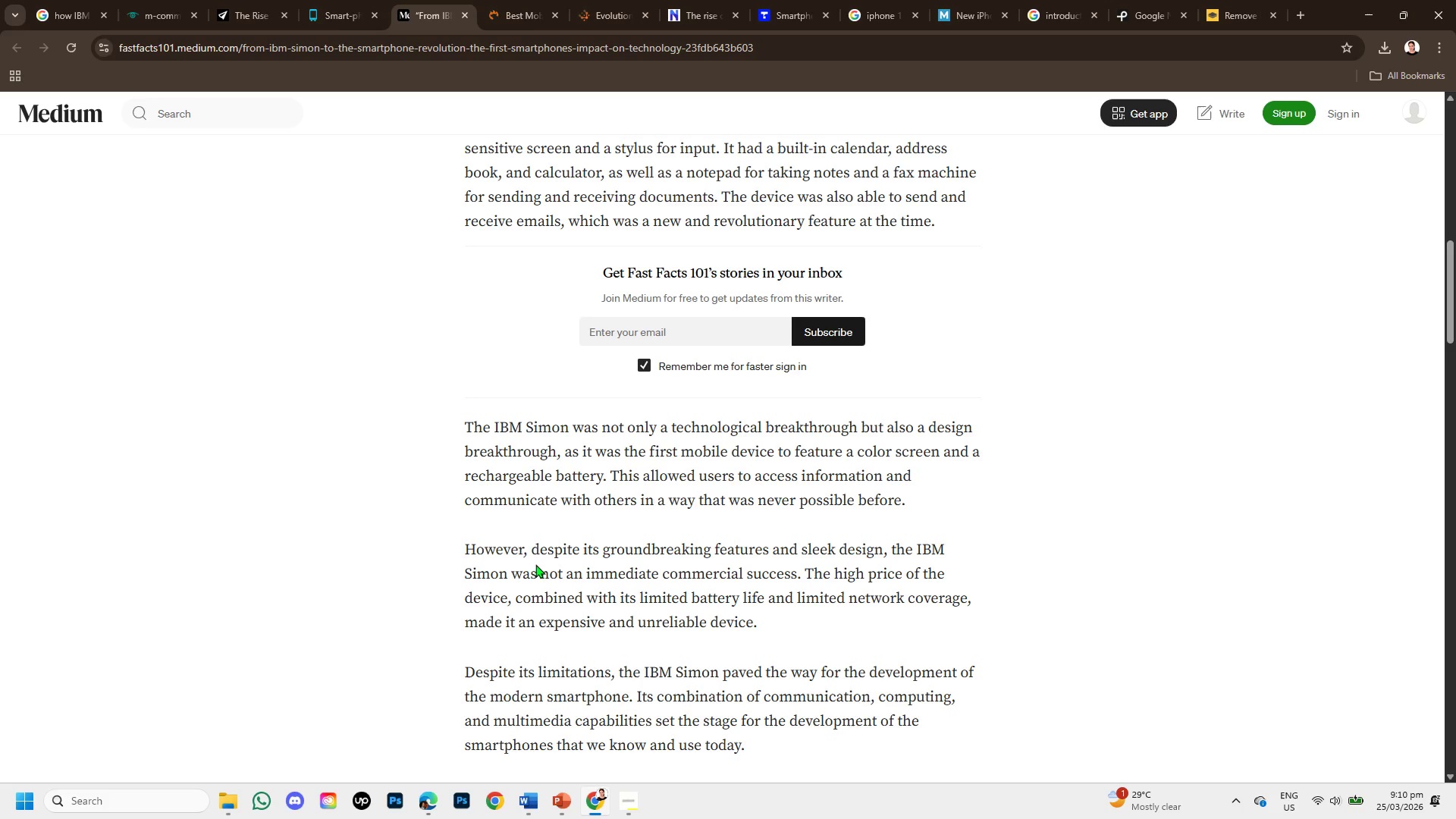 
left_click_drag(start_coordinate=[529, 543], to_coordinate=[780, 562])
 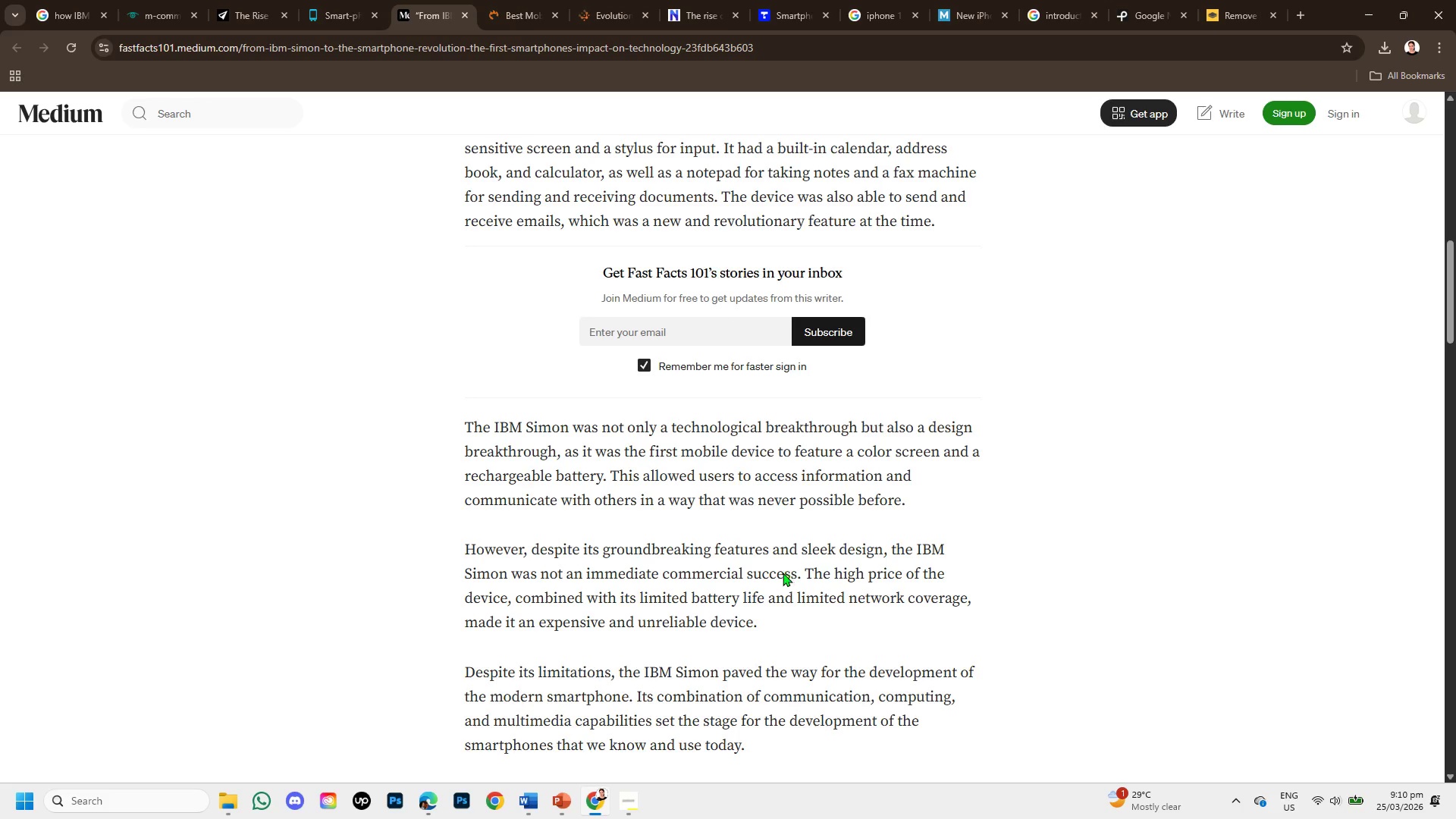 
scroll: coordinate [783, 573], scroll_direction: down, amount: 2.0
 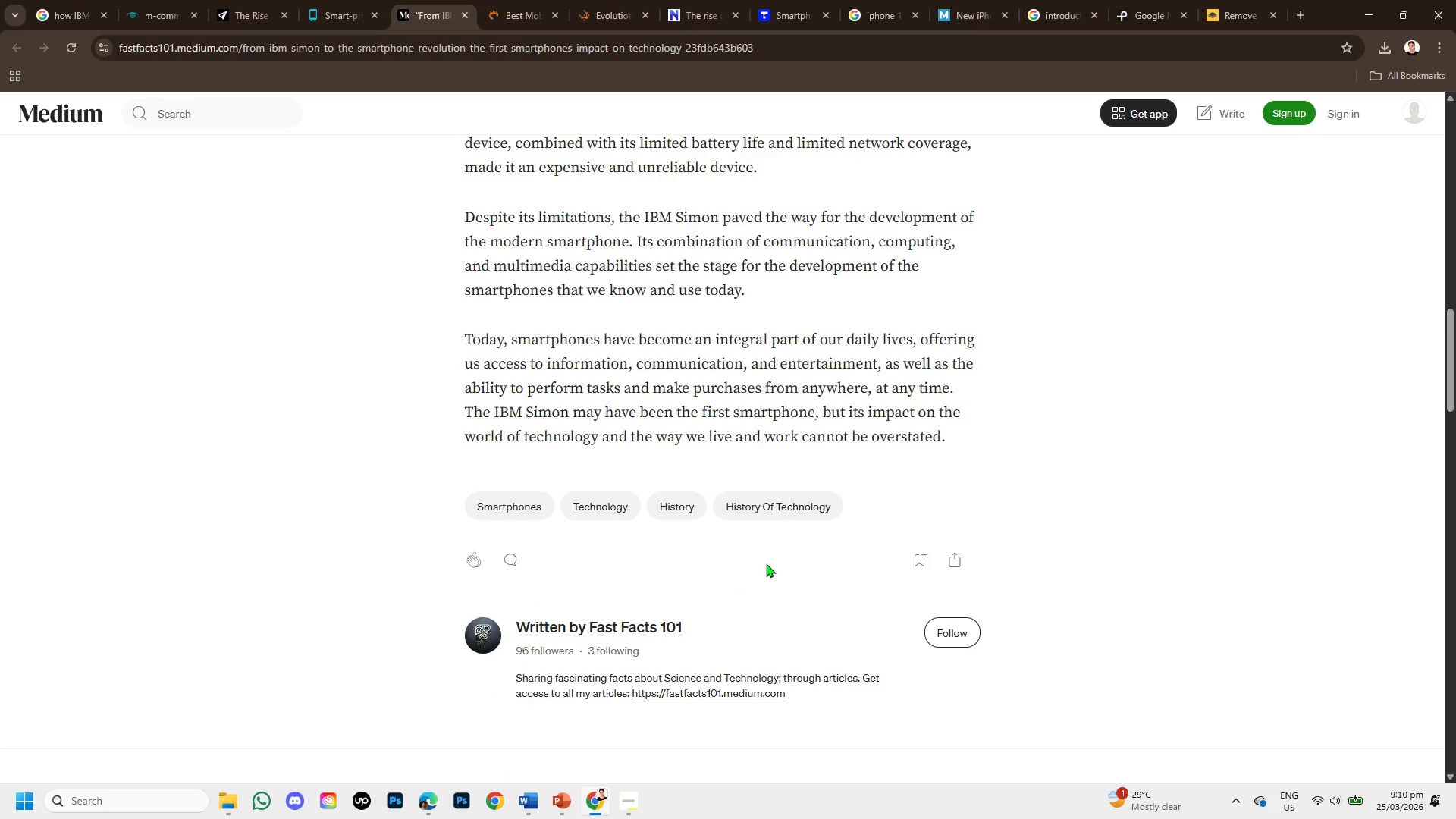 
scroll: coordinate [766, 563], scroll_direction: up, amount: 1.0
 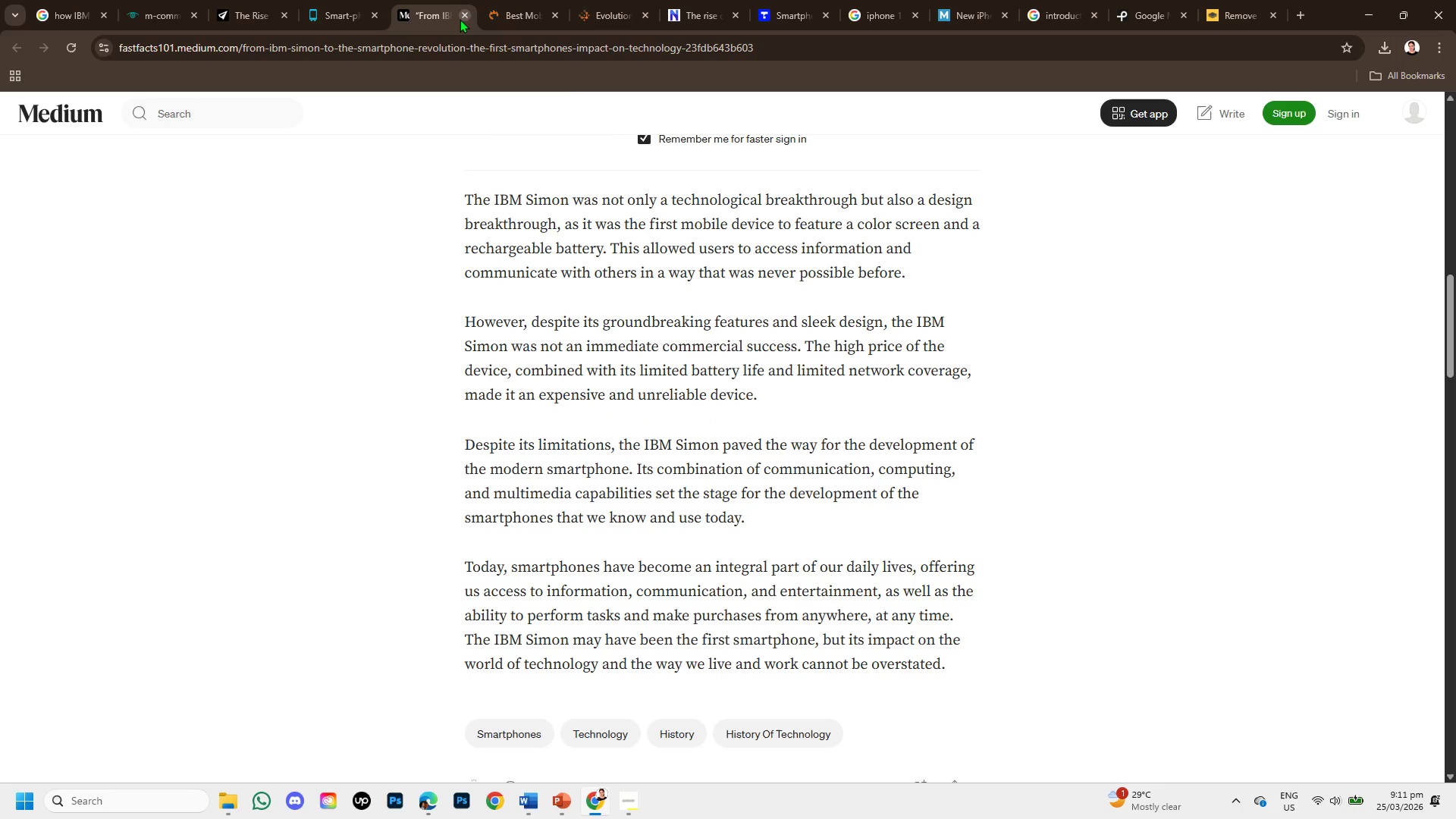 
left_click([460, 19])
 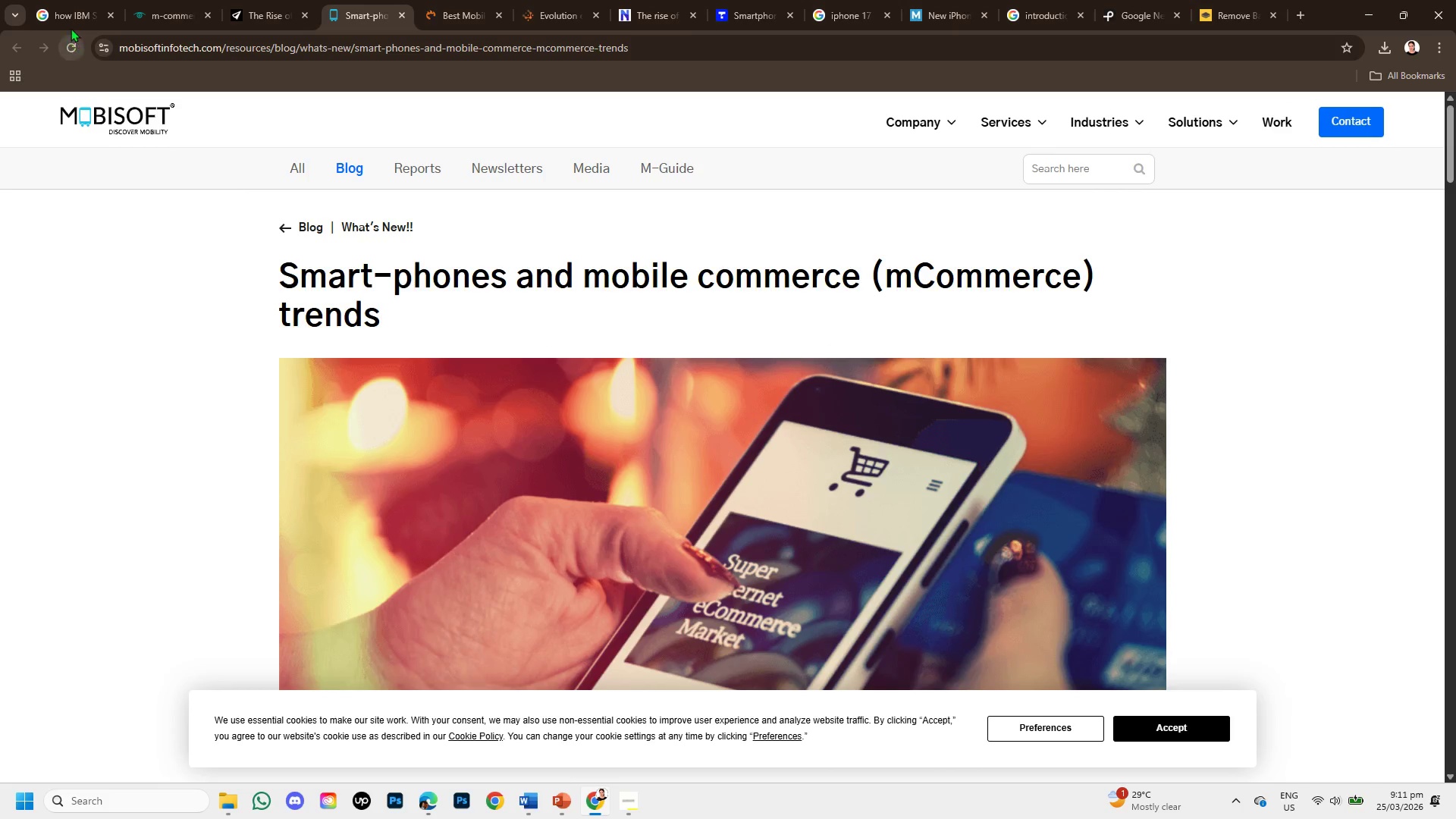 
left_click([72, 24])
 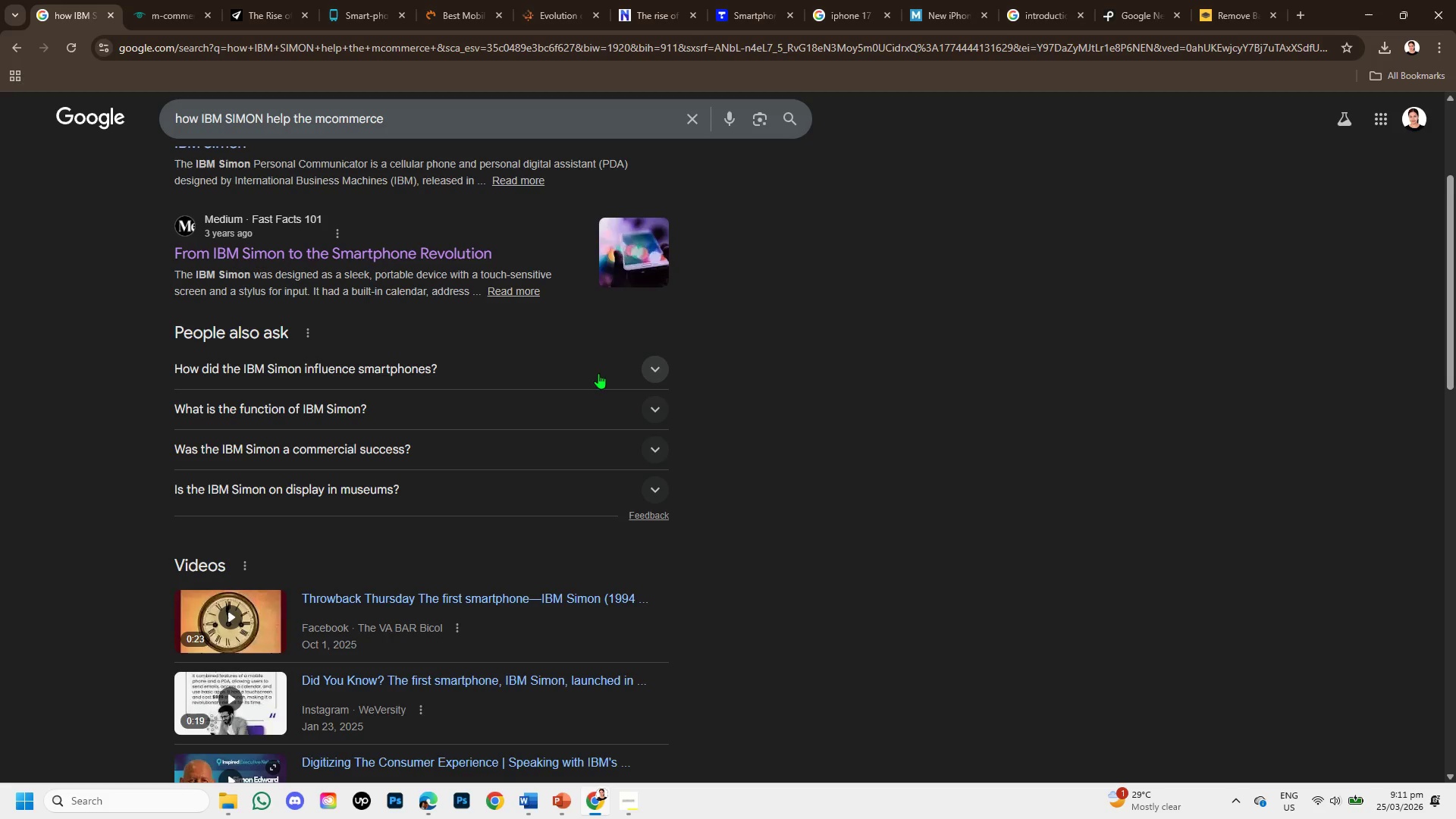 
left_click([648, 362])
 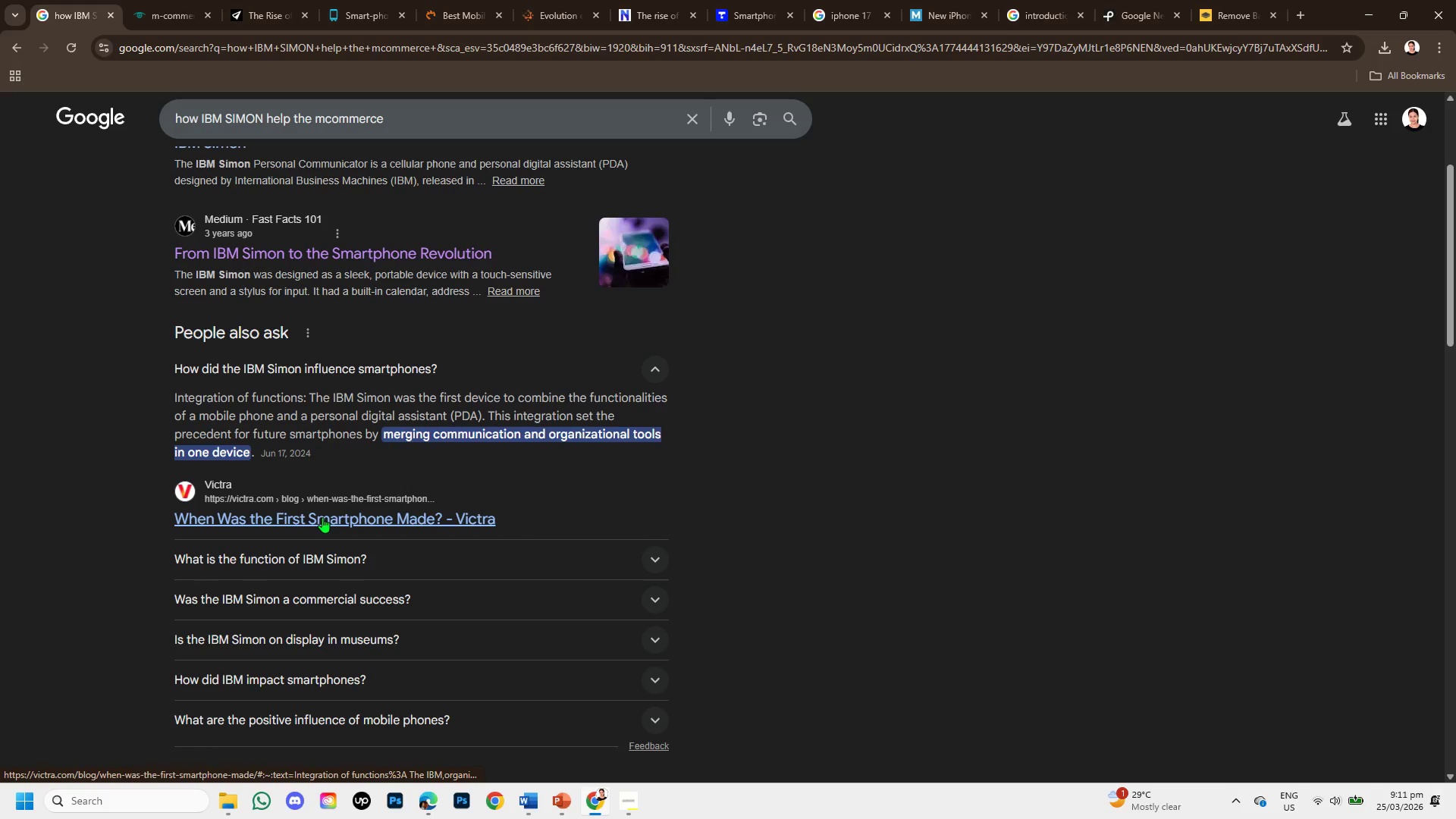 
wait(8.78)
 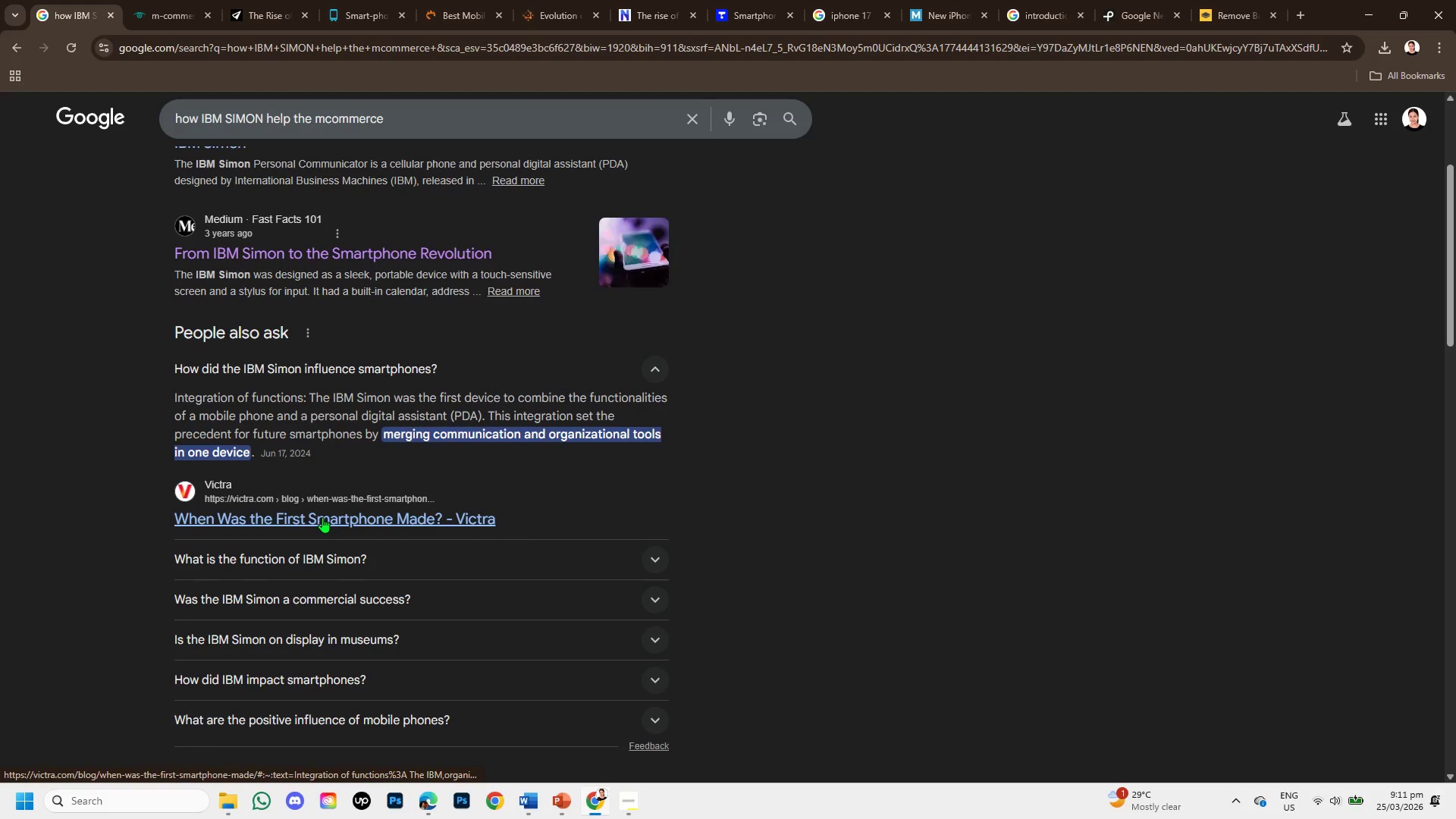 
left_click_drag(start_coordinate=[340, 414], to_coordinate=[553, 432])
 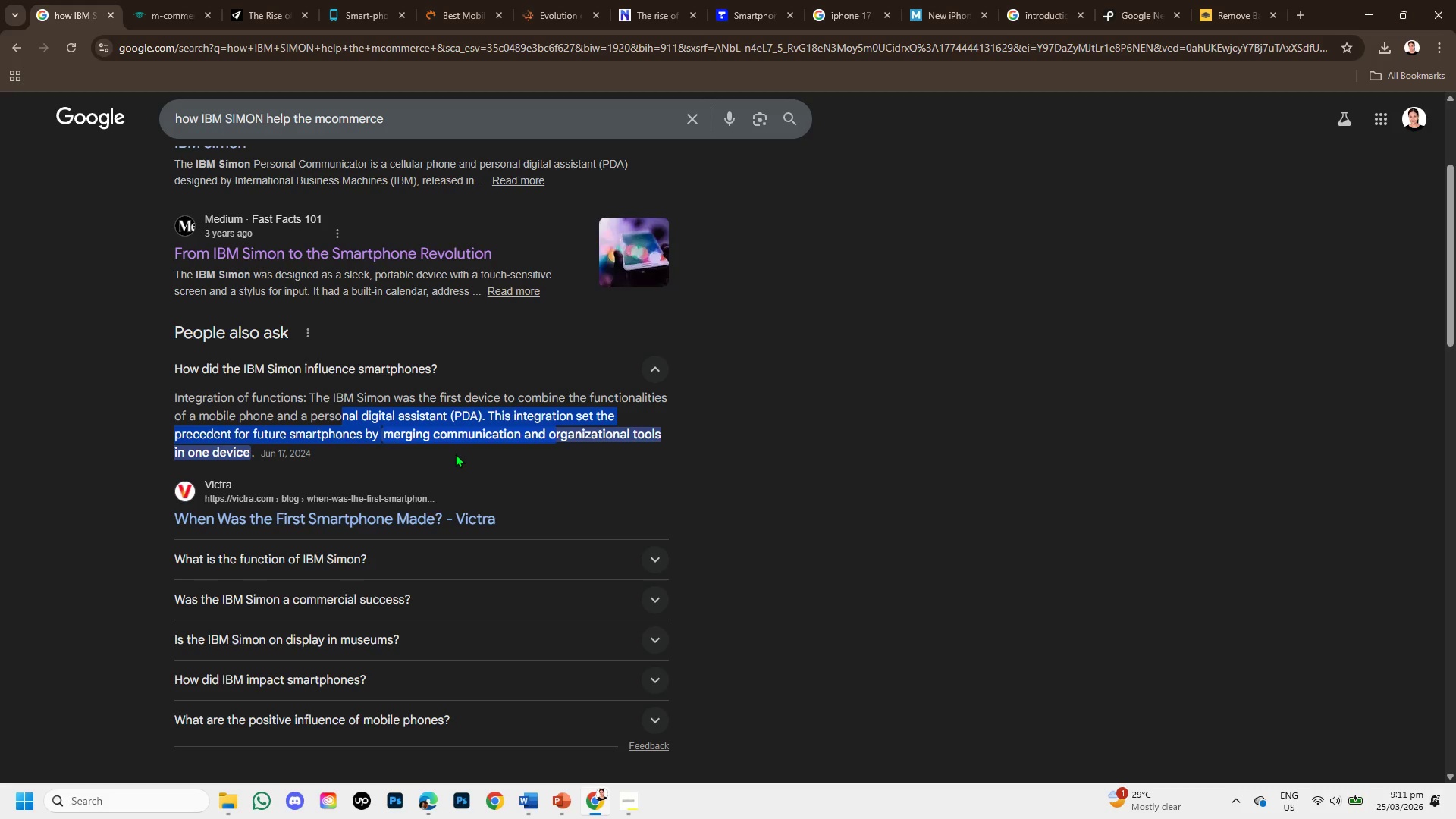 
scroll: coordinate [374, 497], scroll_direction: down, amount: 5.0
 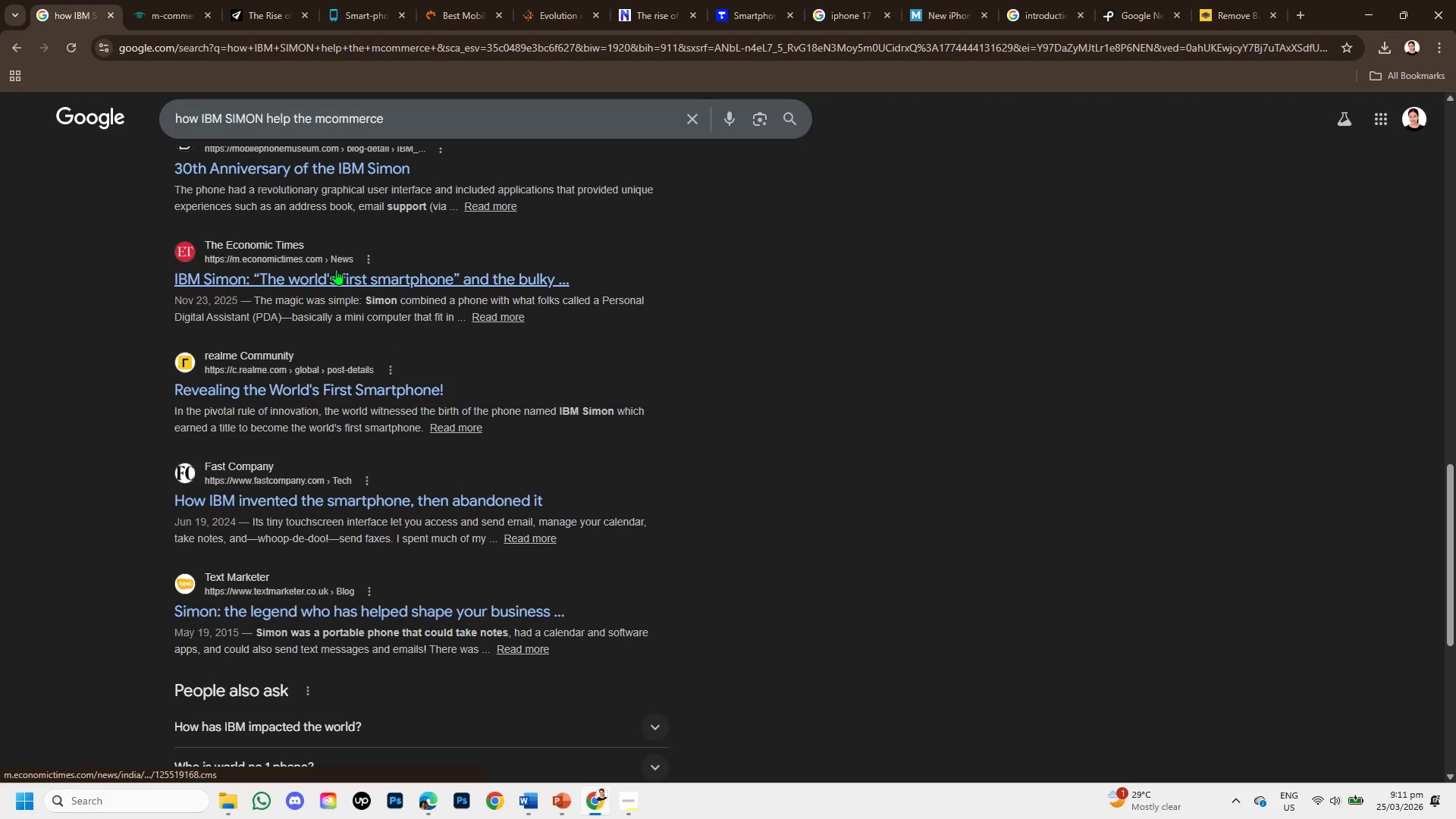 
right_click([336, 269])
 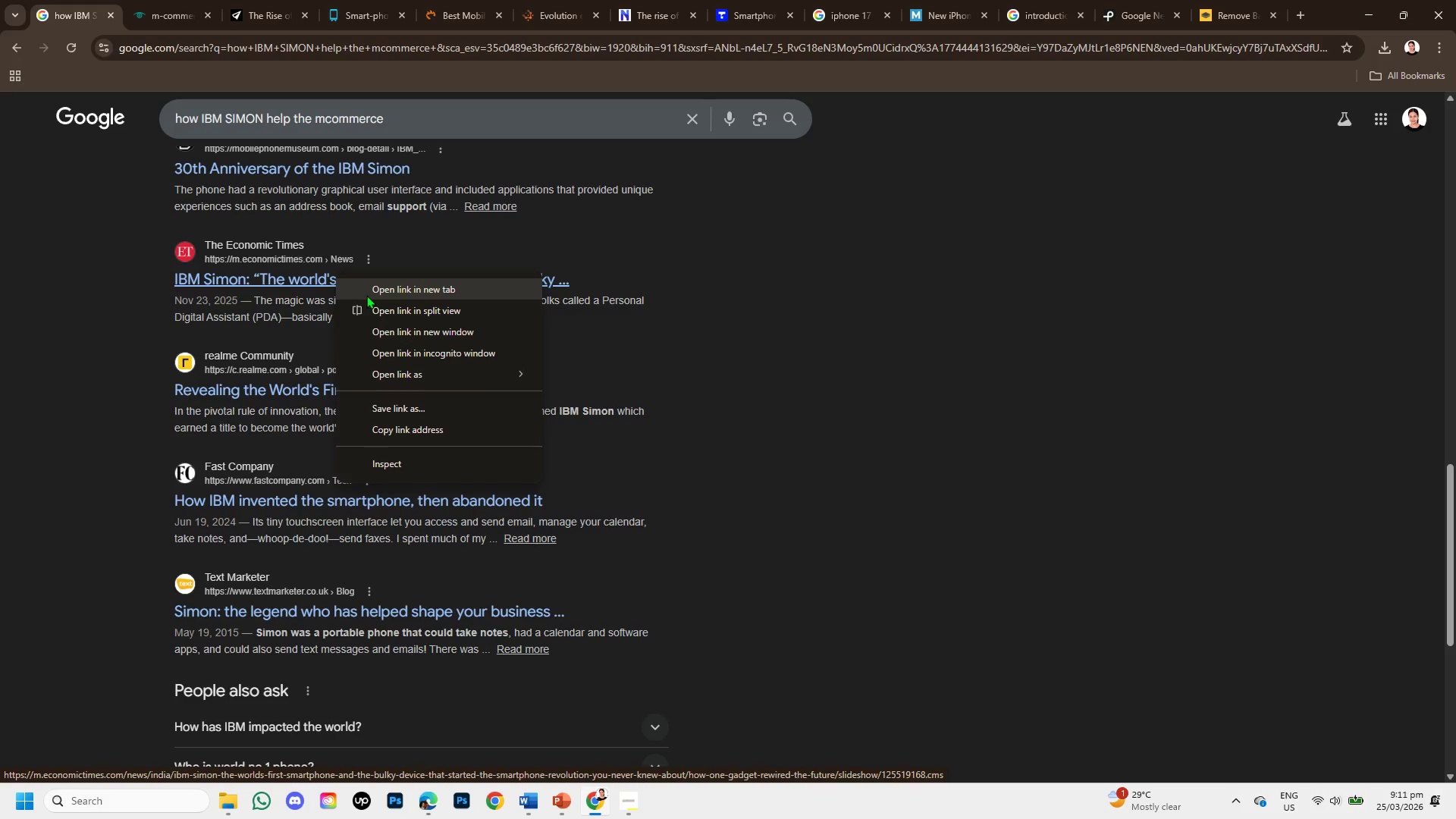 
left_click([366, 295])
 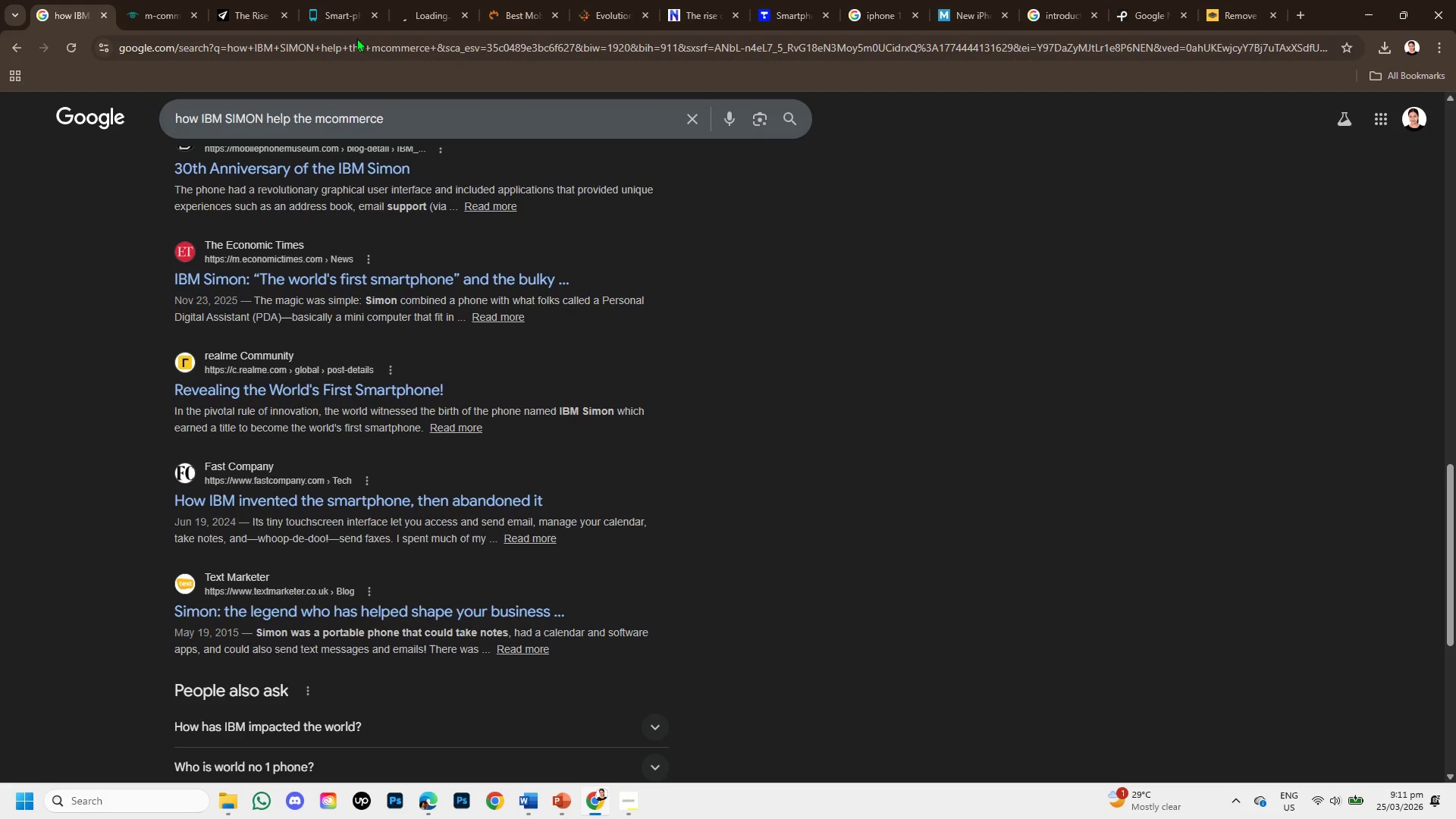 
left_click([325, 0])
 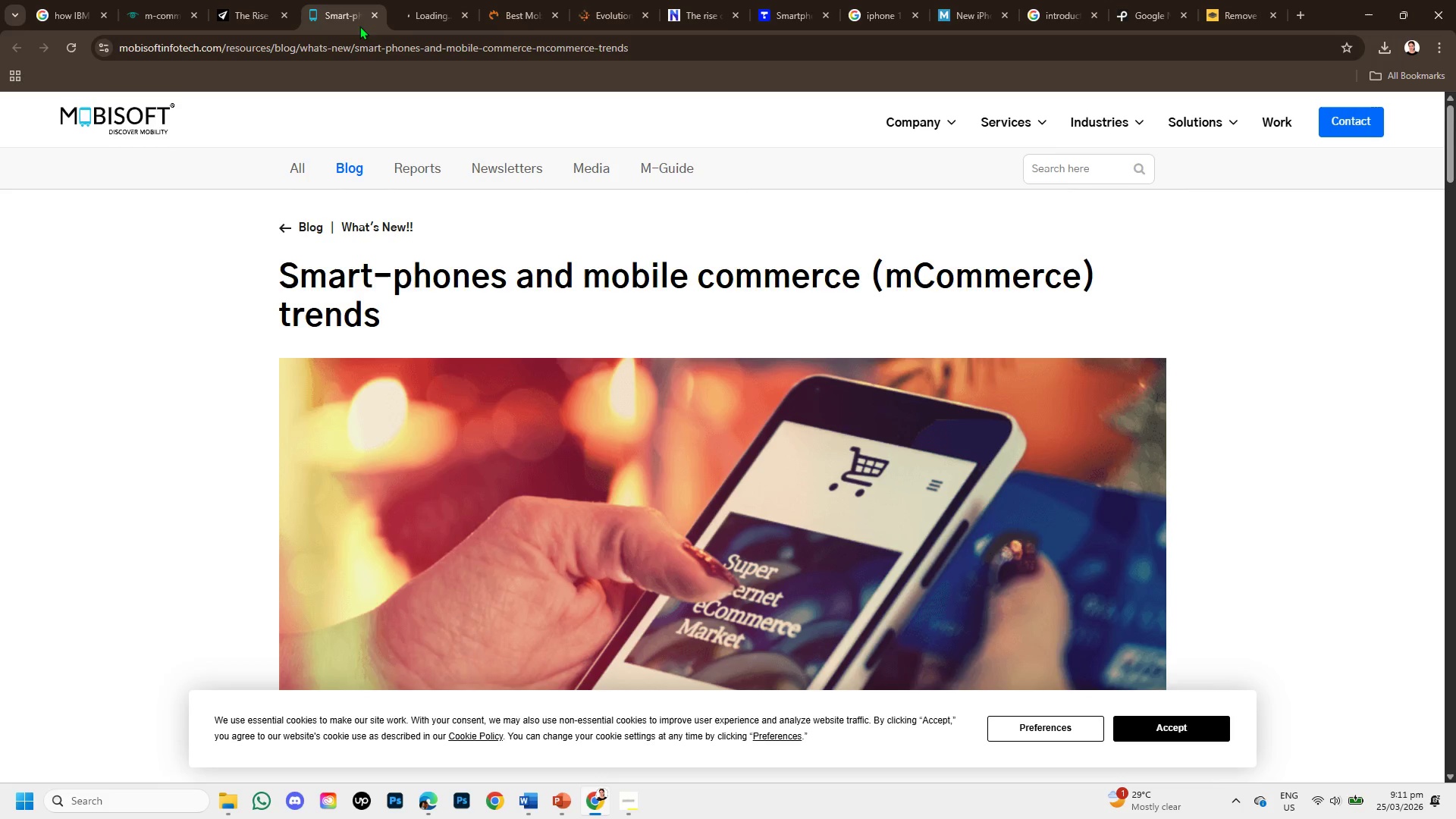 
scroll: coordinate [499, 400], scroll_direction: down, amount: 3.0
 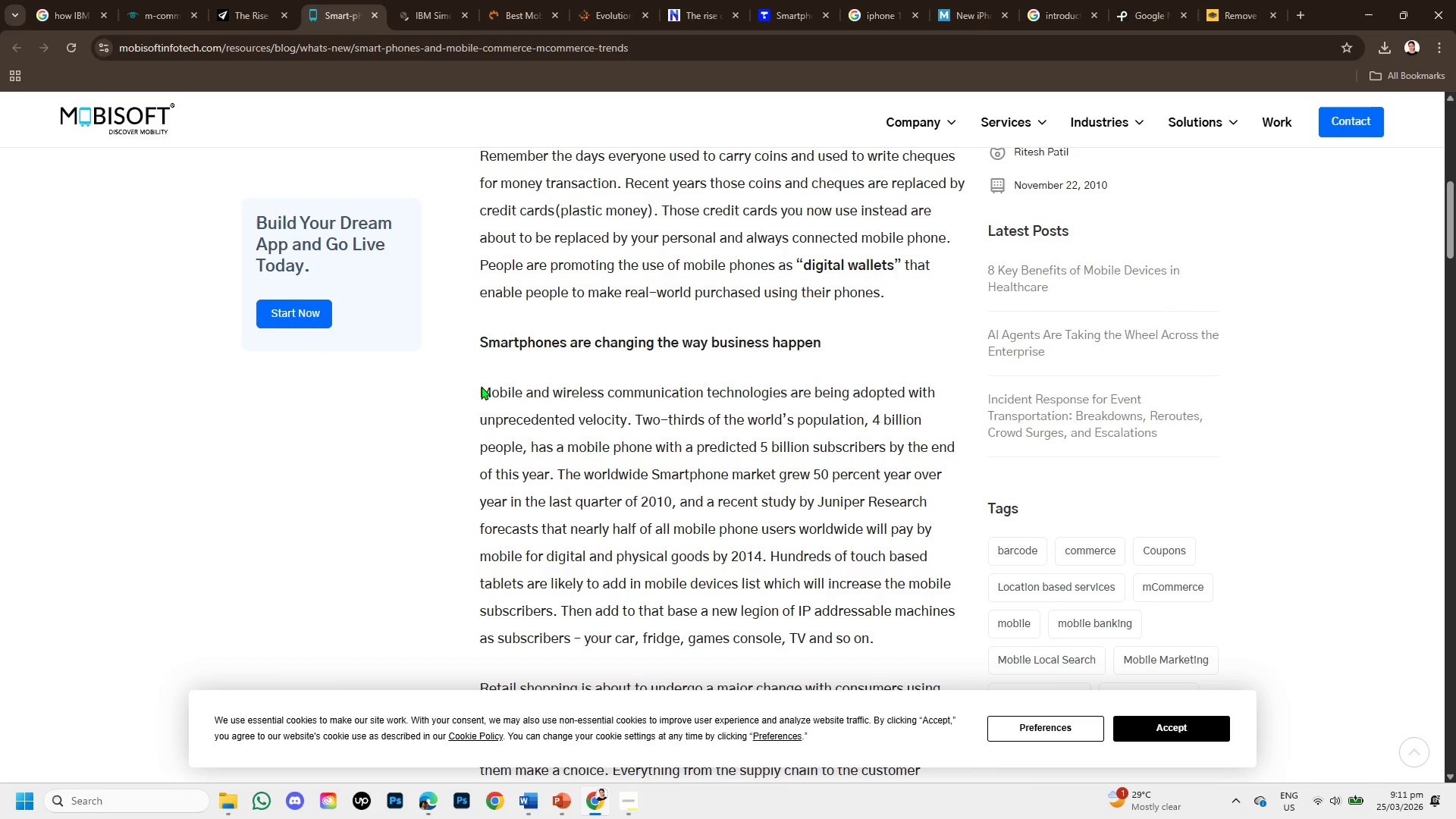 
left_click_drag(start_coordinate=[472, 385], to_coordinate=[884, 439])
 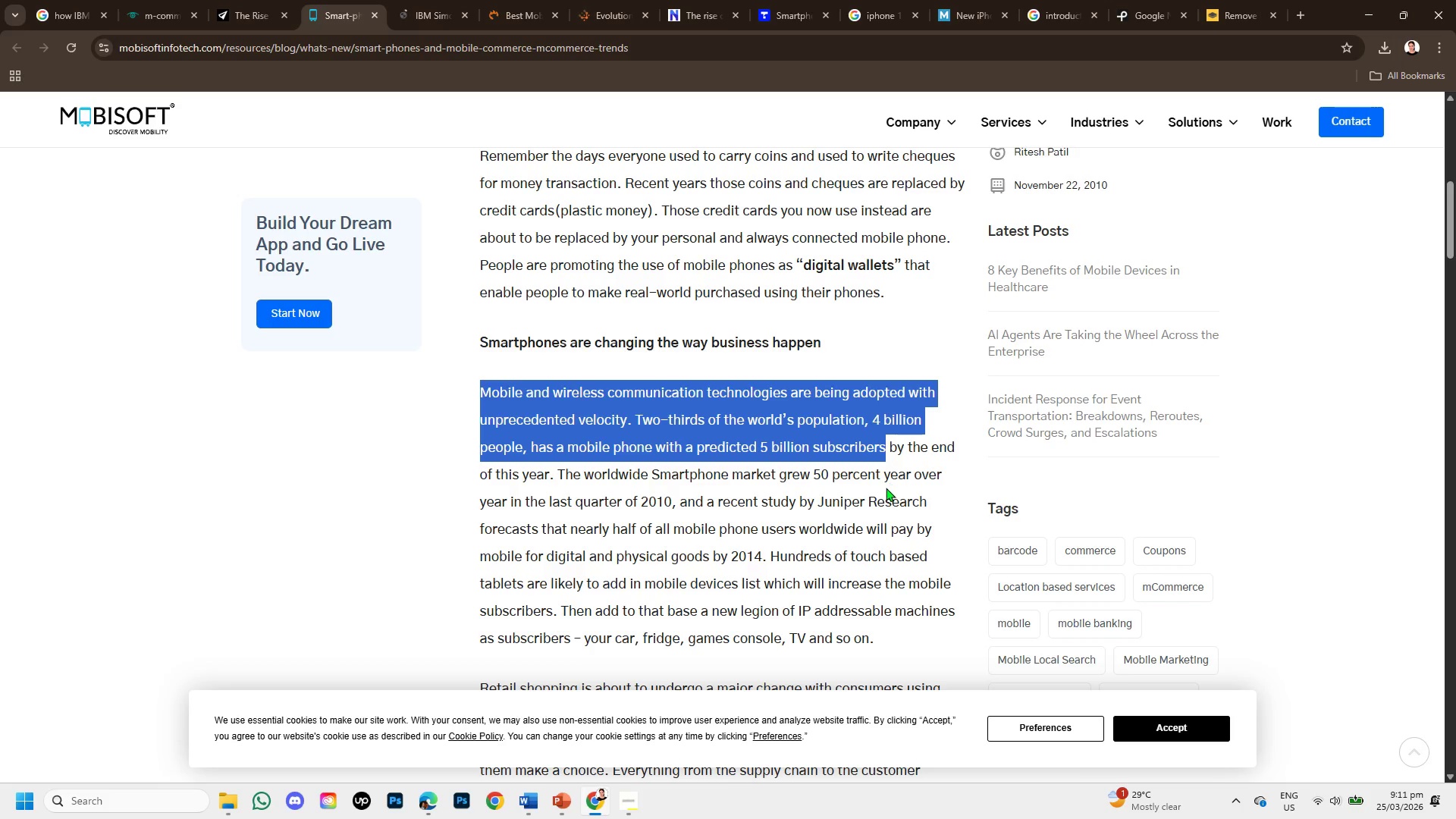 
scroll: coordinate [742, 339], scroll_direction: down, amount: 6.0
 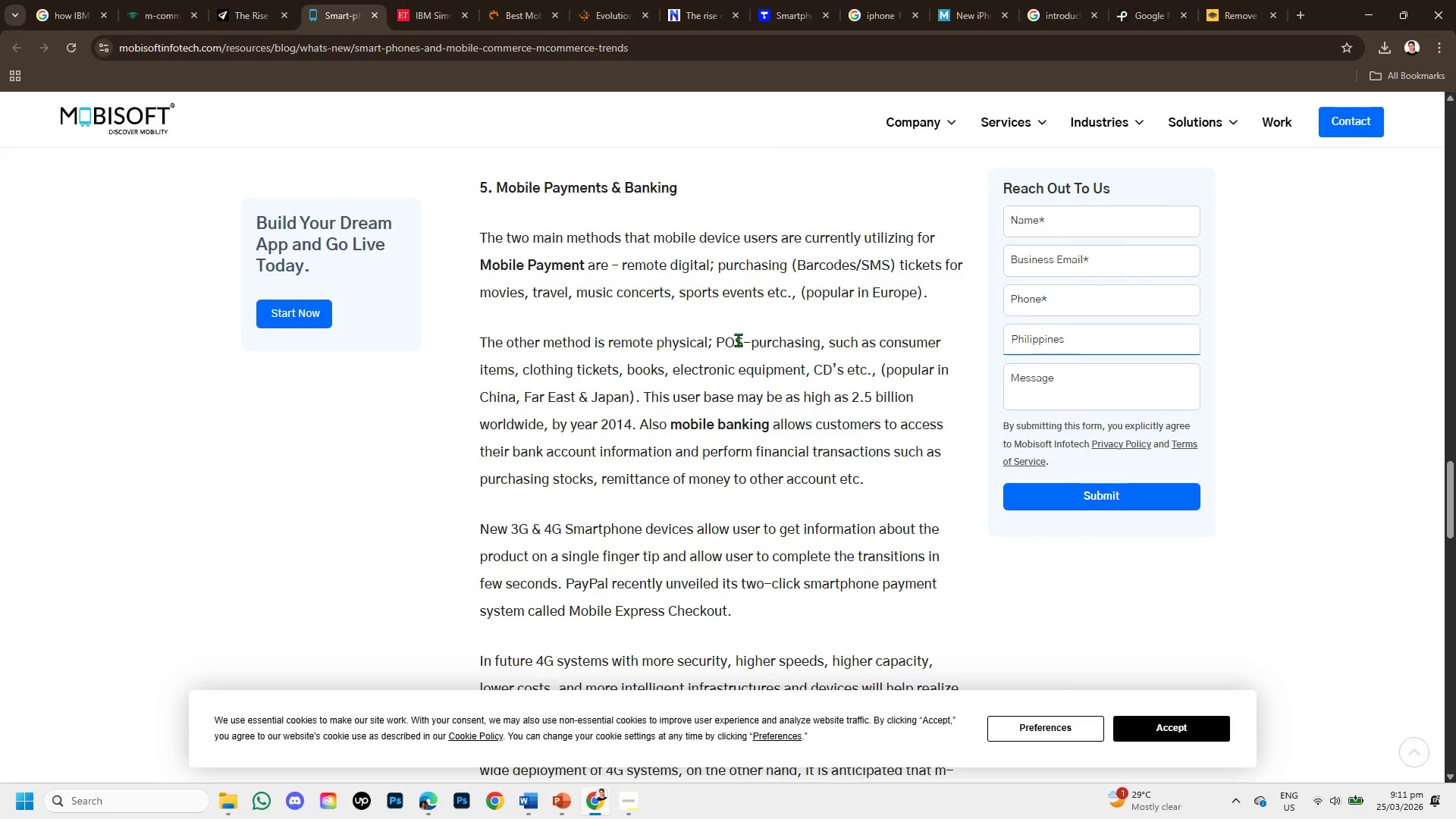 
scroll: coordinate [736, 340], scroll_direction: down, amount: 1.0
 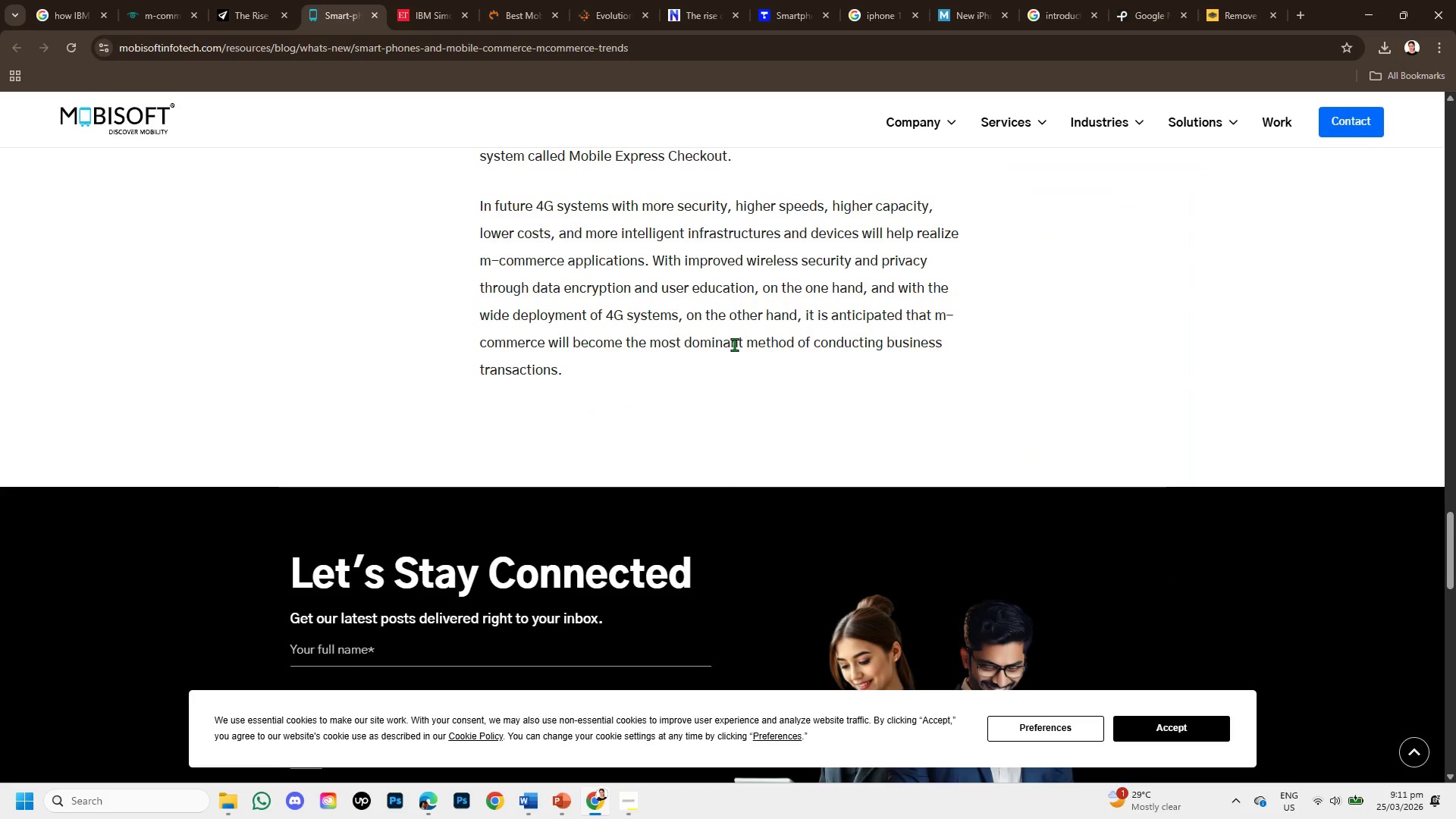 
scroll: coordinate [733, 344], scroll_direction: up, amount: 3.0
 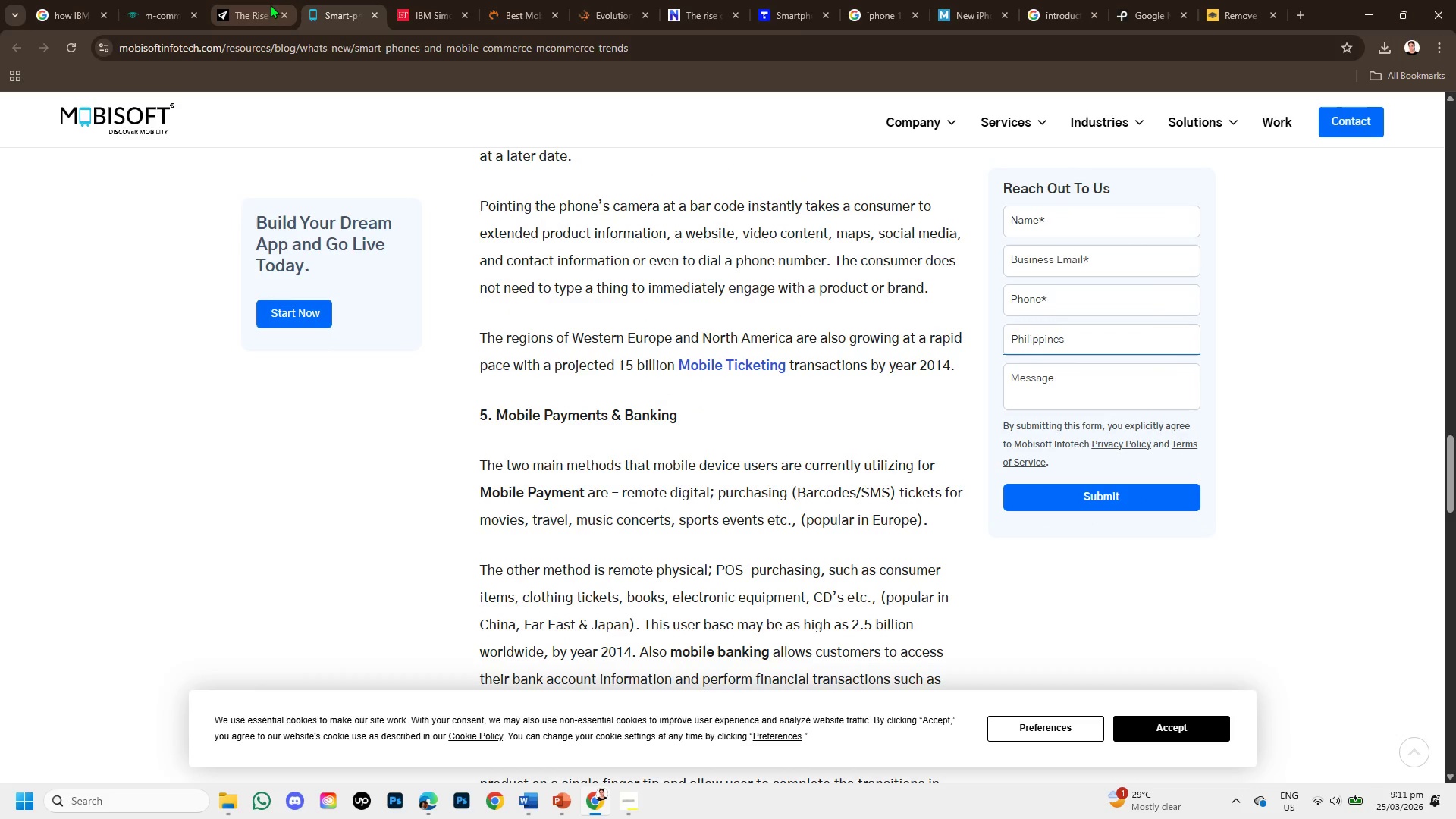 
left_click([265, 5])
 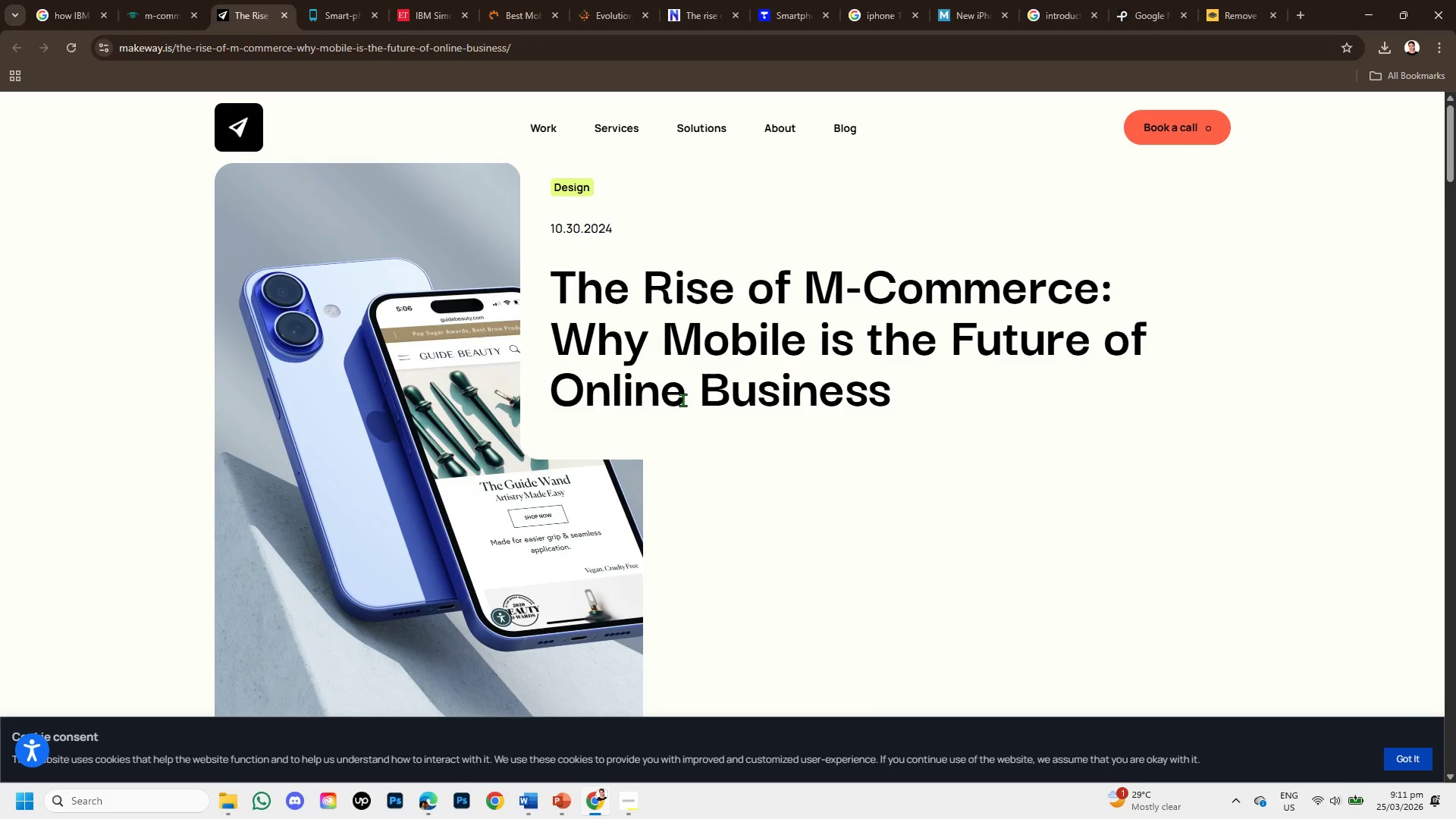 
scroll: coordinate [694, 415], scroll_direction: down, amount: 1.0
 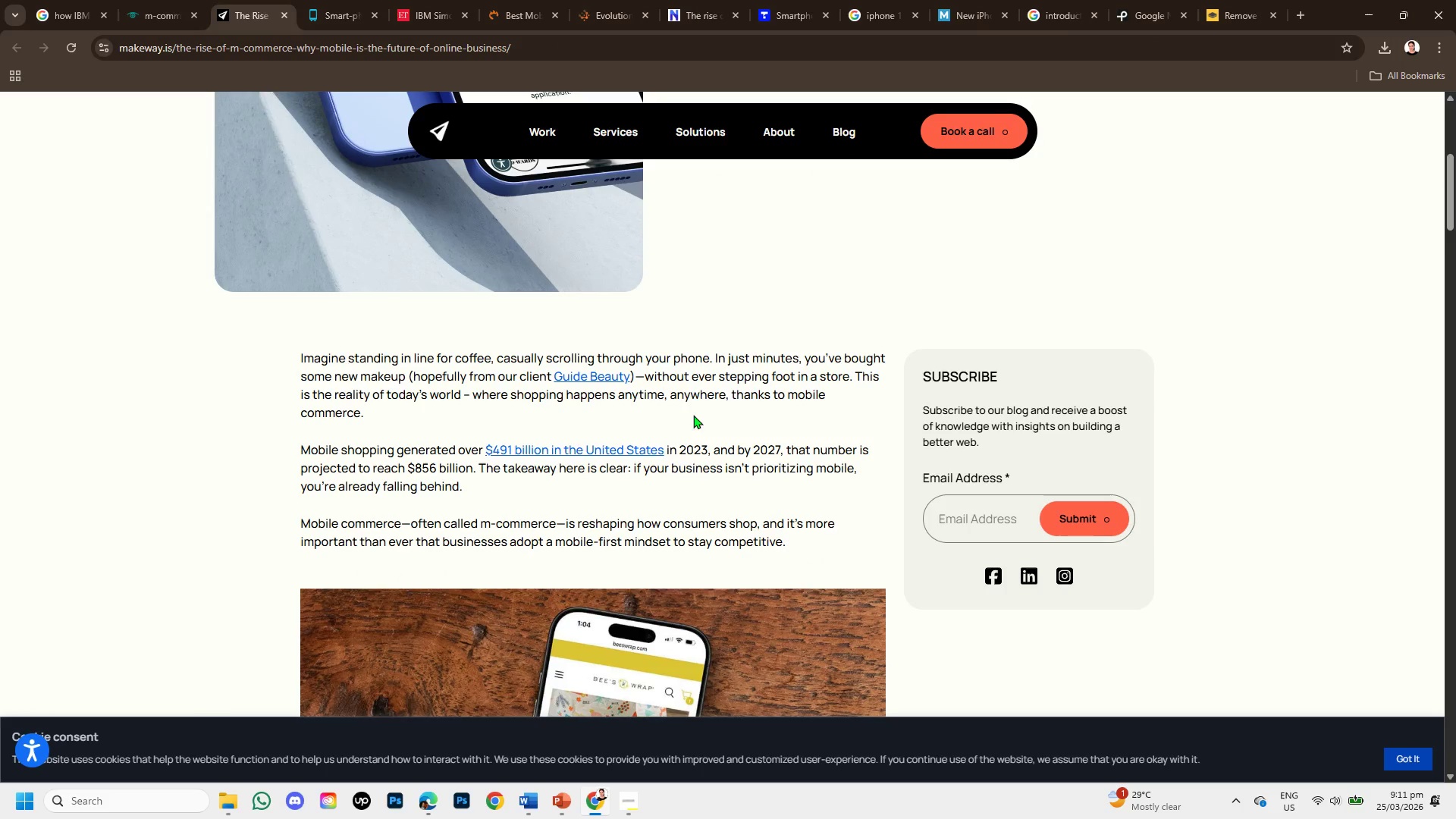 
scroll: coordinate [667, 405], scroll_direction: up, amount: 2.0
 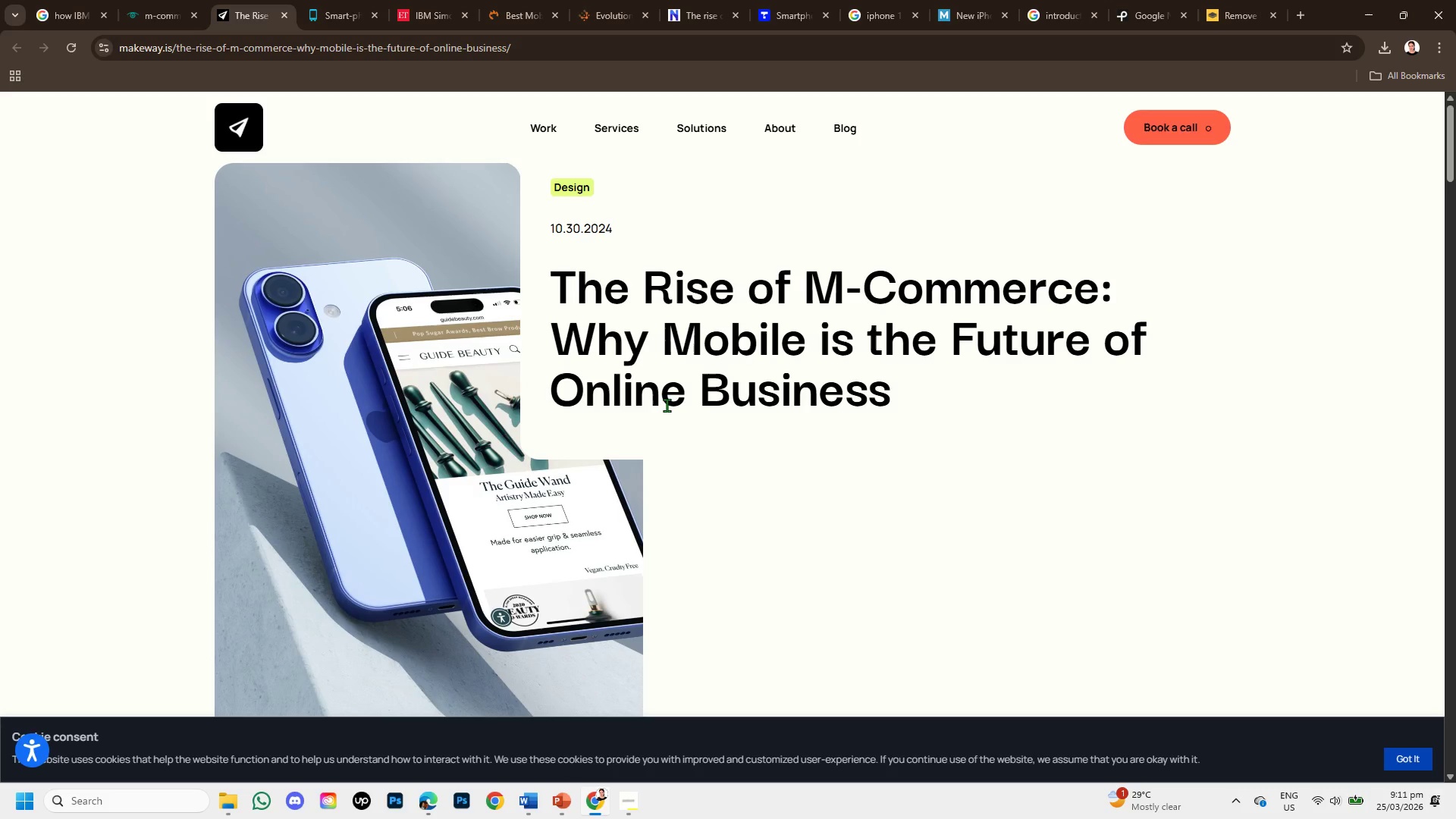 
scroll: coordinate [665, 405], scroll_direction: down, amount: 2.0
 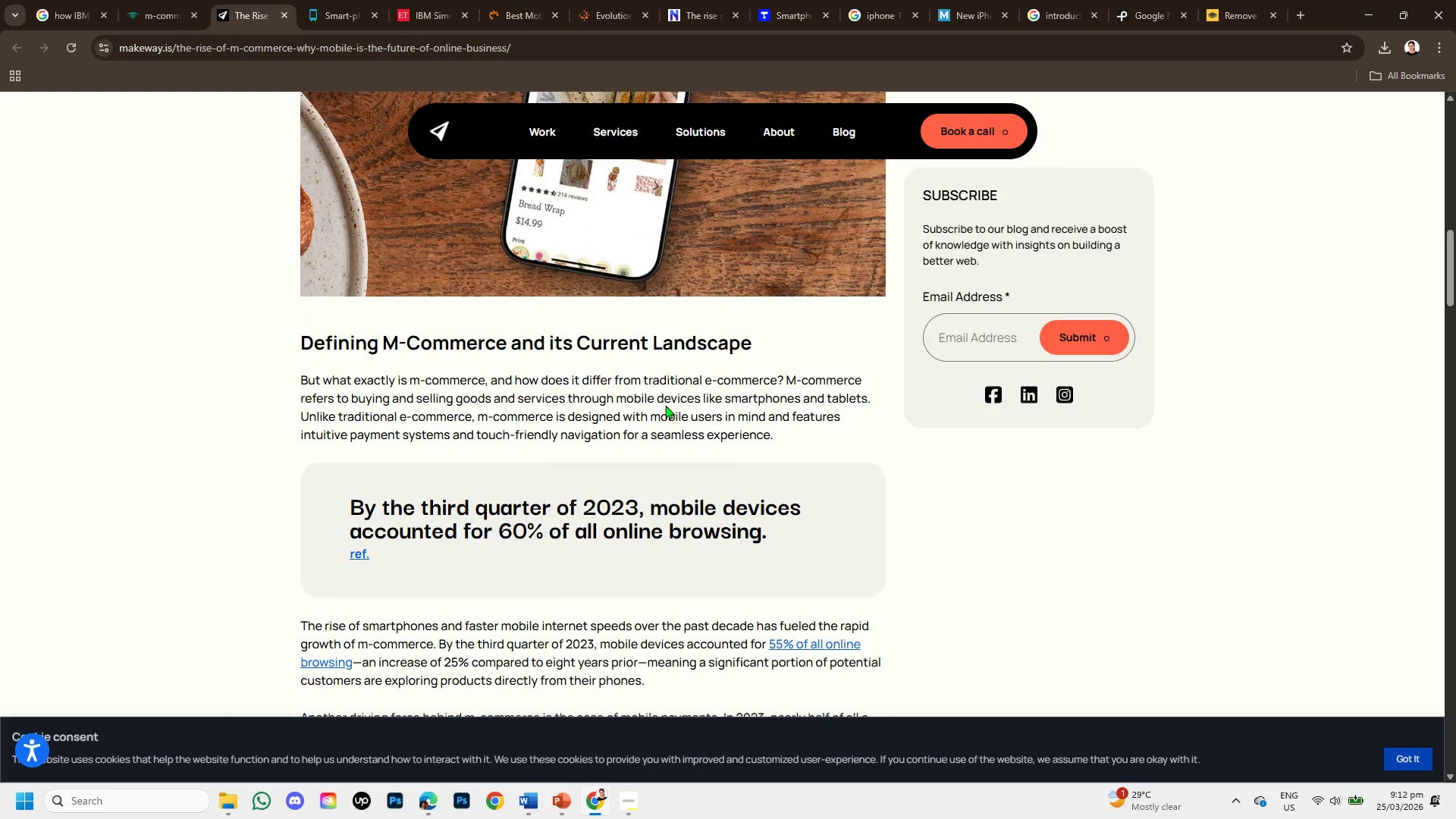 
scroll: coordinate [665, 405], scroll_direction: up, amount: 1.0
 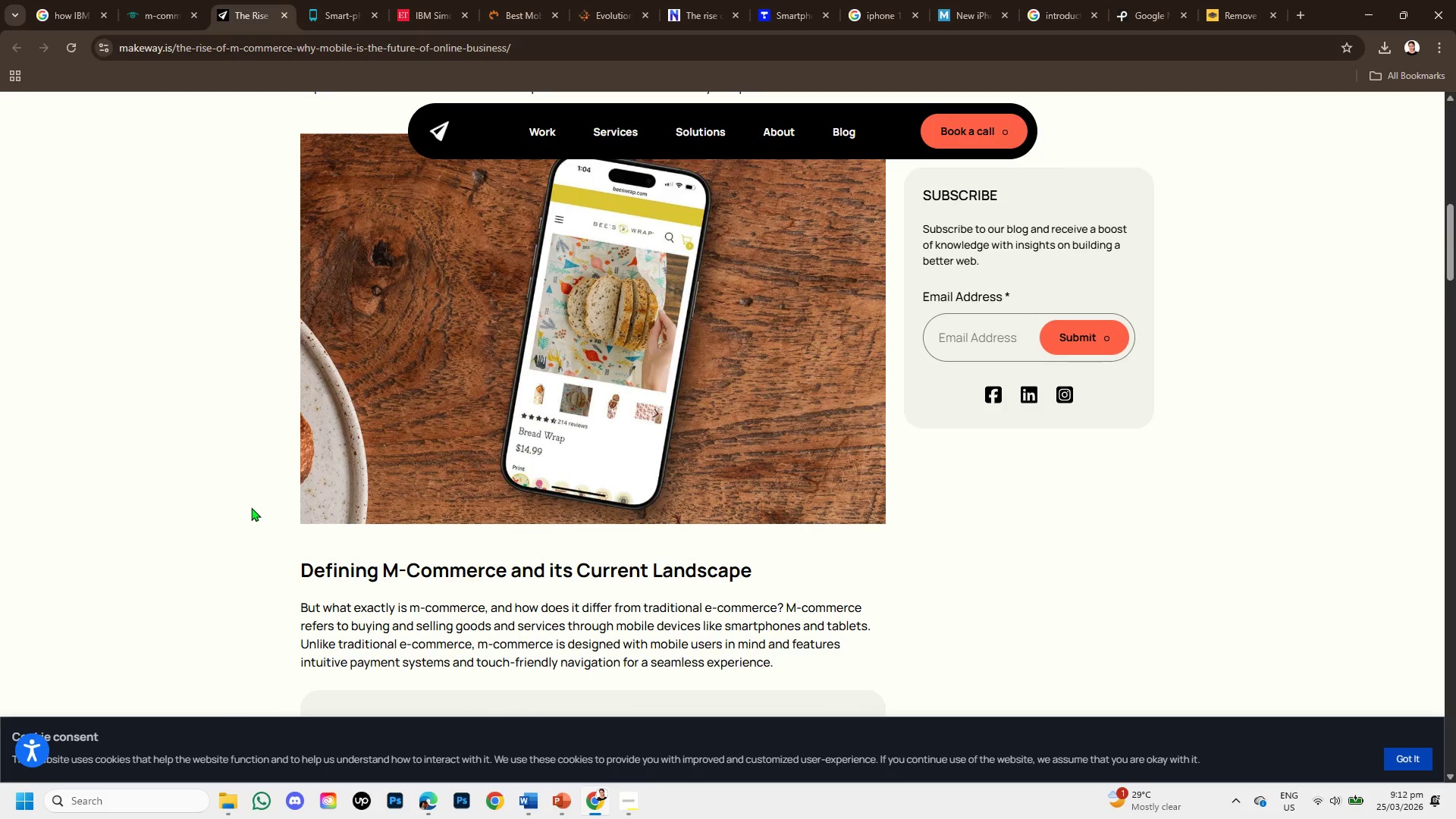 
wait(5.69)
 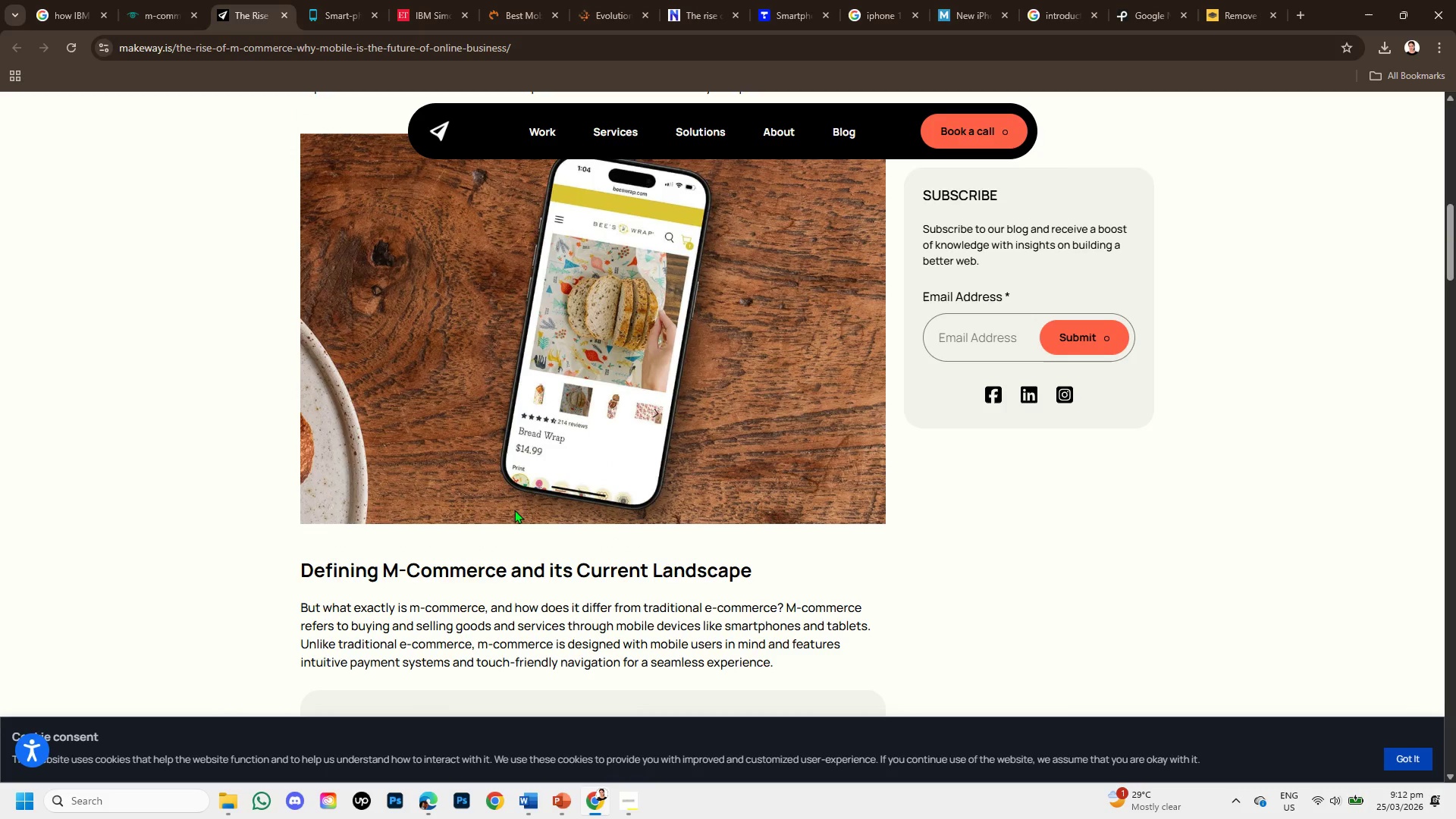 
scroll: coordinate [344, 474], scroll_direction: down, amount: 4.0
 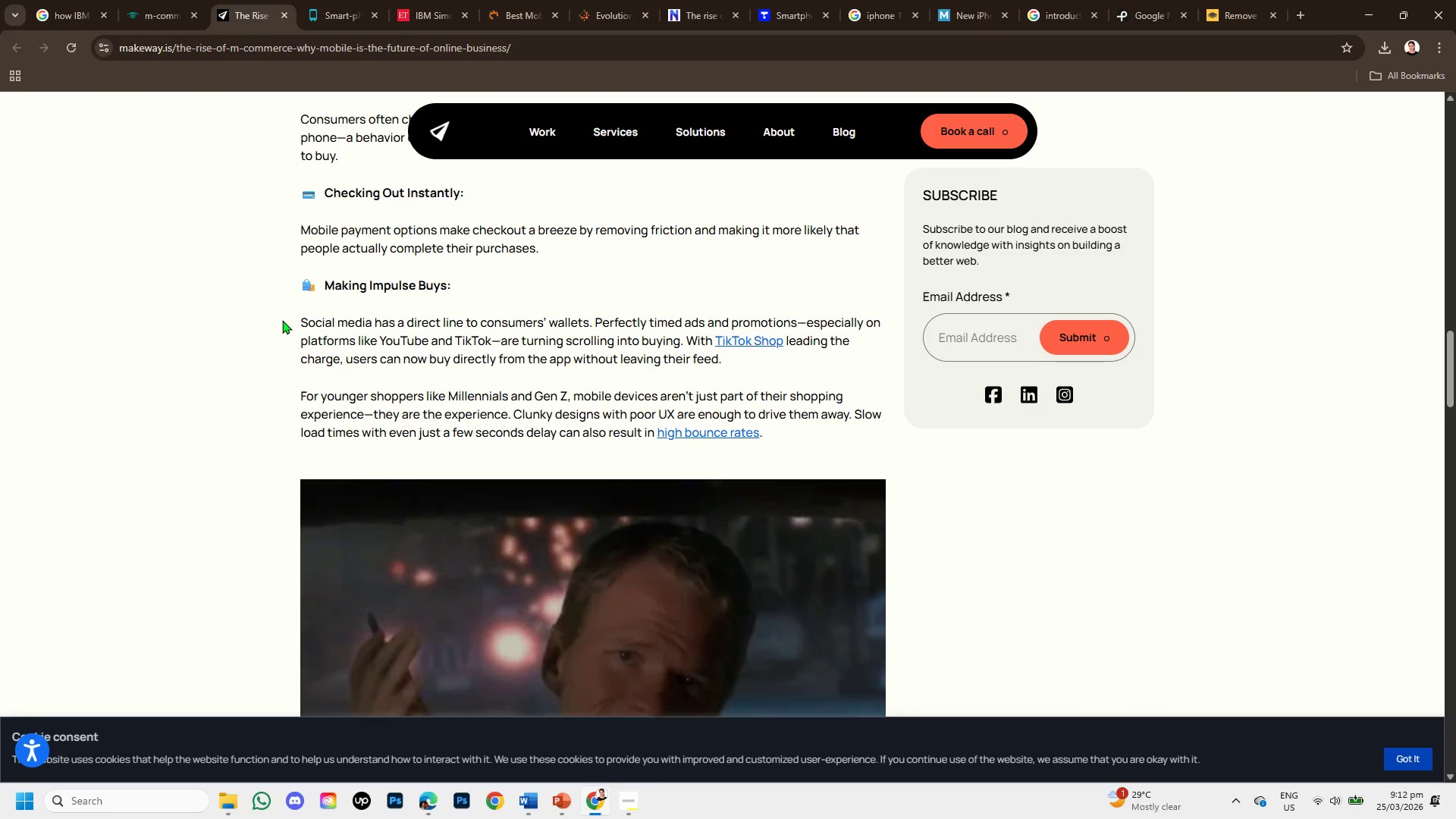 
left_click_drag(start_coordinate=[293, 322], to_coordinate=[735, 359])
 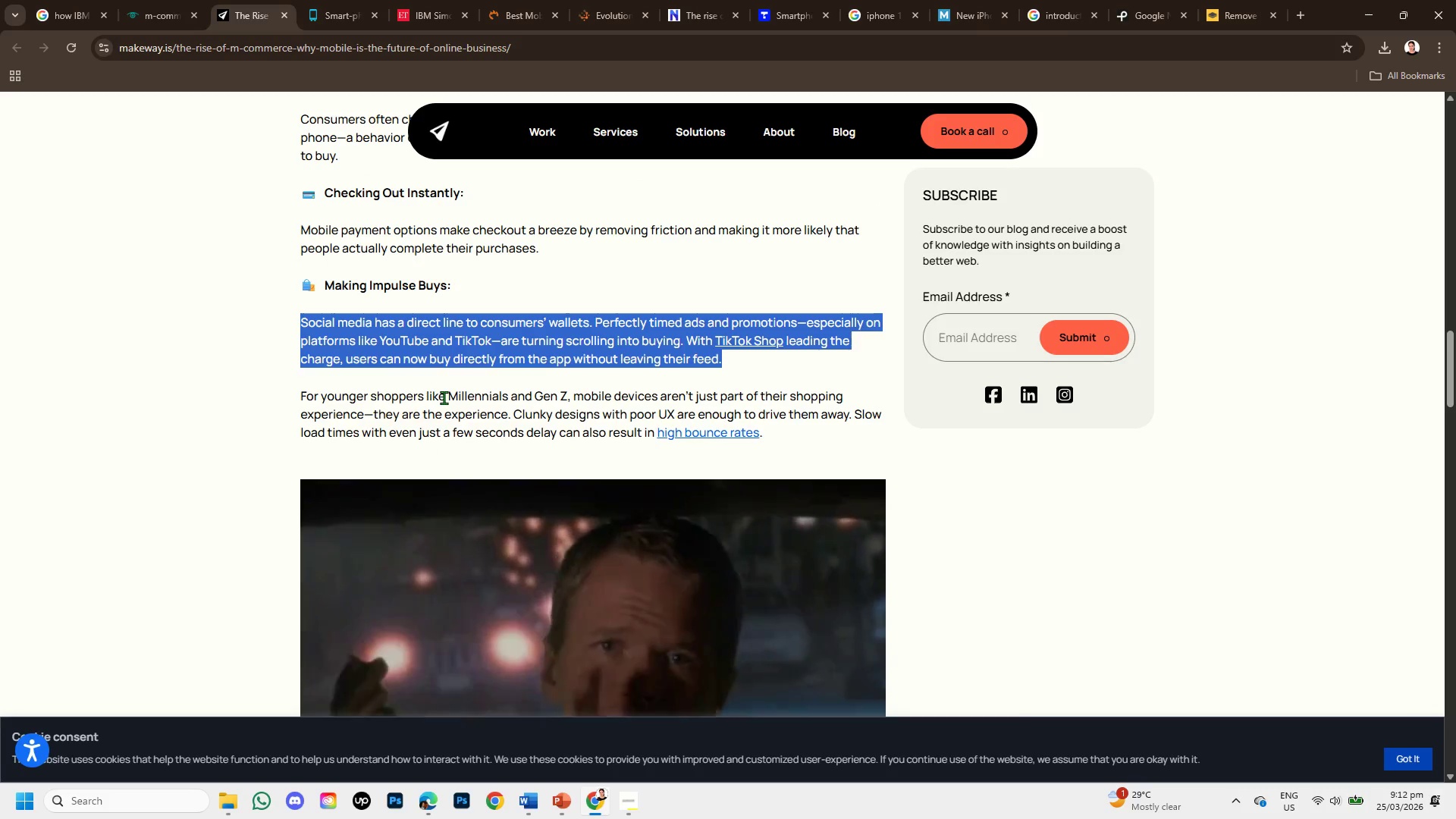 
scroll: coordinate [435, 397], scroll_direction: down, amount: 4.0
 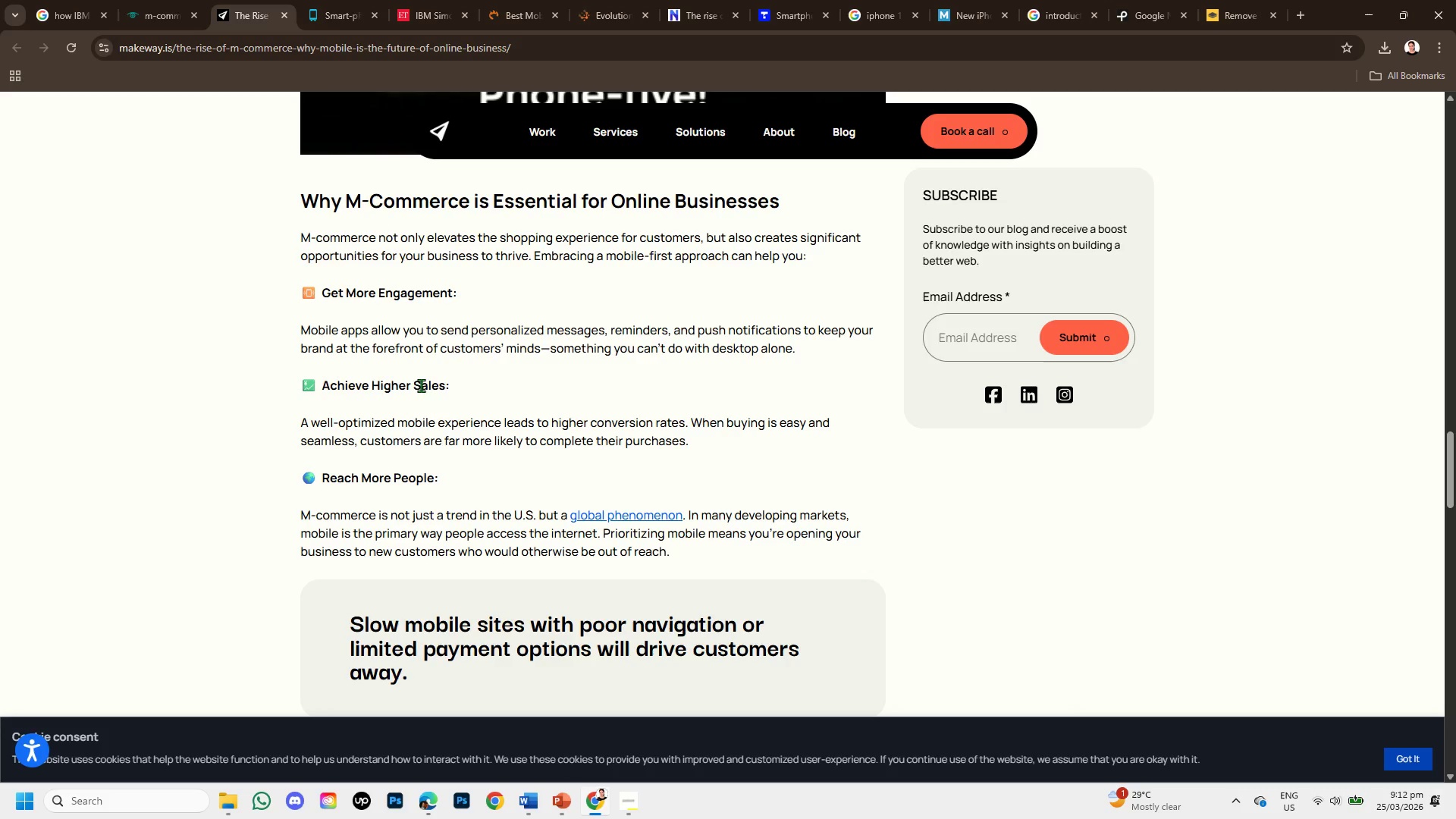 
wait(5.53)
 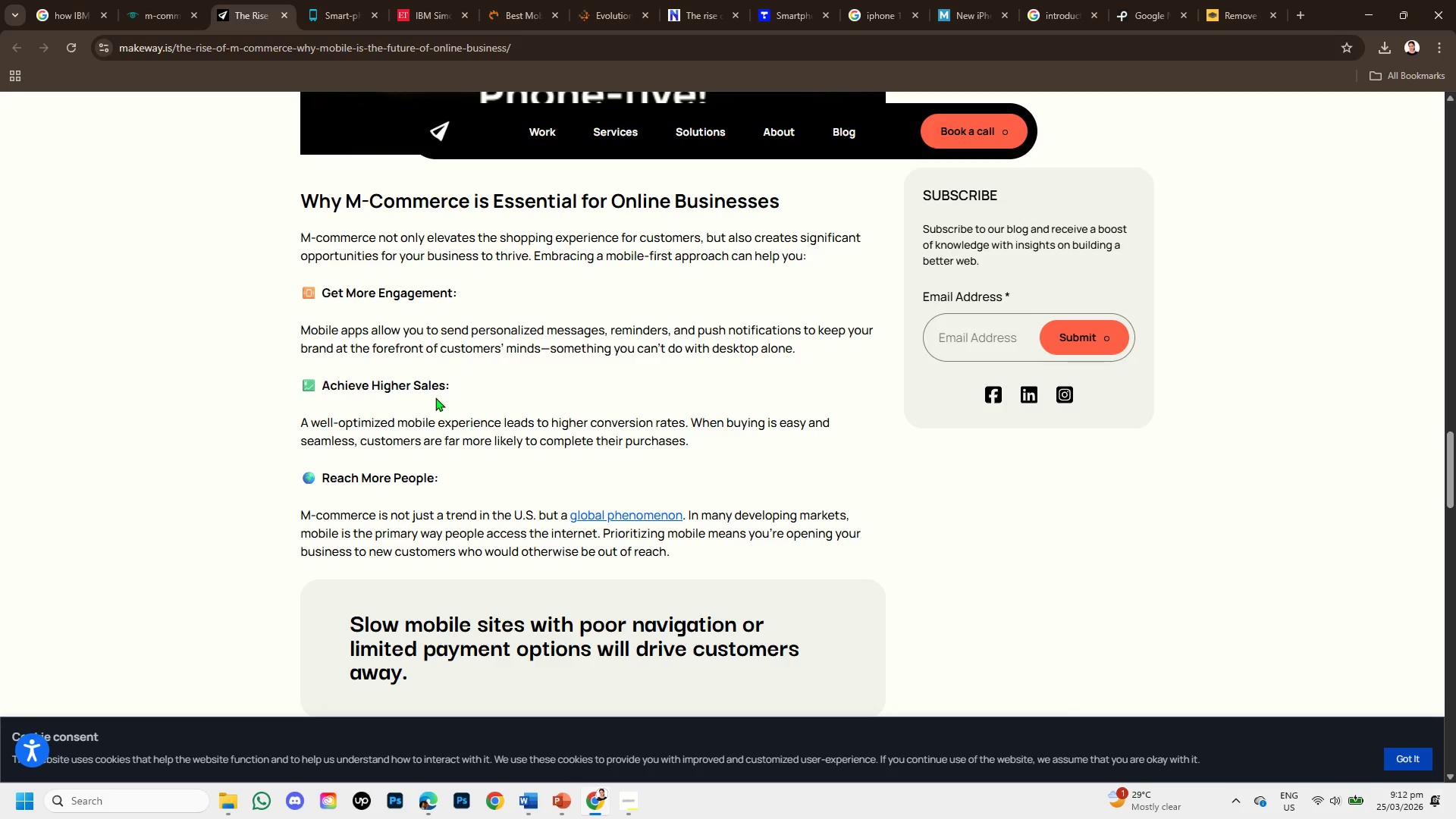 
left_click_drag(start_coordinate=[300, 423], to_coordinate=[467, 441])
 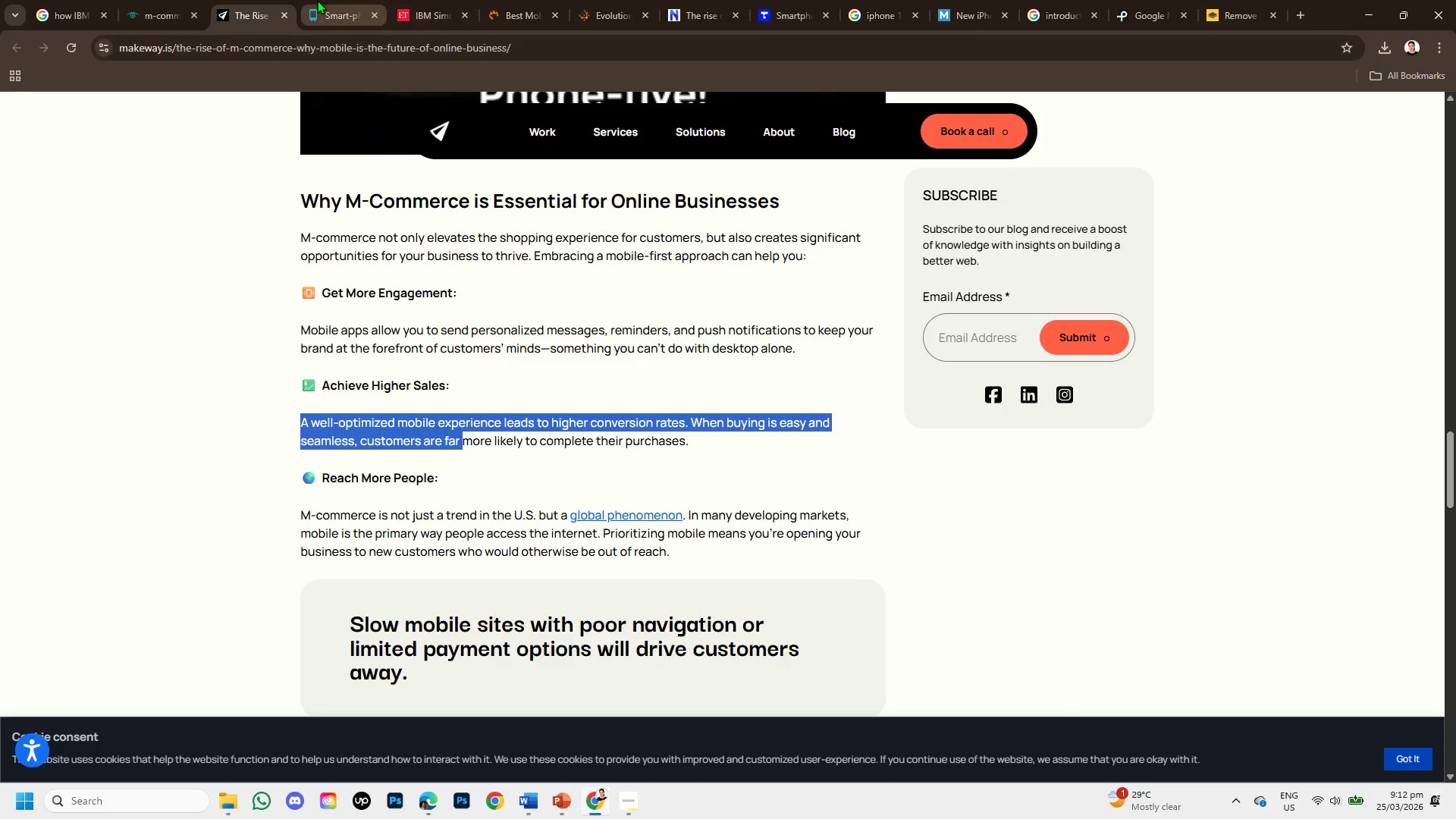 
left_click([324, 2])
 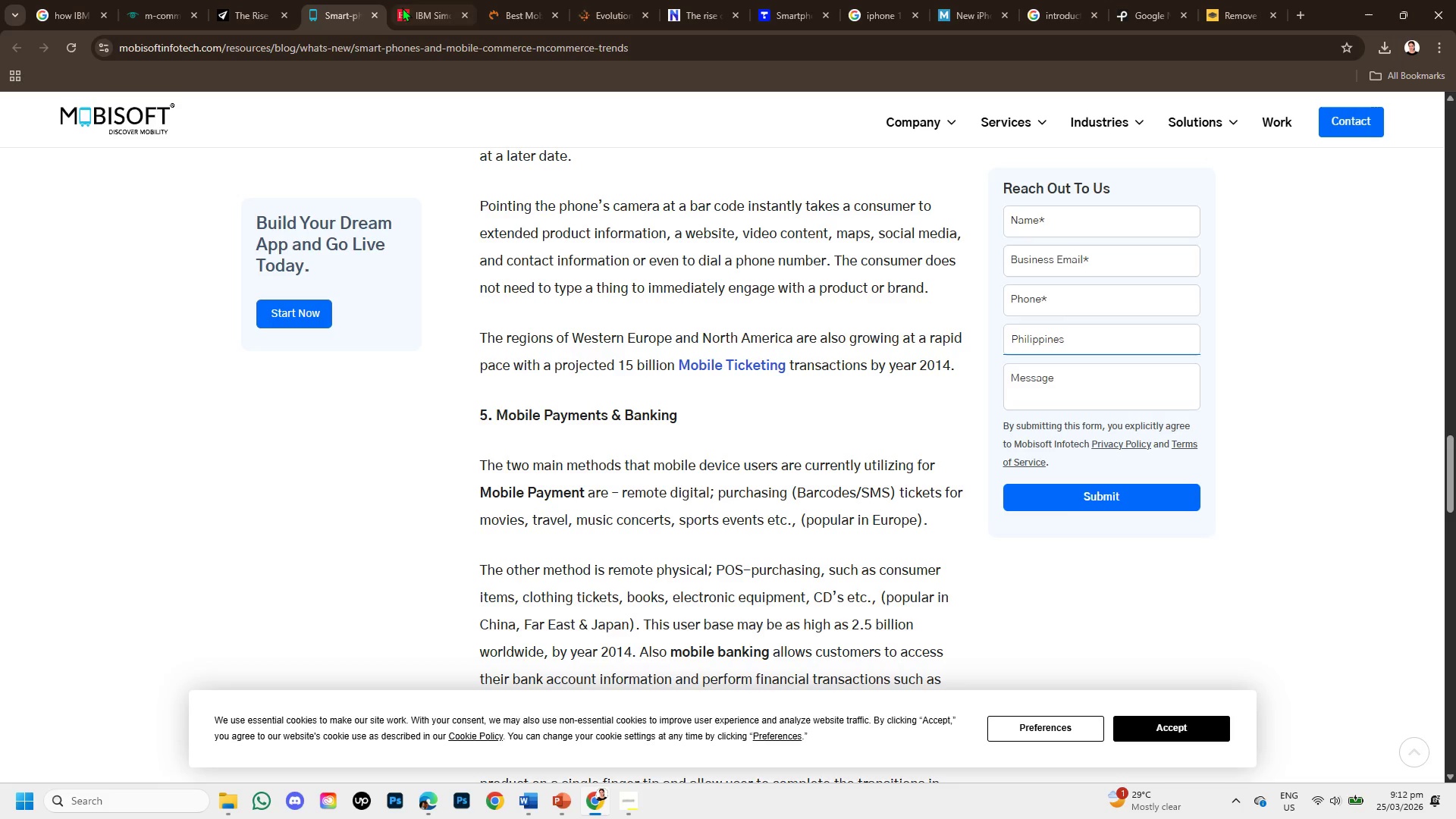 
left_click([409, 9])
 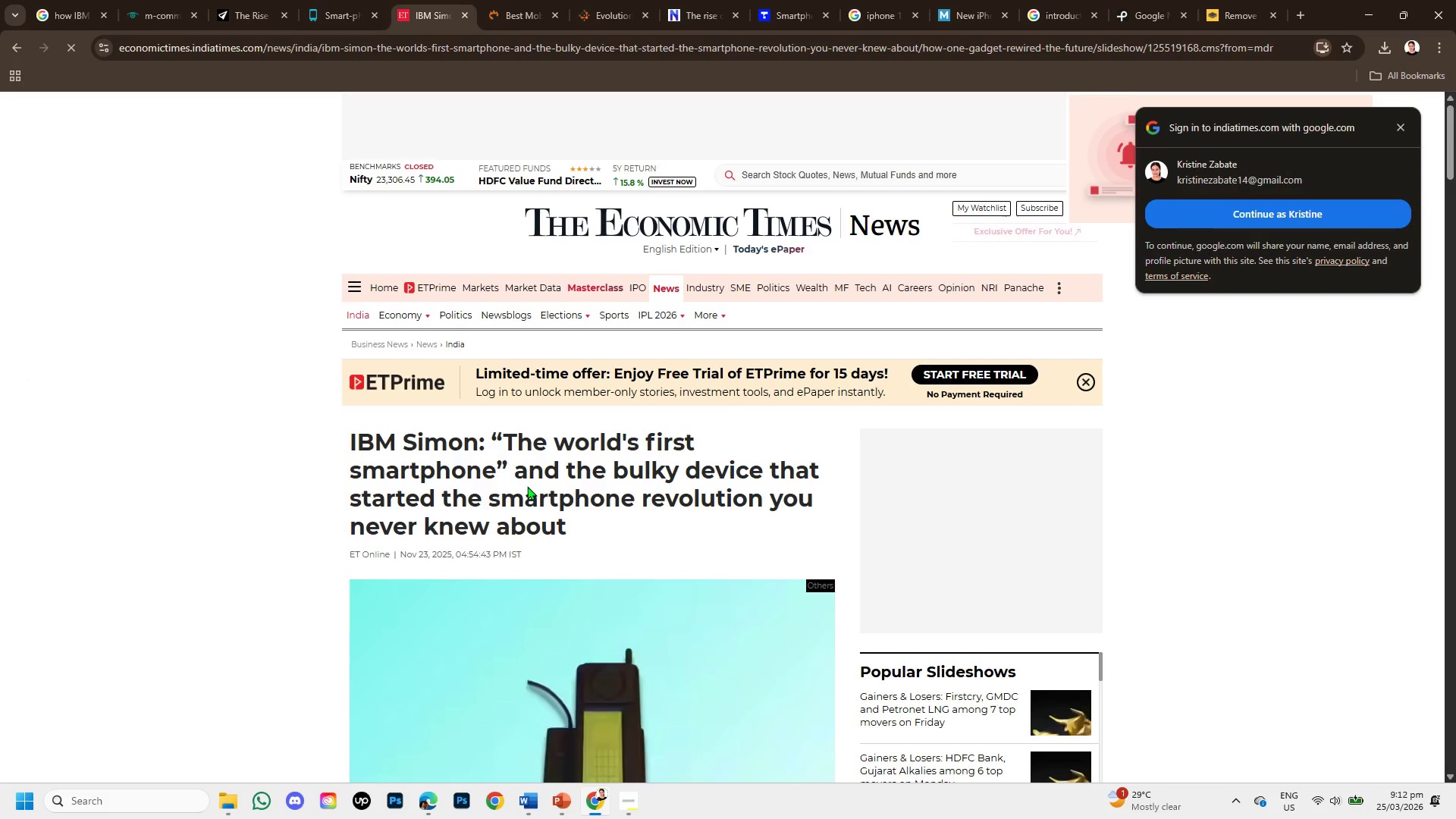 
scroll: coordinate [526, 486], scroll_direction: down, amount: 4.0
 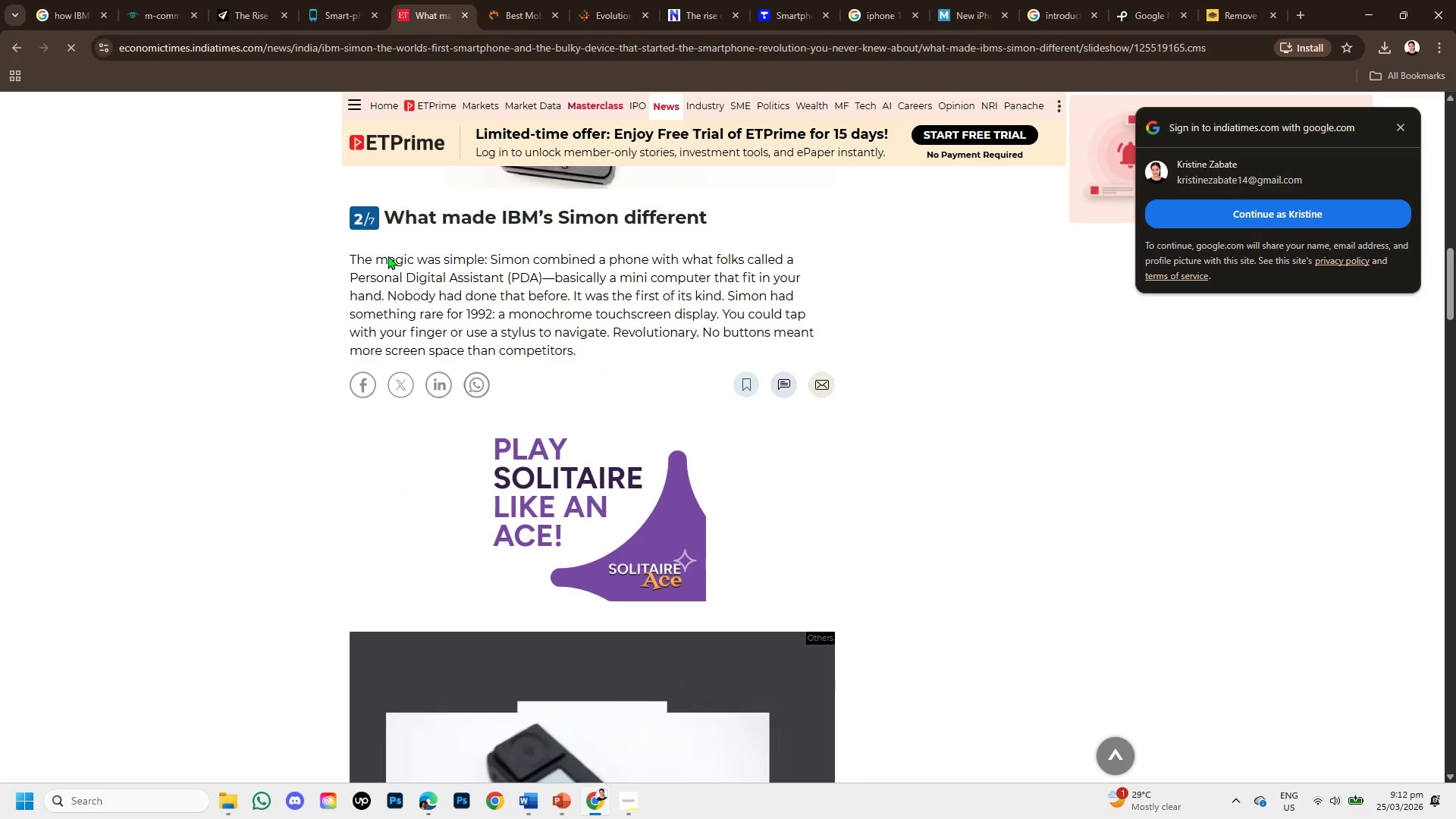 
left_click_drag(start_coordinate=[328, 256], to_coordinate=[496, 276])
 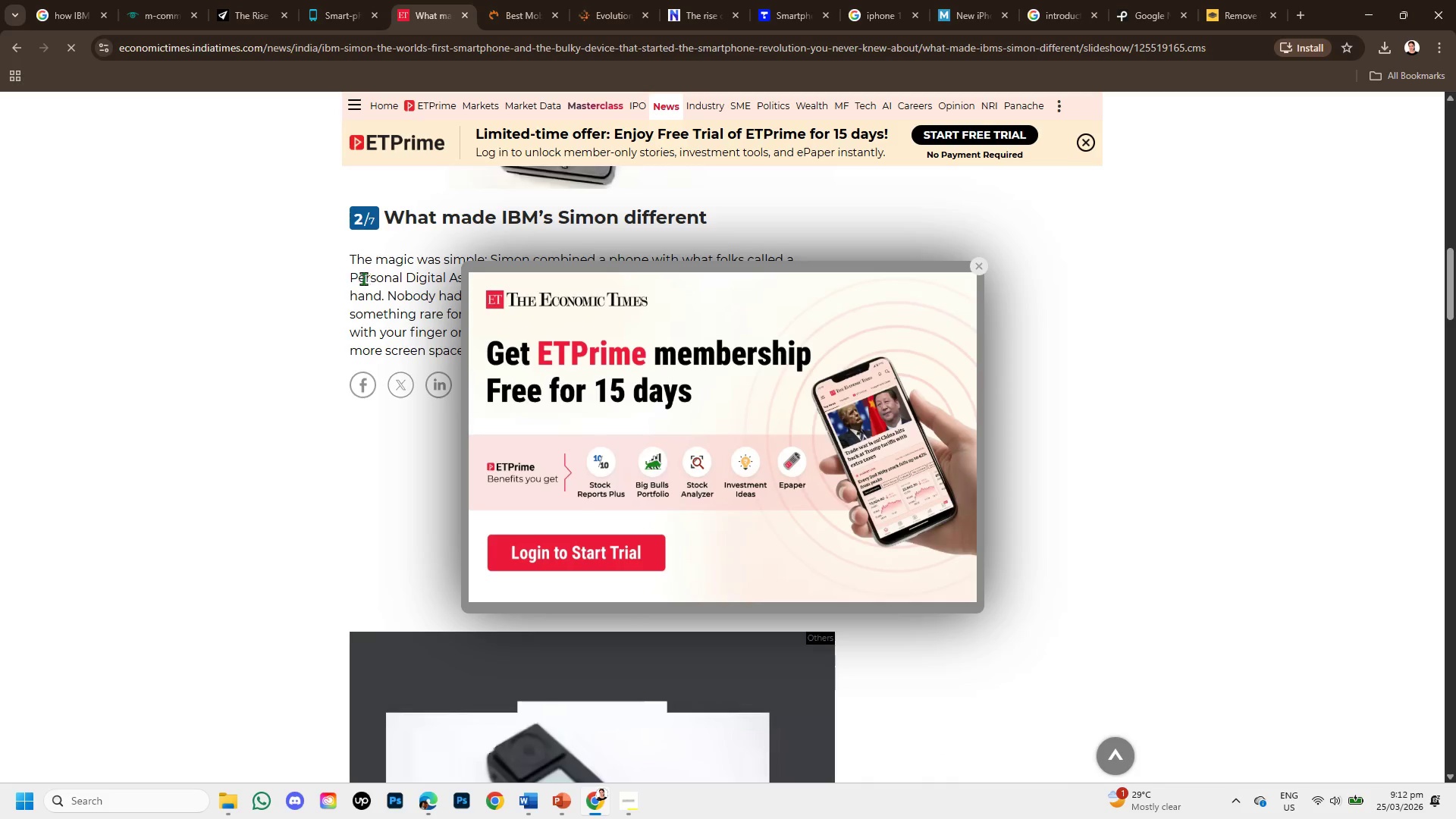 
left_click([340, 282])
 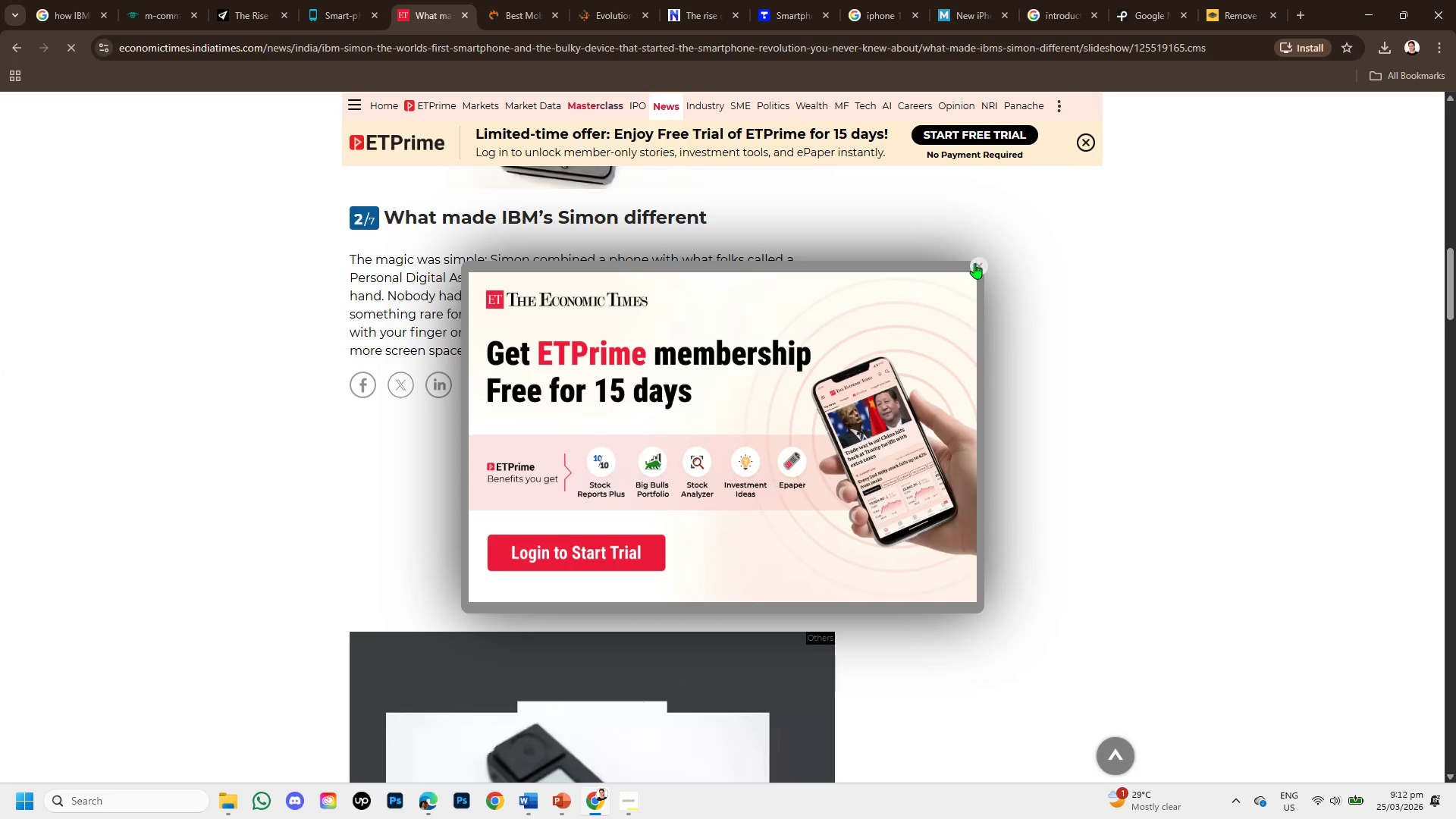 
left_click([974, 263])
 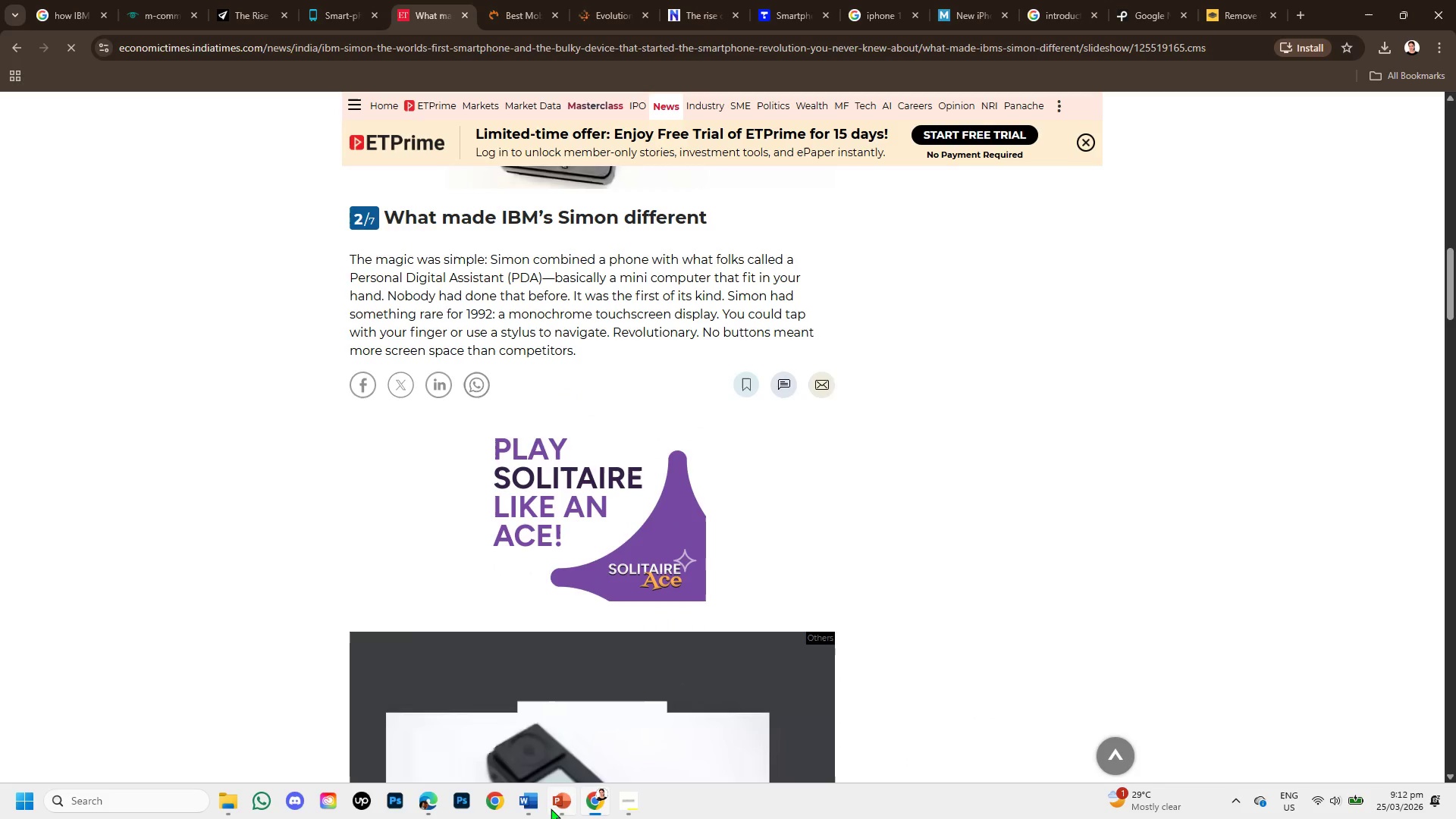 
left_click([556, 802])
 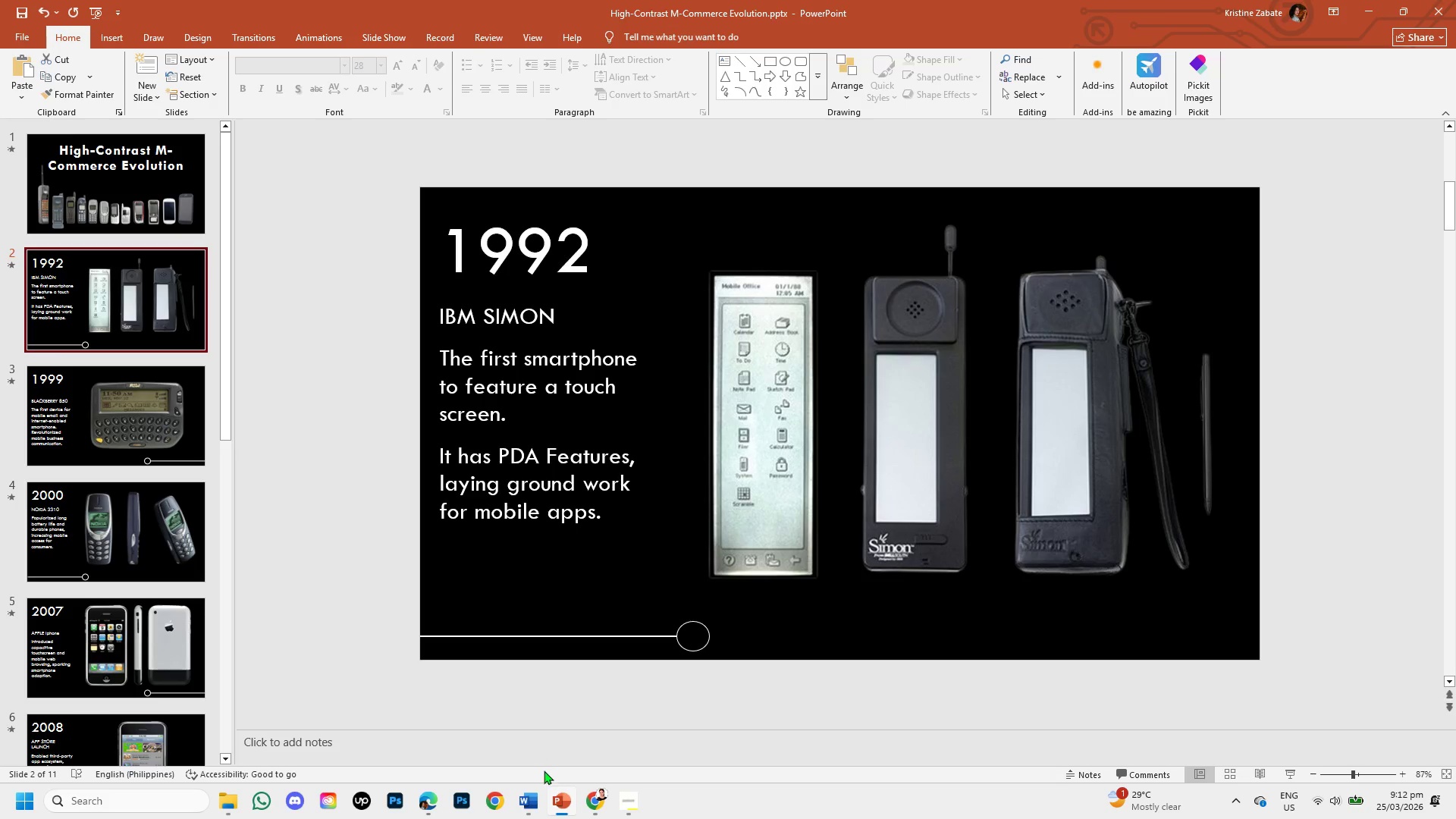 
left_click([591, 799])
 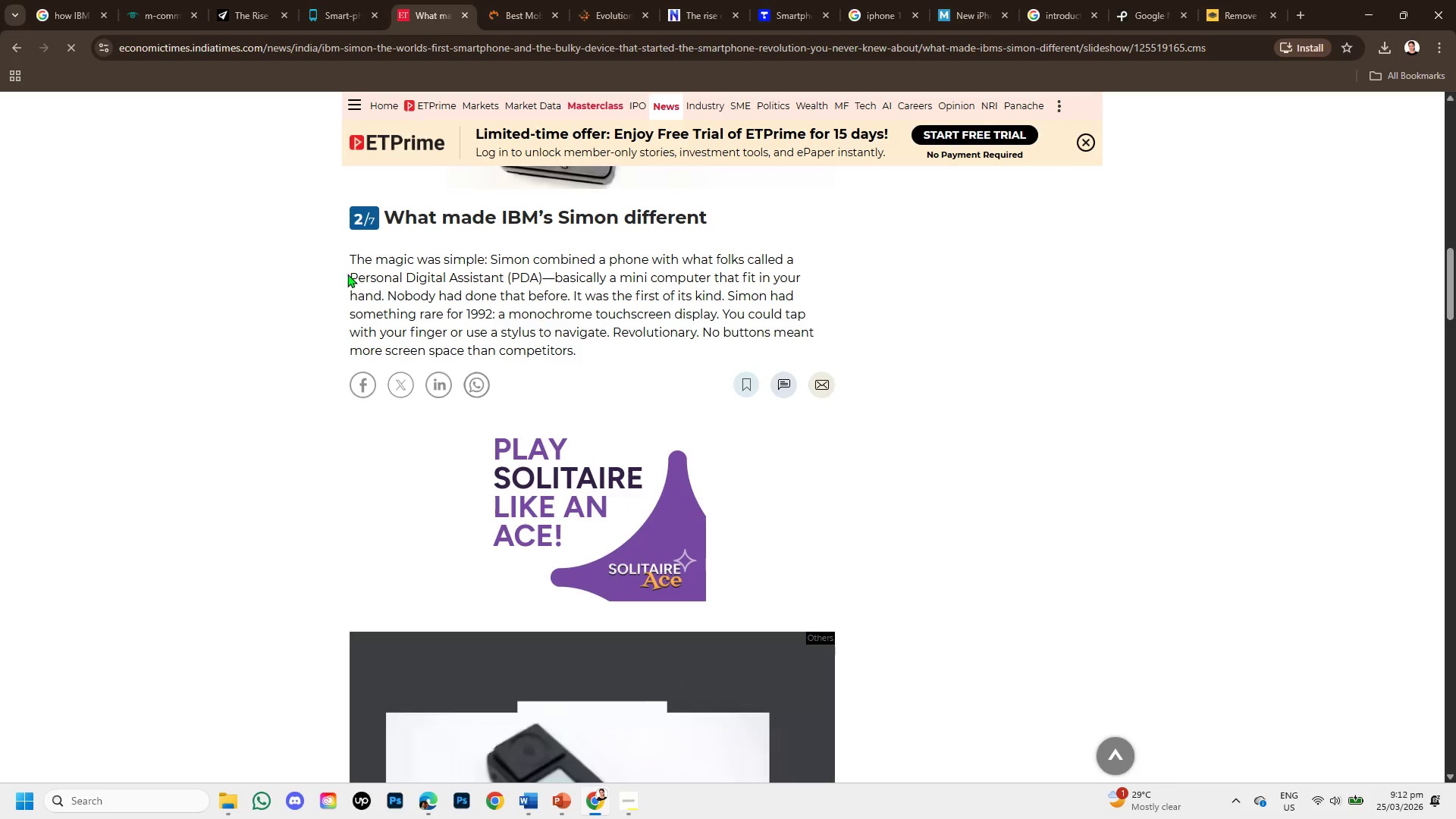 
left_click_drag(start_coordinate=[347, 274], to_coordinate=[488, 276])
 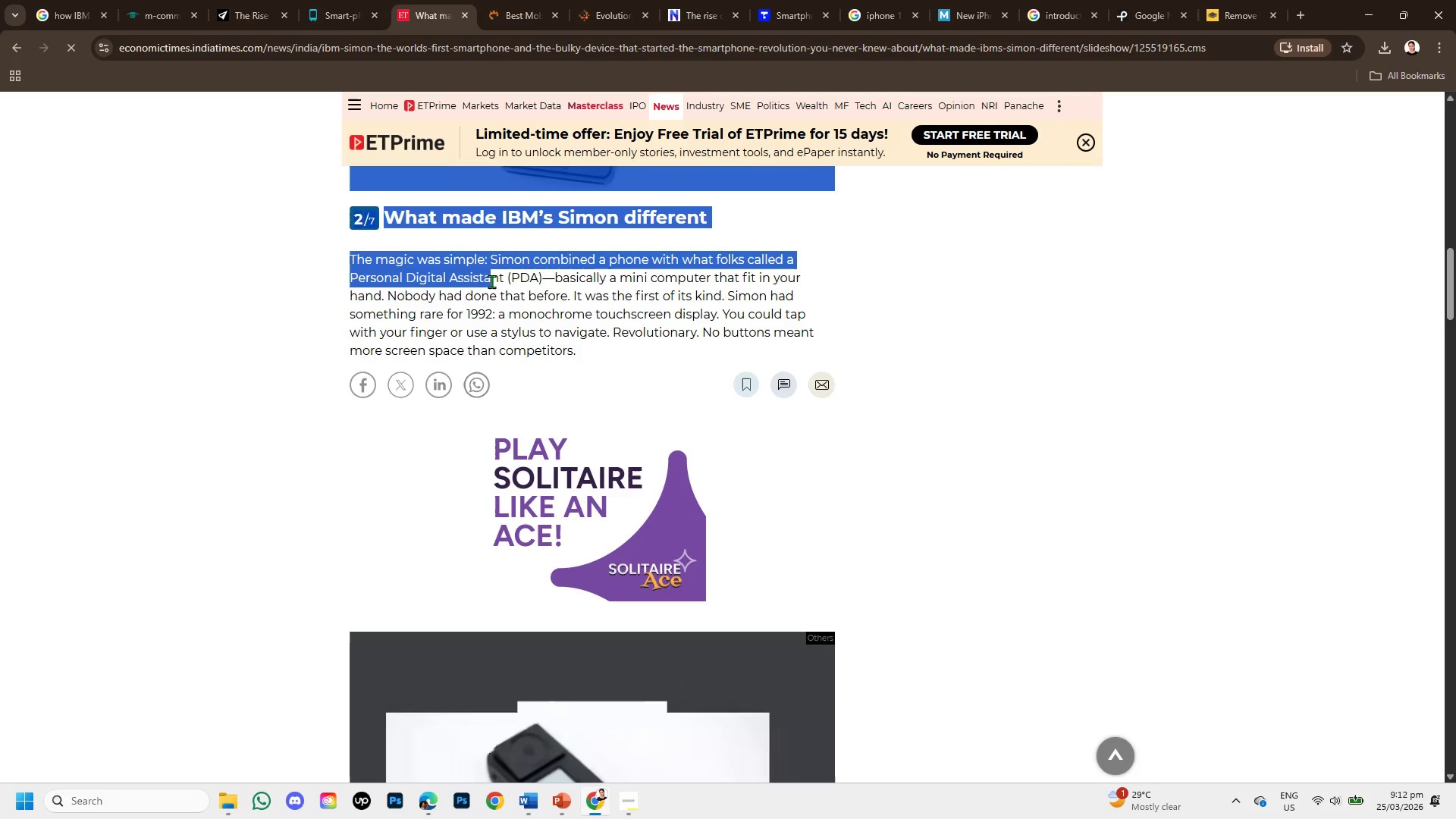 
left_click([491, 281])
 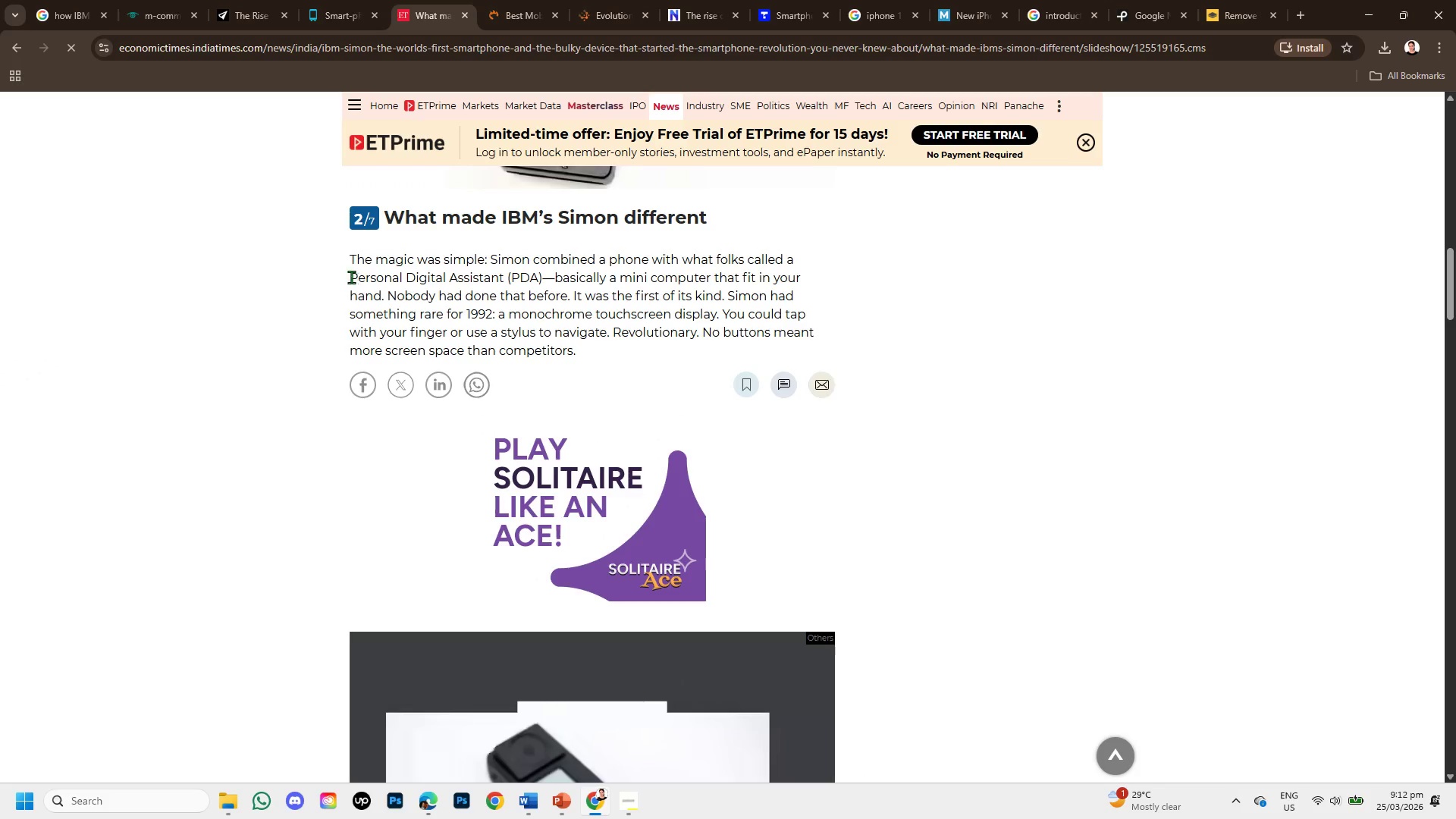 
left_click_drag(start_coordinate=[350, 275], to_coordinate=[542, 281])
 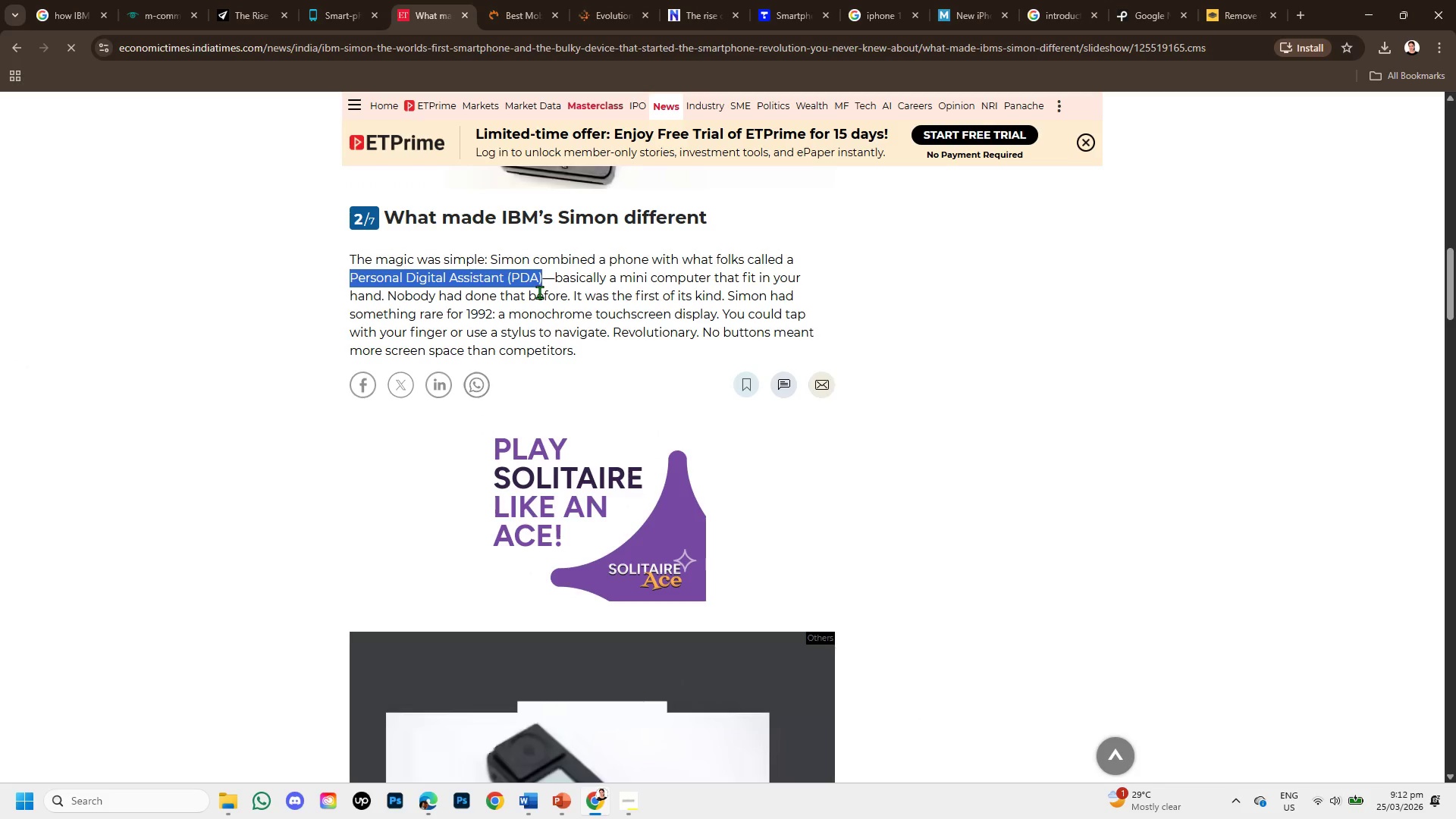 
key(Control+C)
 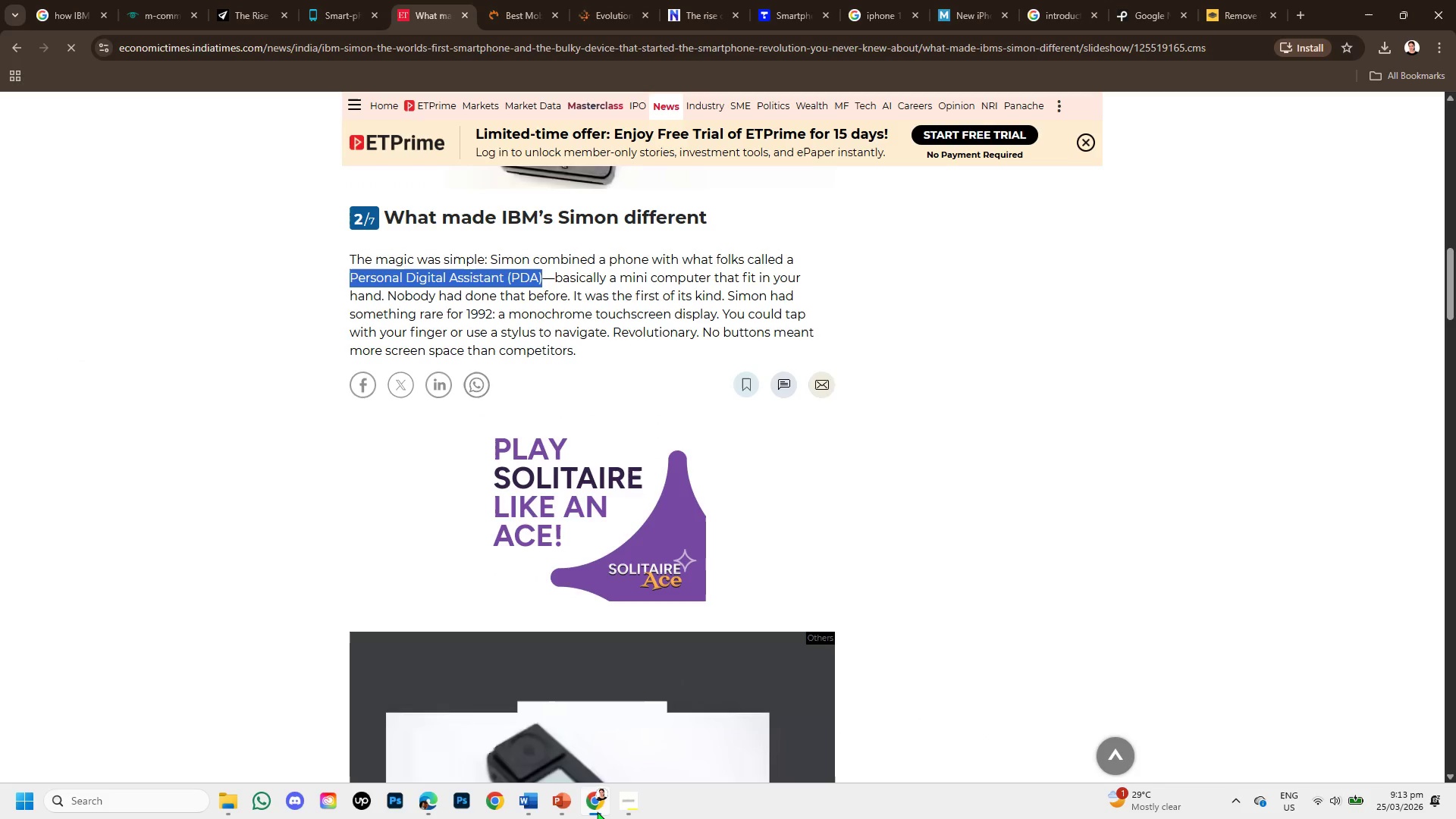 
left_click([551, 799])
 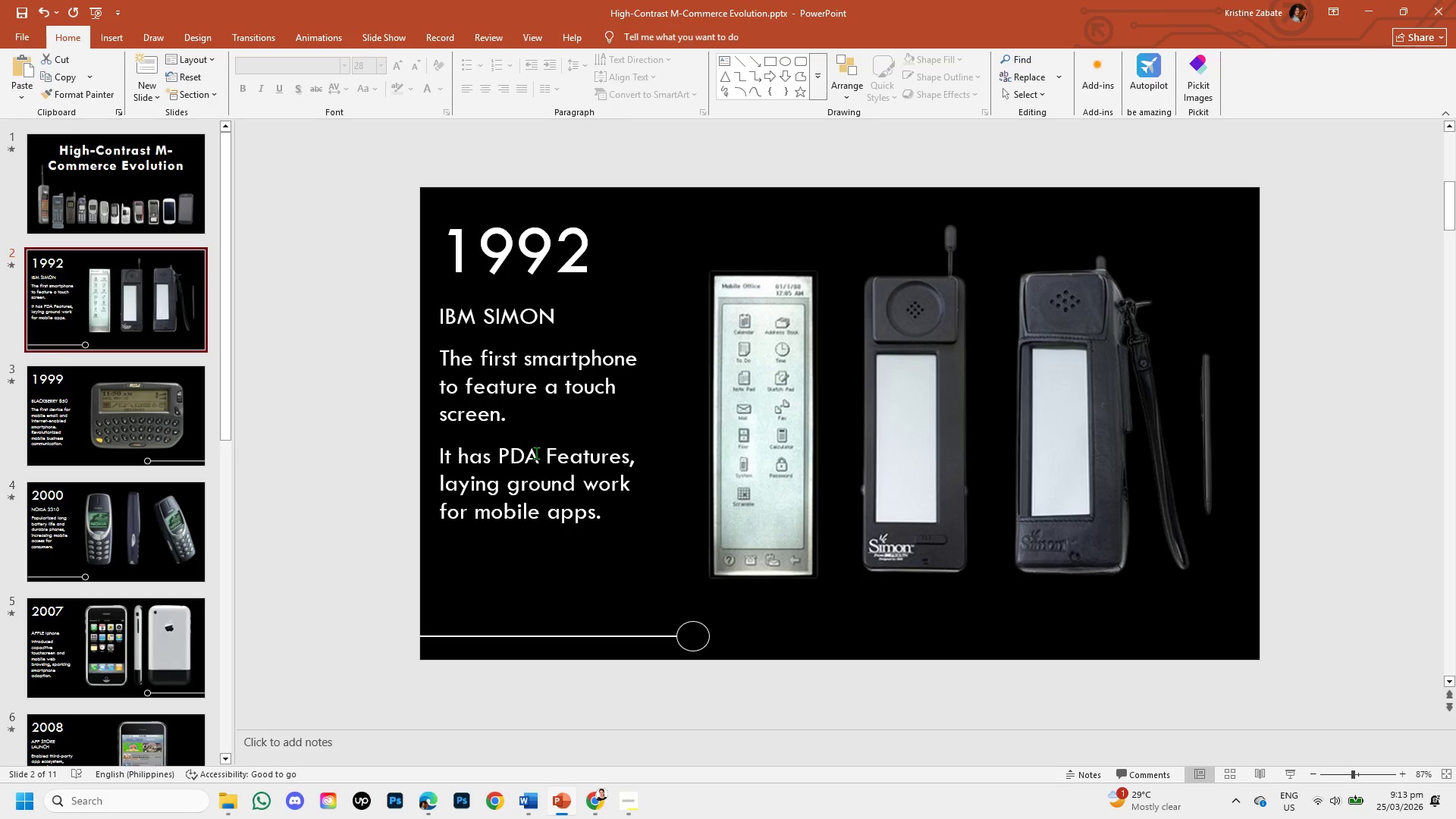 
left_click([535, 453])
 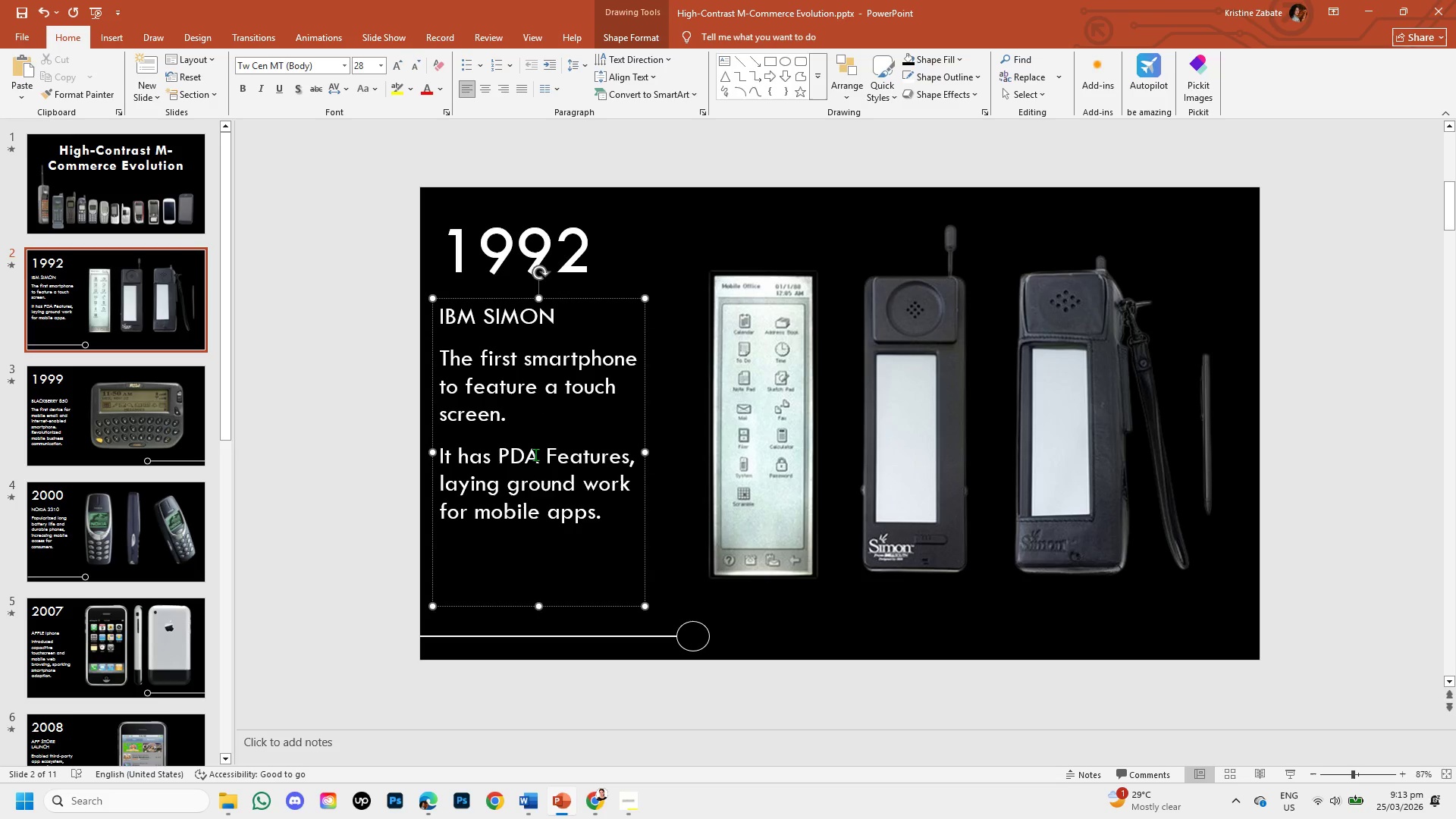 
key(Backspace)
 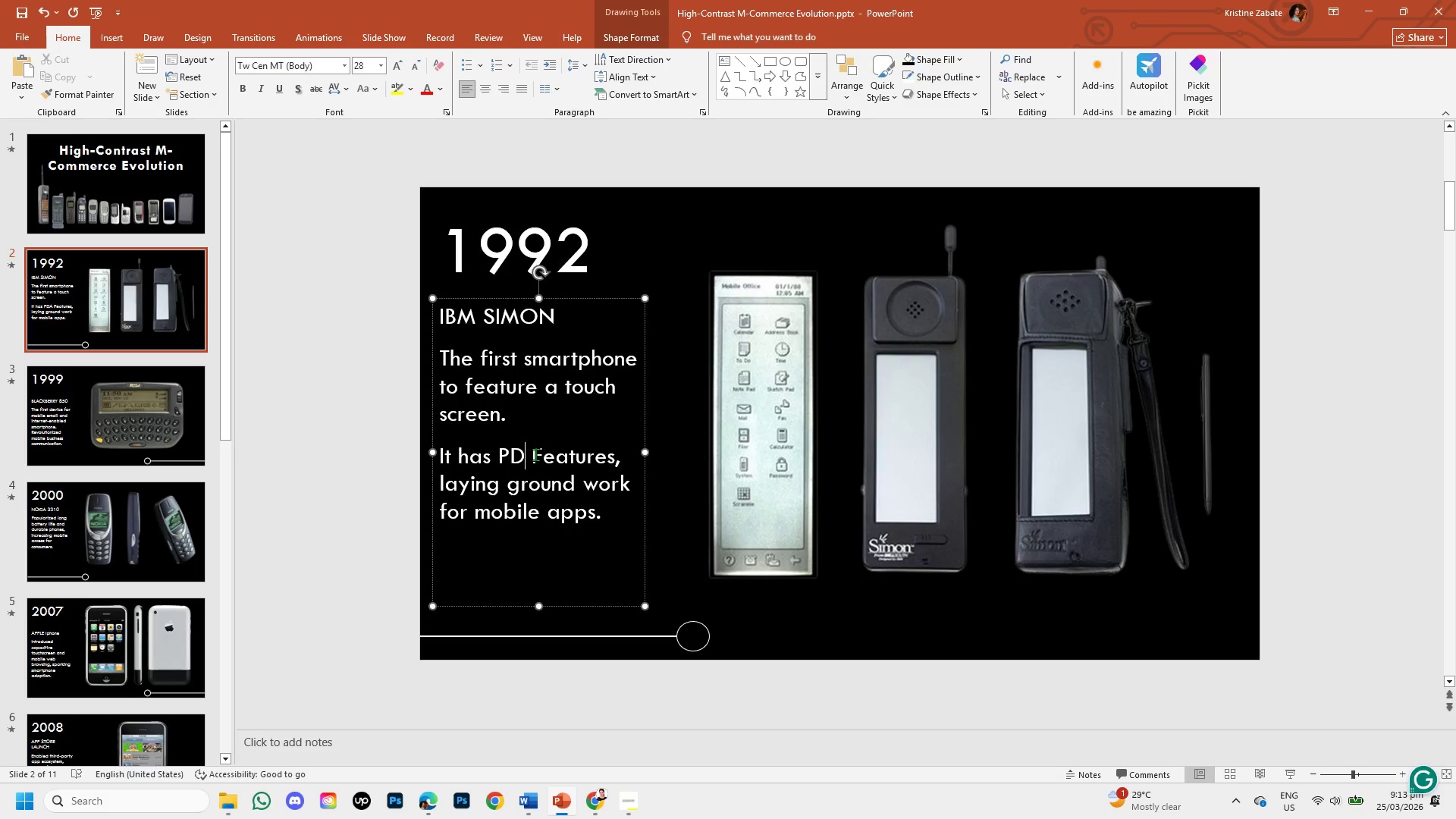 
key(Backspace)
 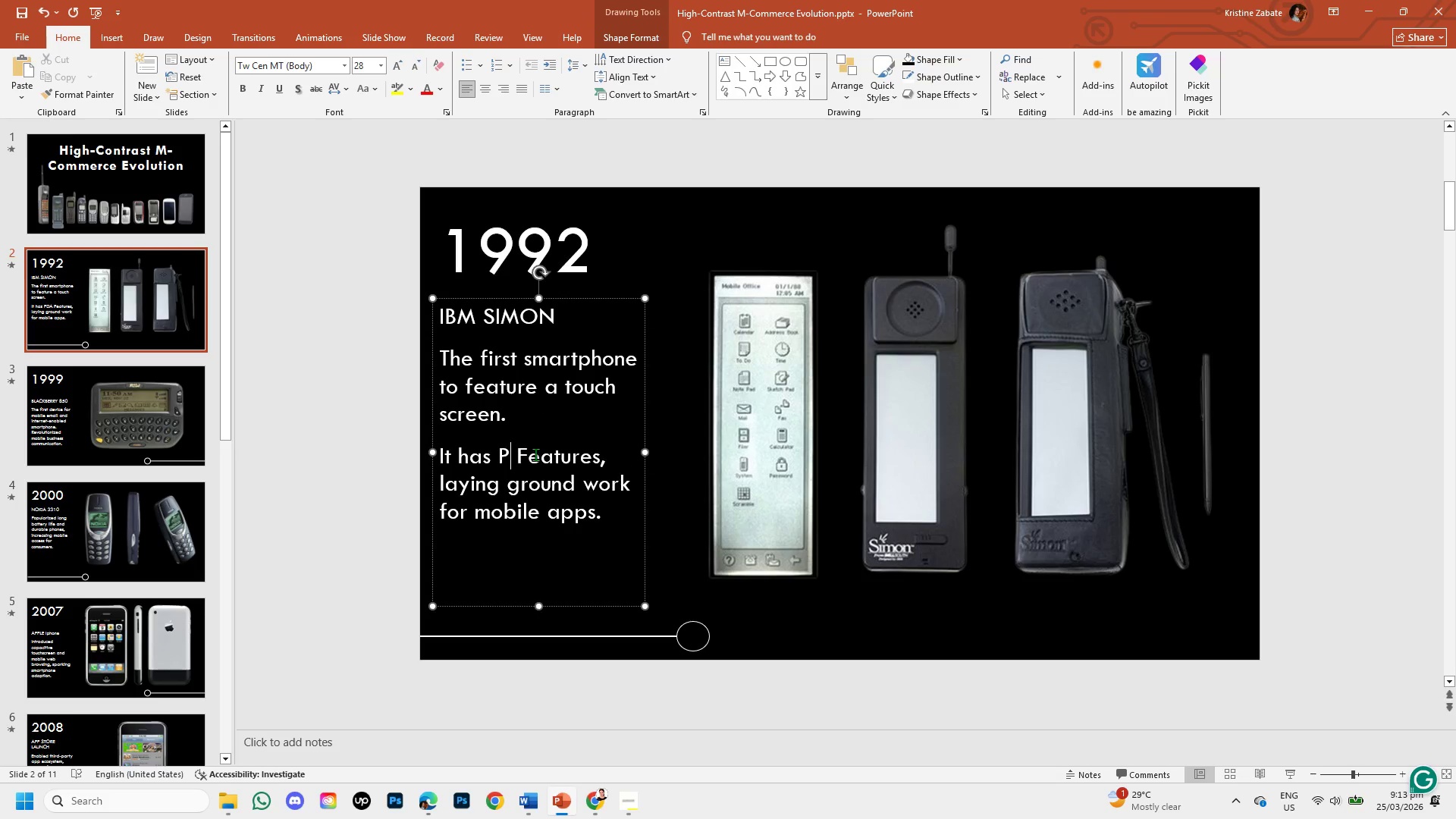 
key(Backspace)
 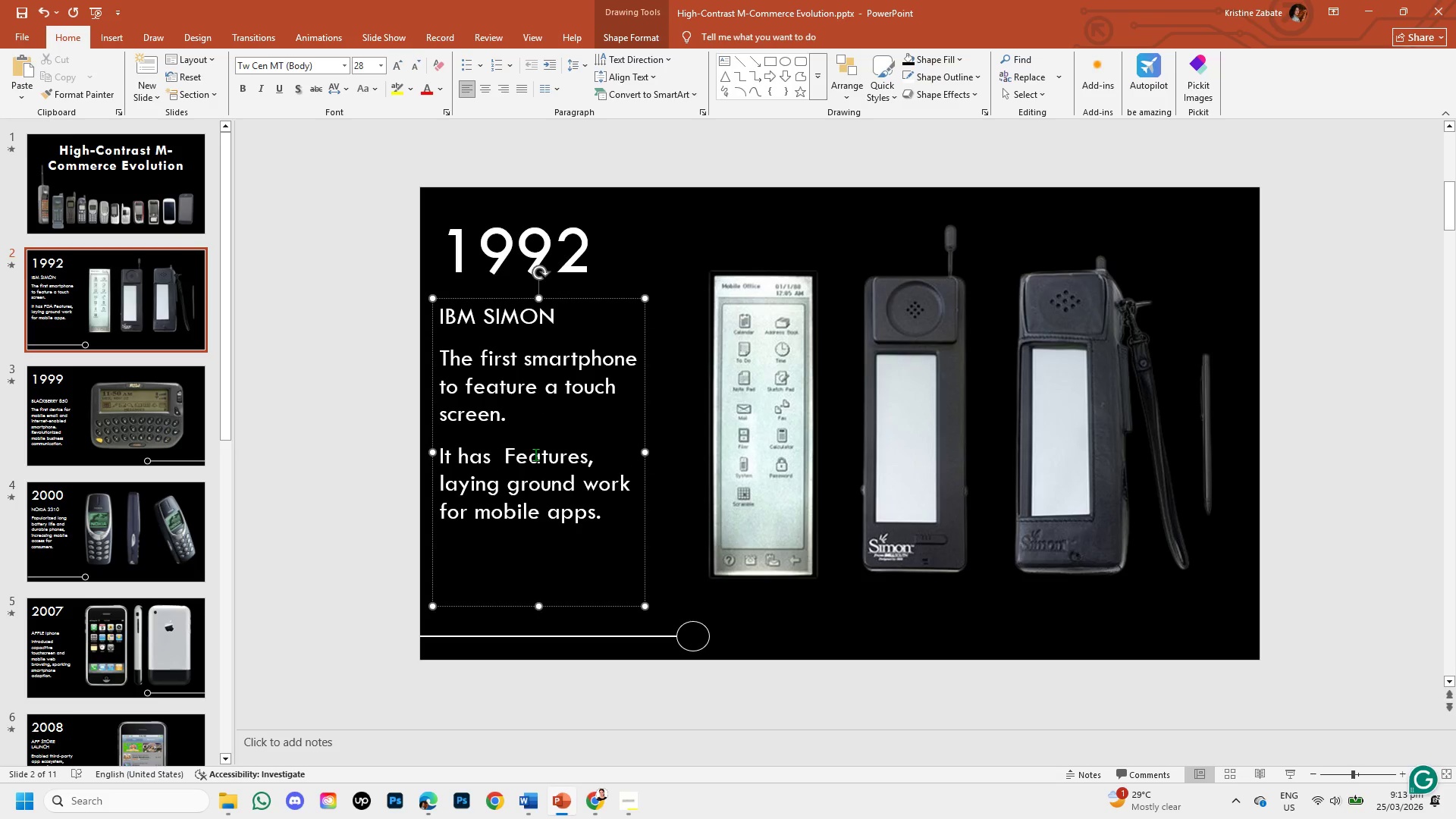 
key(Backspace)
 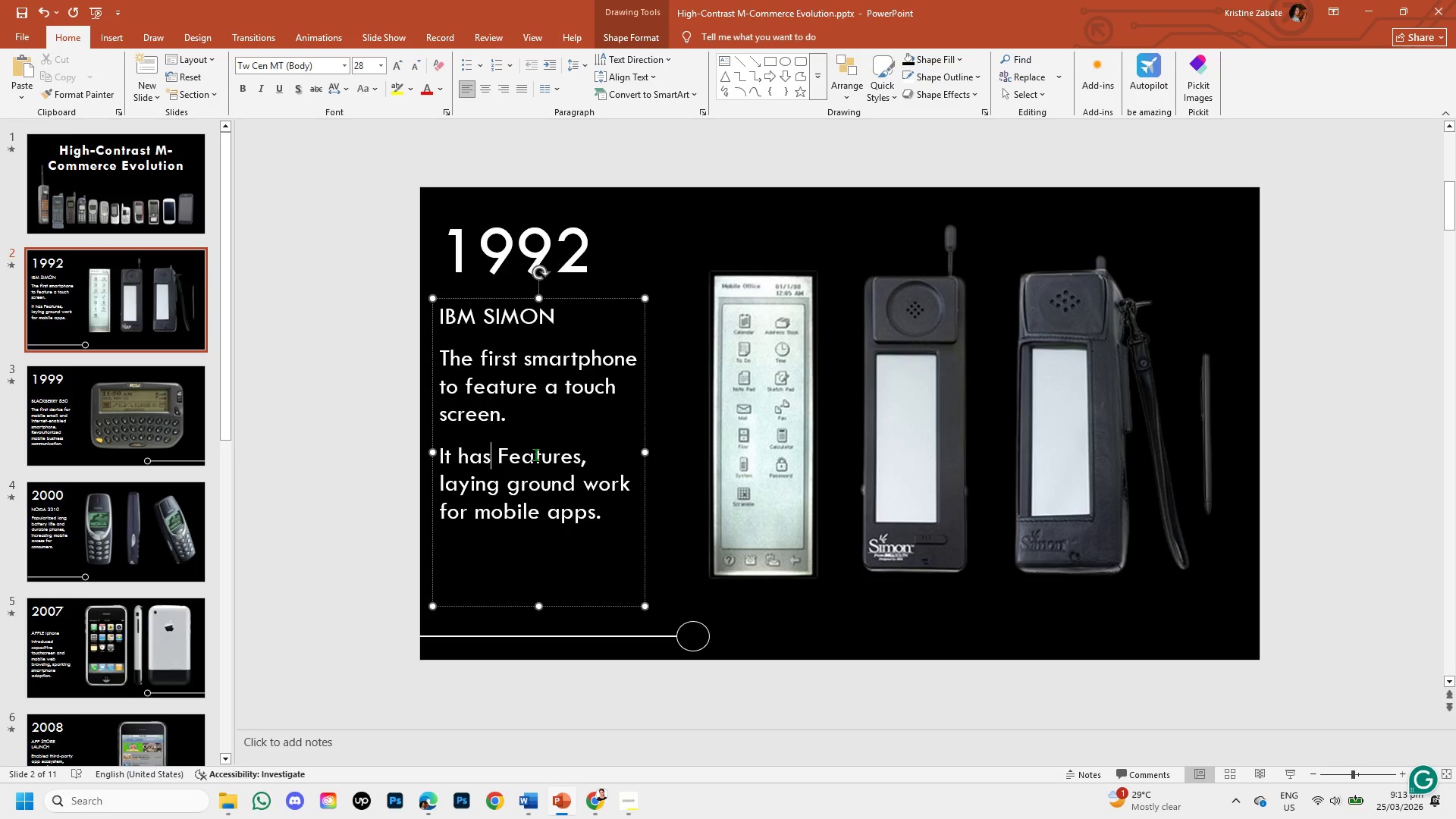 
key(Space)
 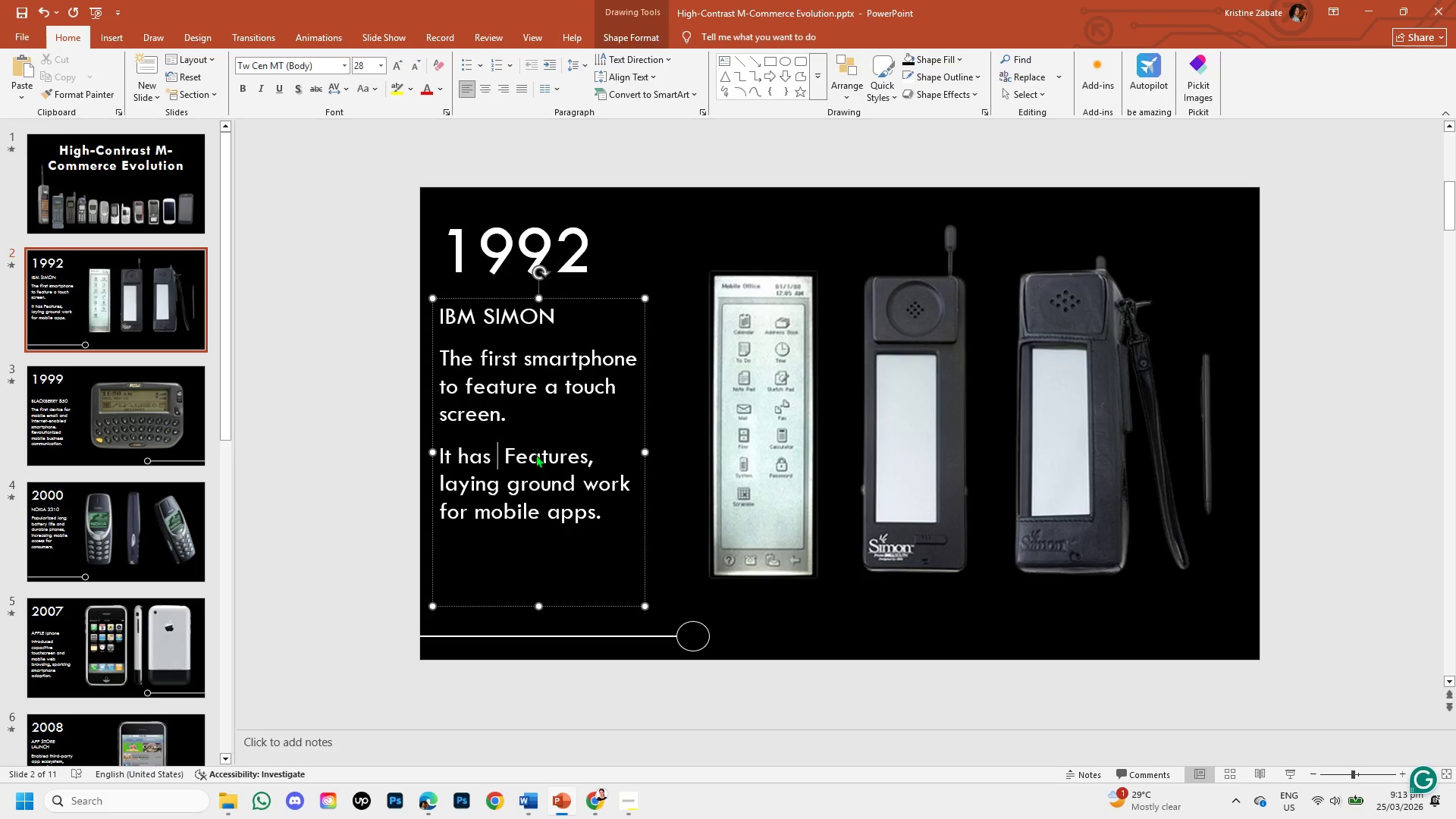 
key(Control+V)
 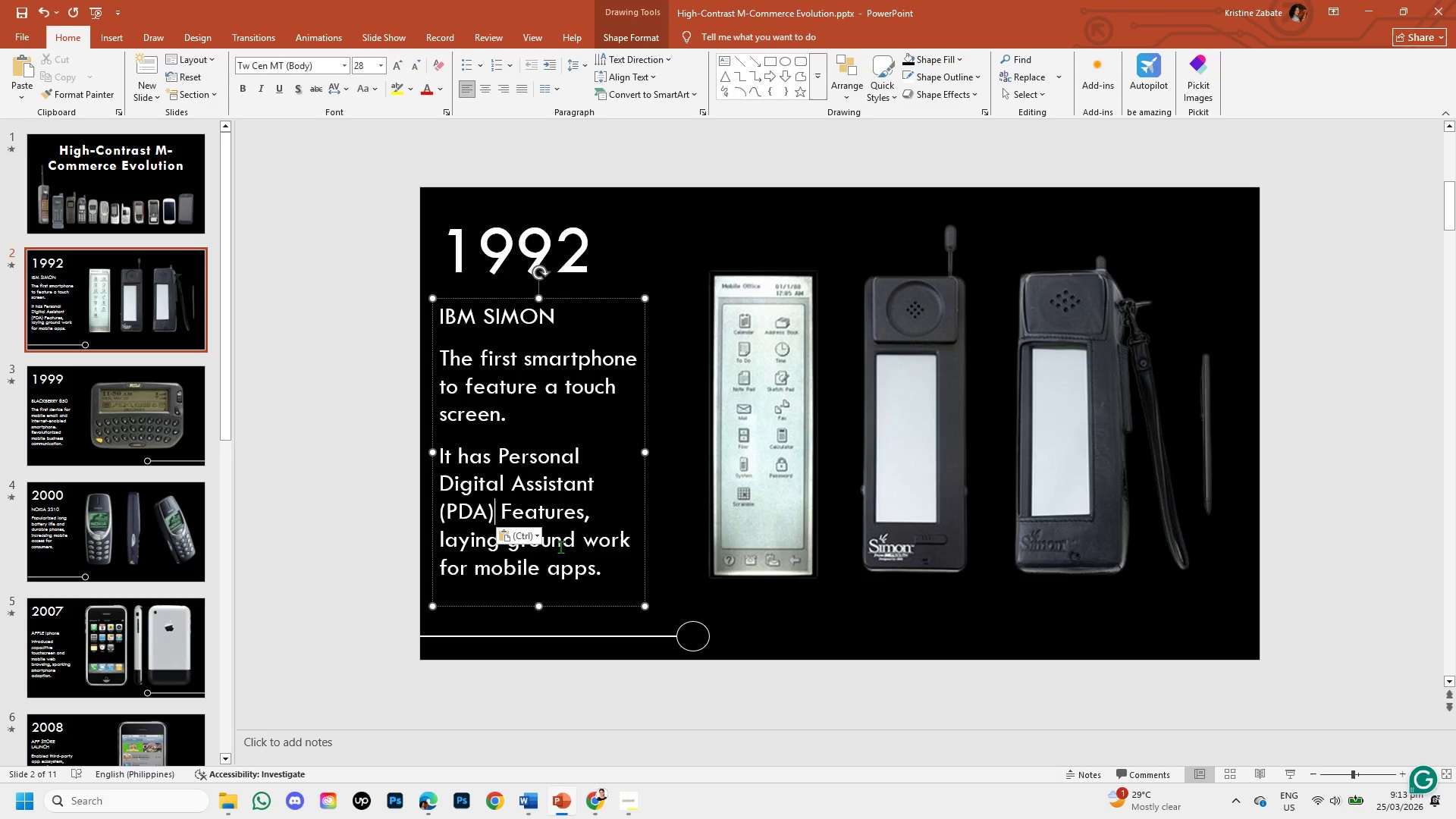 
left_click([535, 531])
 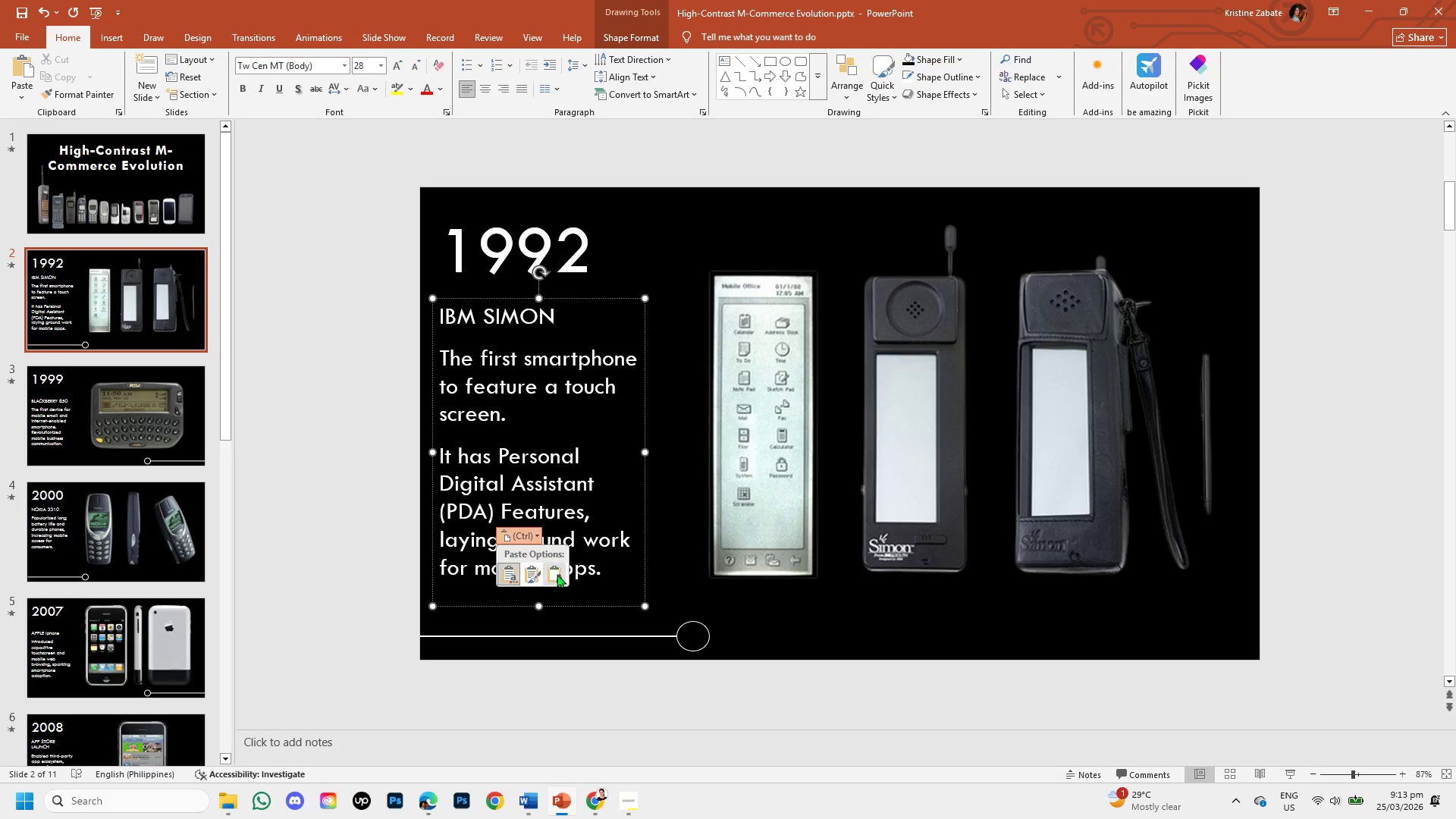 
left_click([557, 574])
 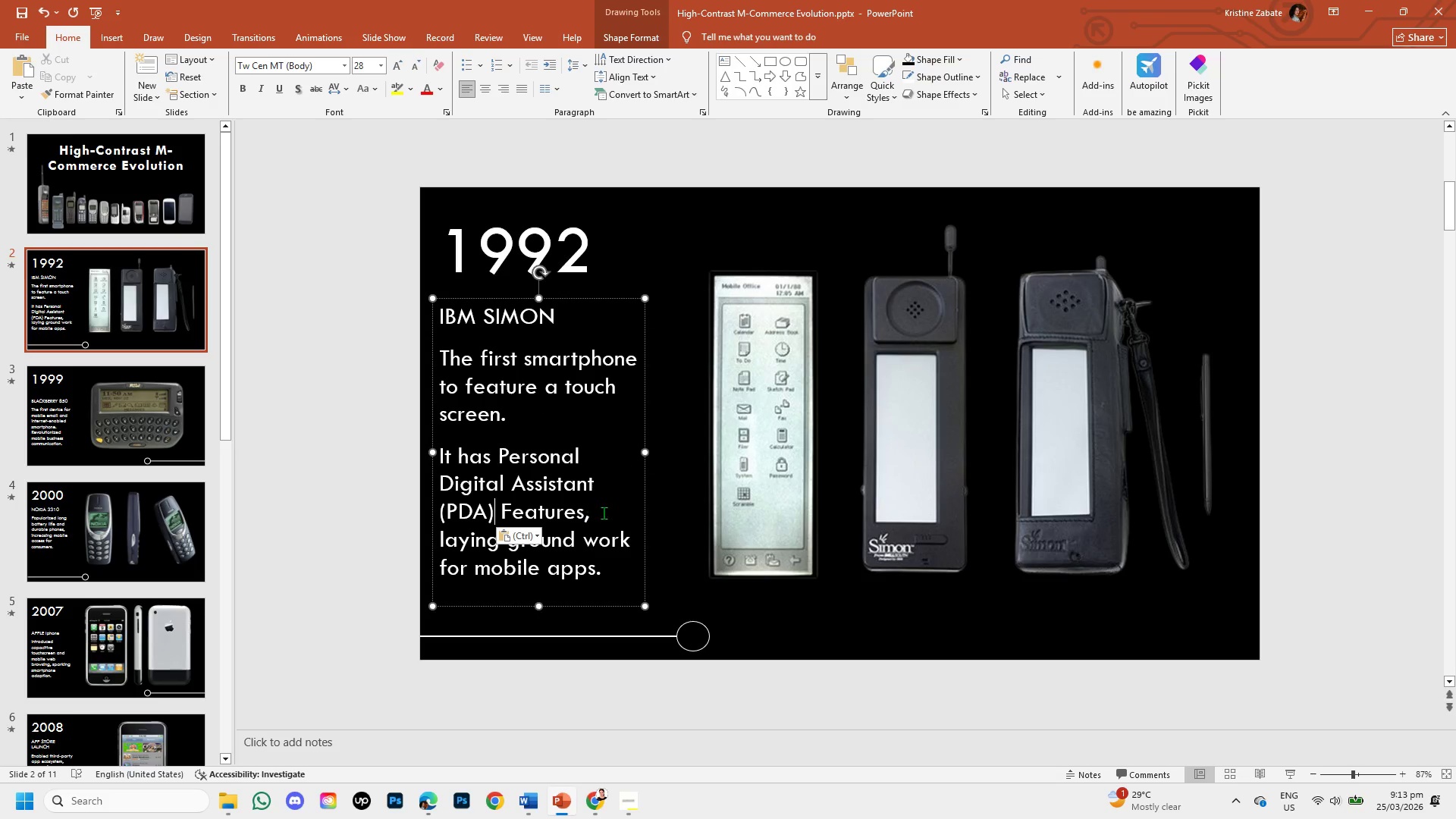 
left_click([604, 513])
 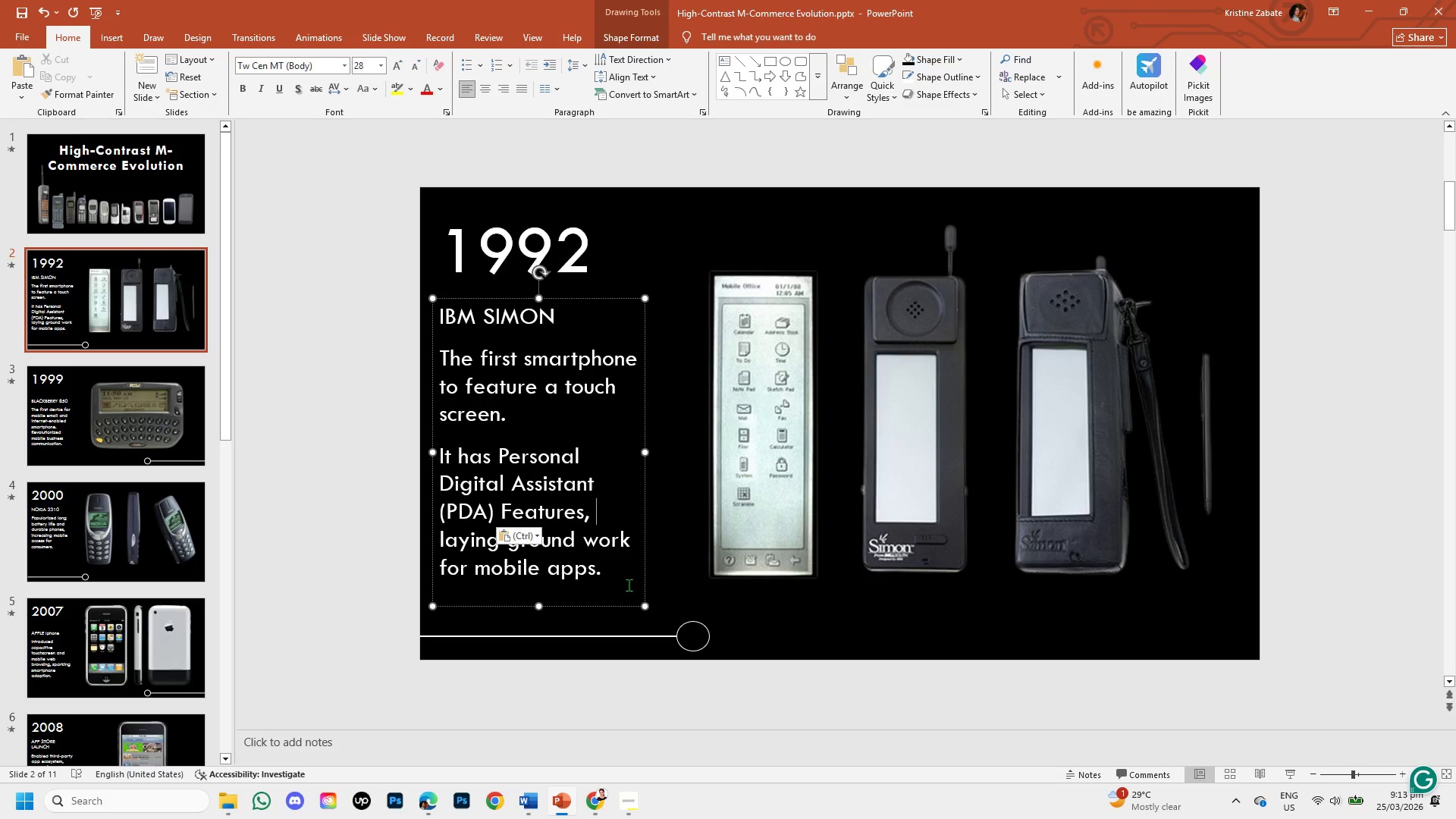 
left_click([614, 572])
 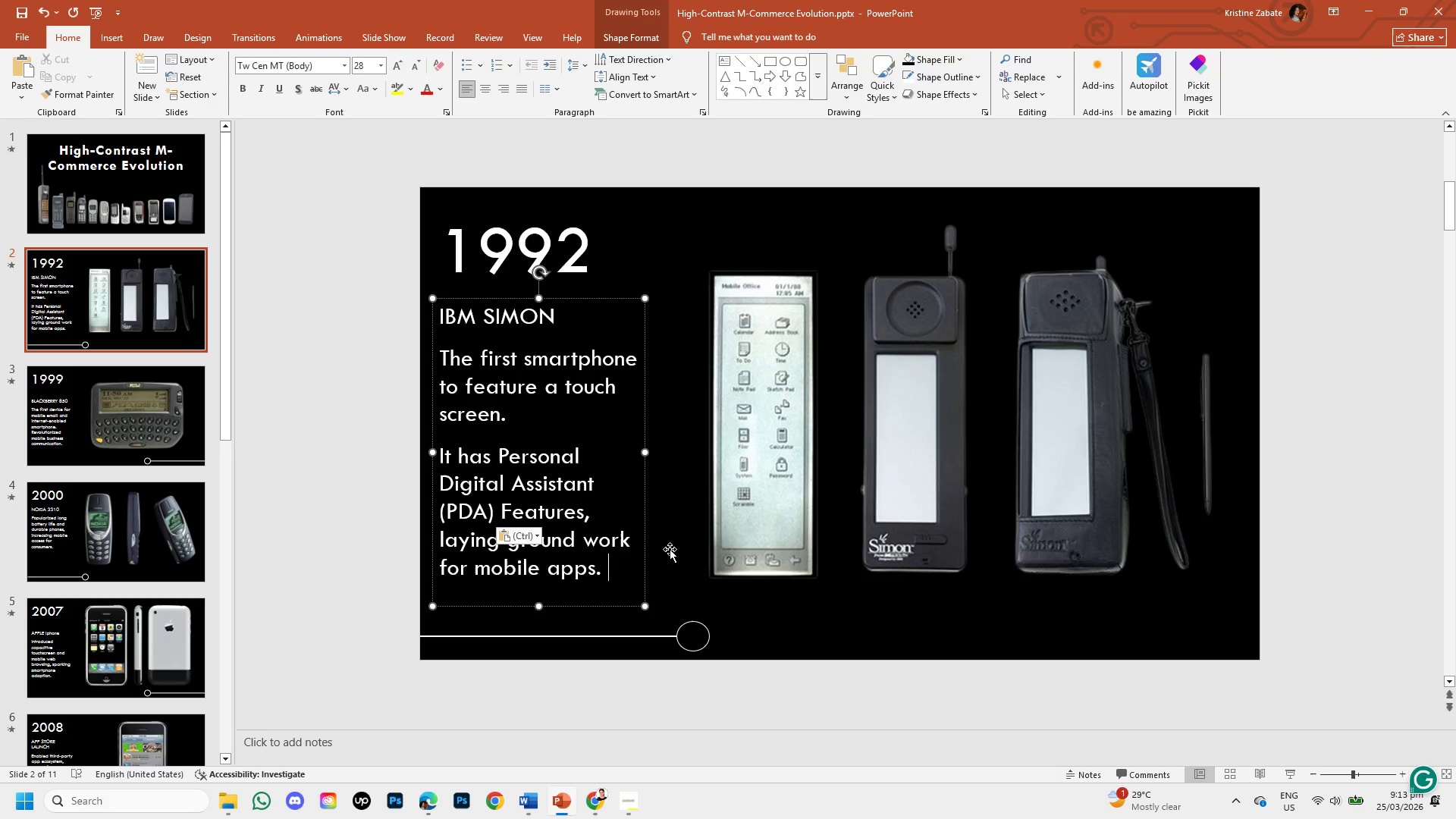 
left_click([672, 548])
 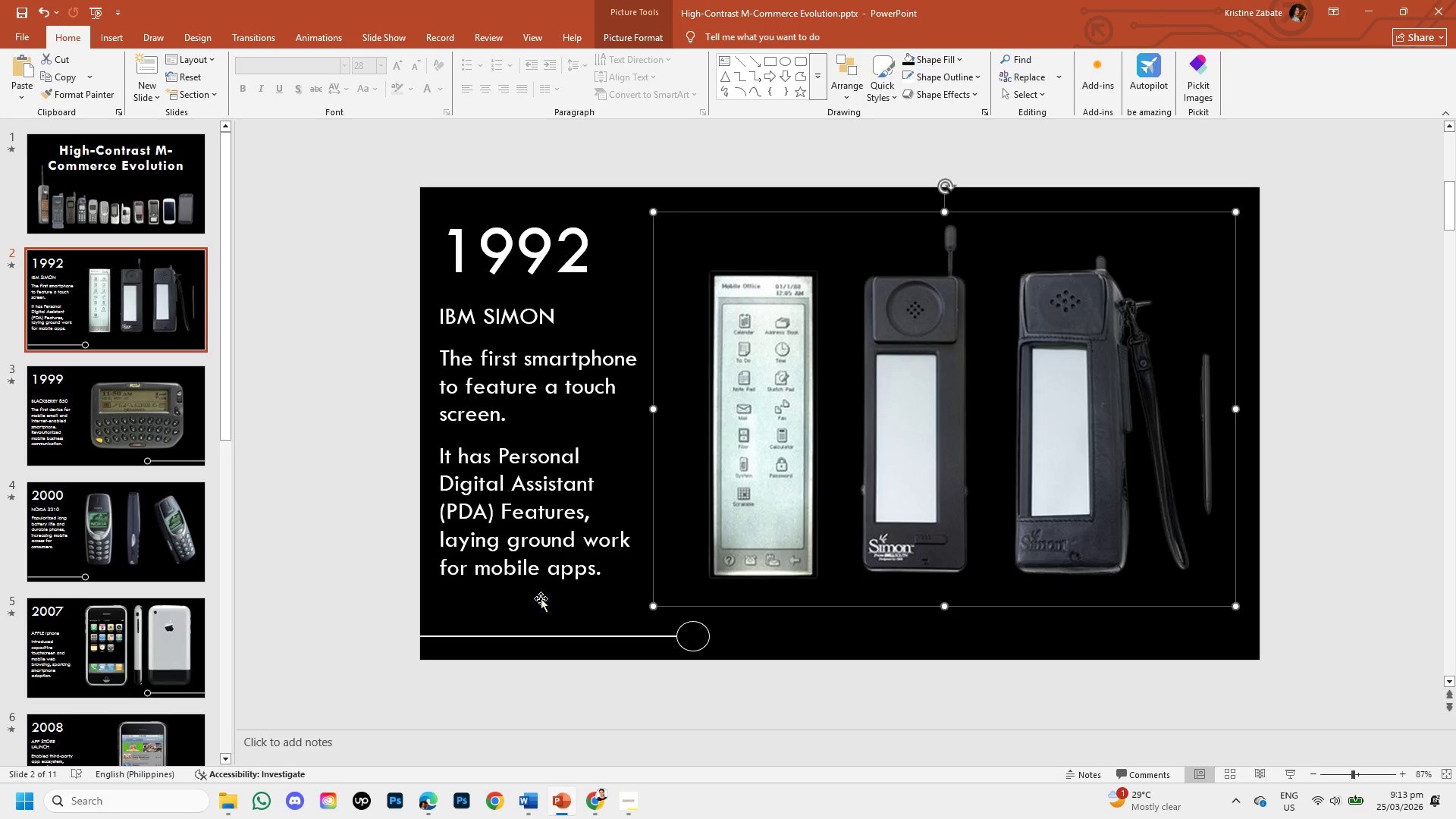 
left_click([538, 595])
 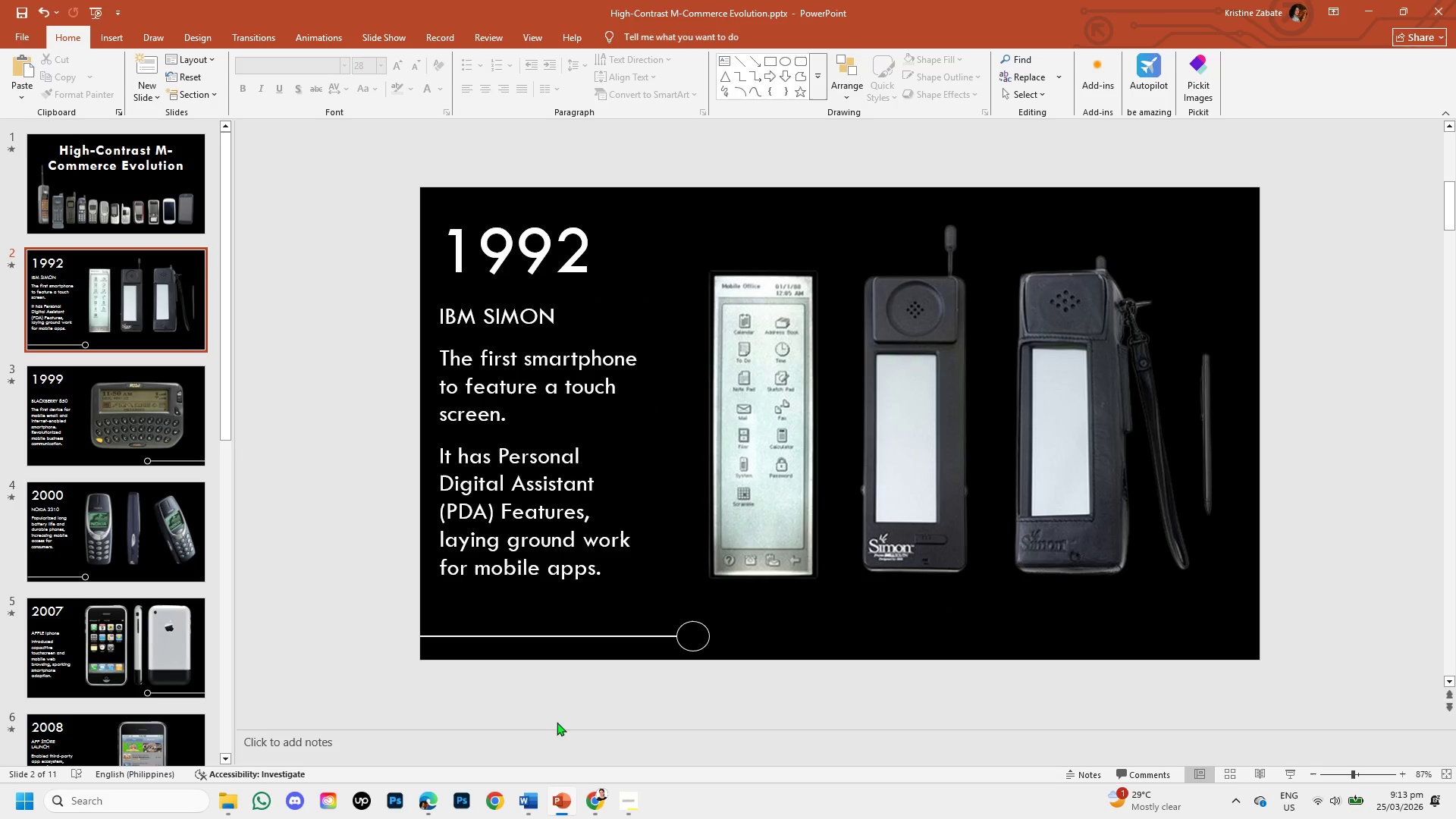 
left_click([593, 796])
 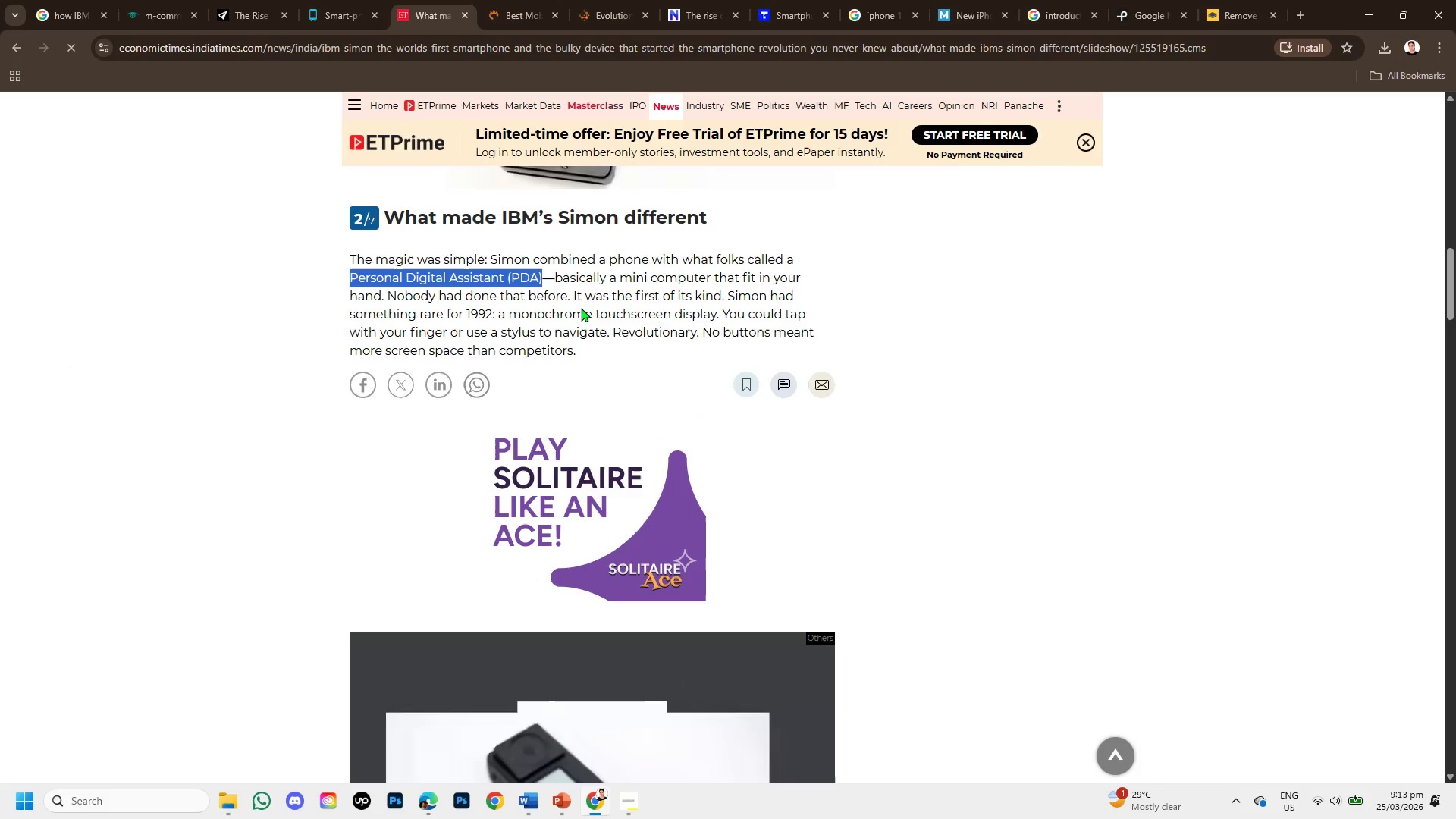 
left_click_drag(start_coordinate=[586, 298], to_coordinate=[825, 327])
 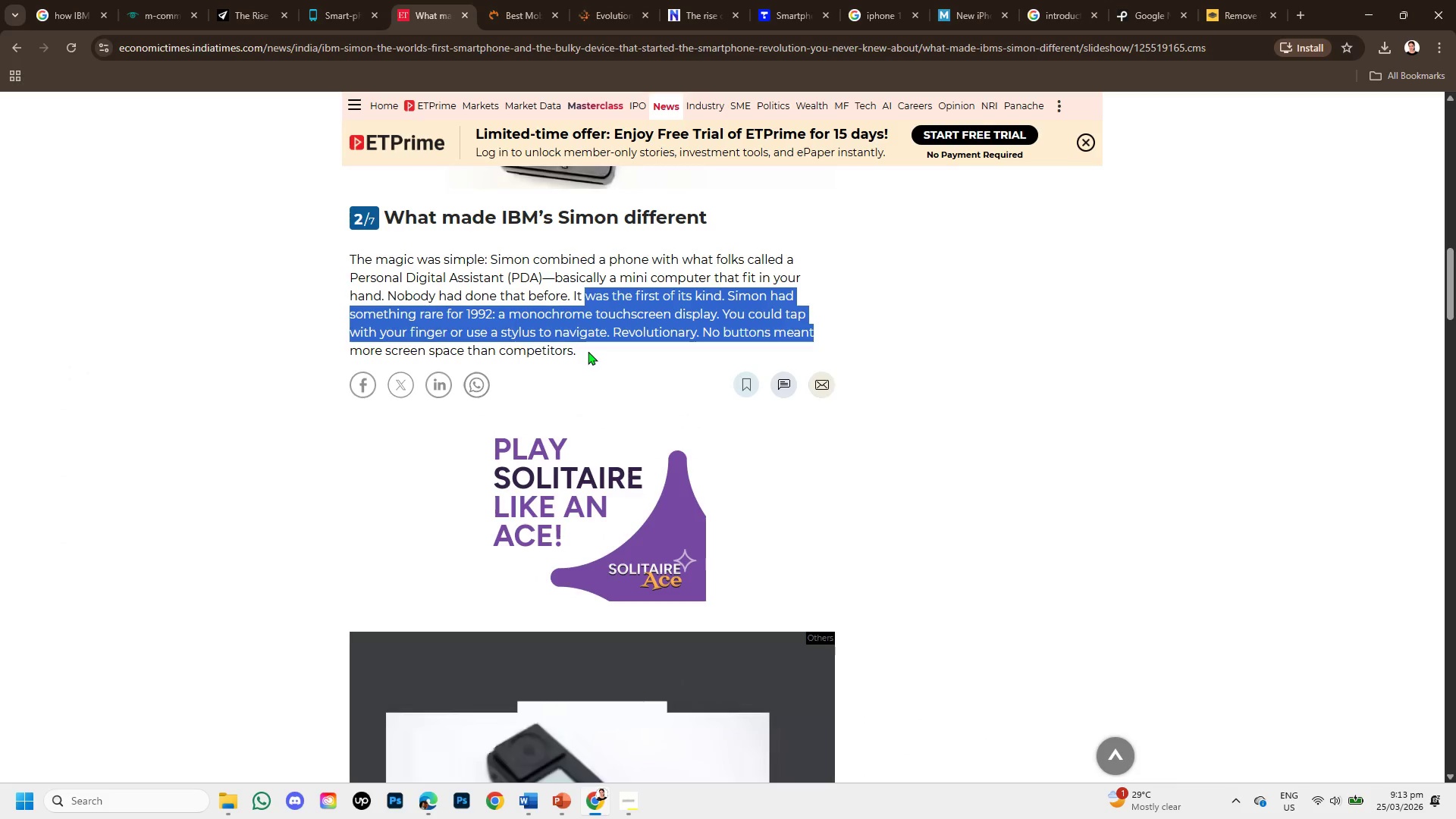 
scroll: coordinate [585, 352], scroll_direction: down, amount: 3.0
 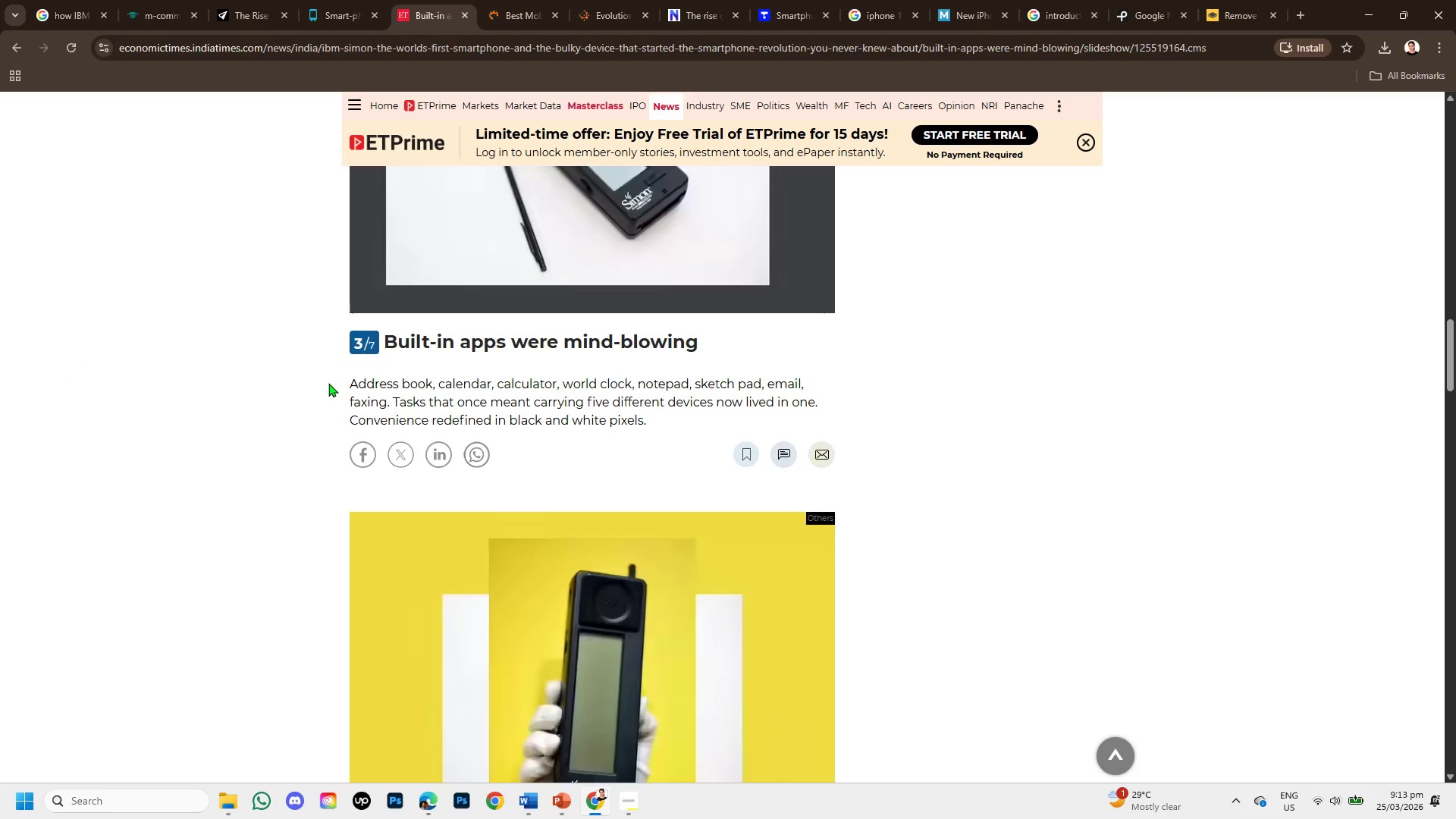 
left_click_drag(start_coordinate=[348, 388], to_coordinate=[682, 414])
 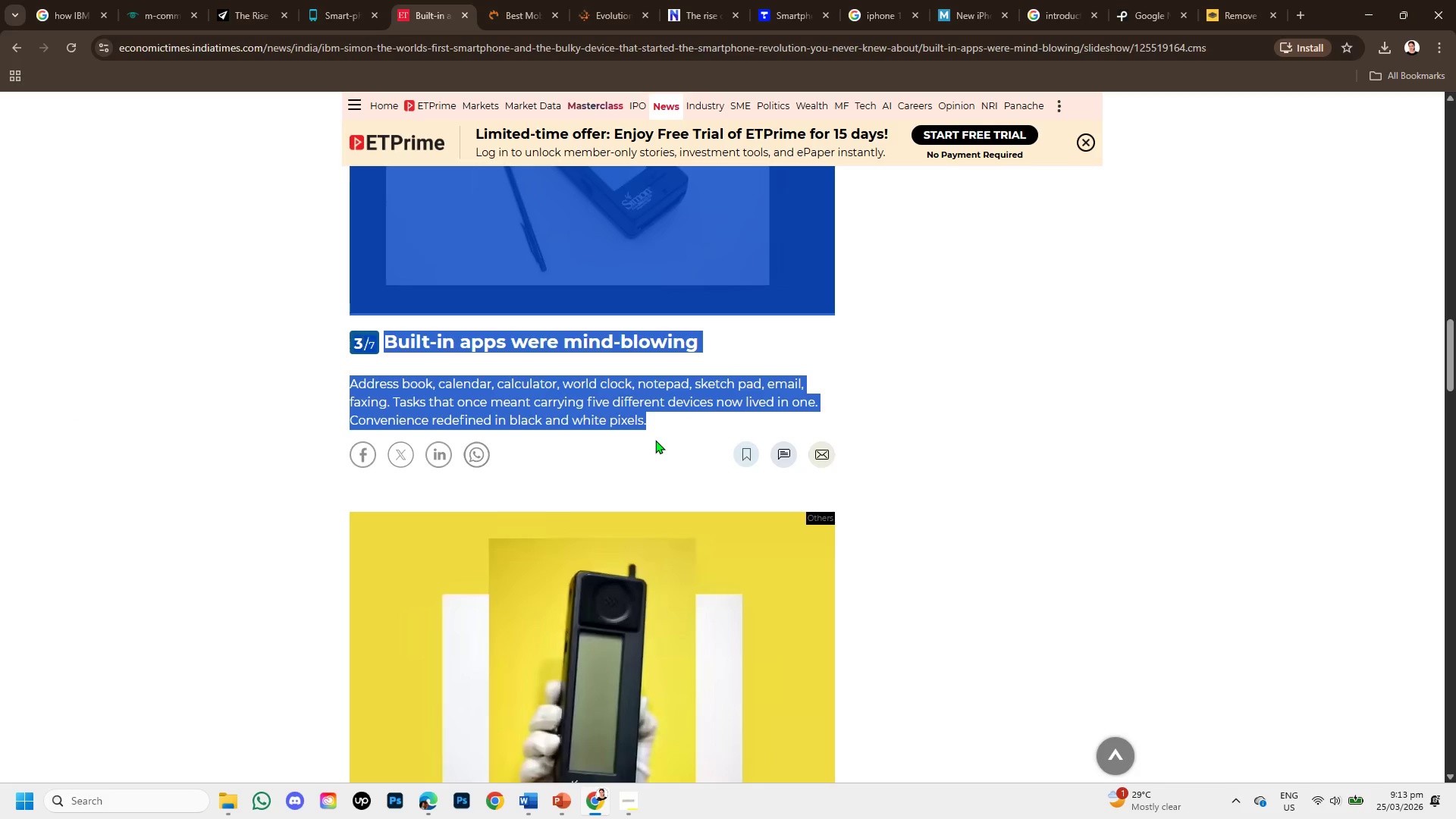 
left_click([655, 440])
 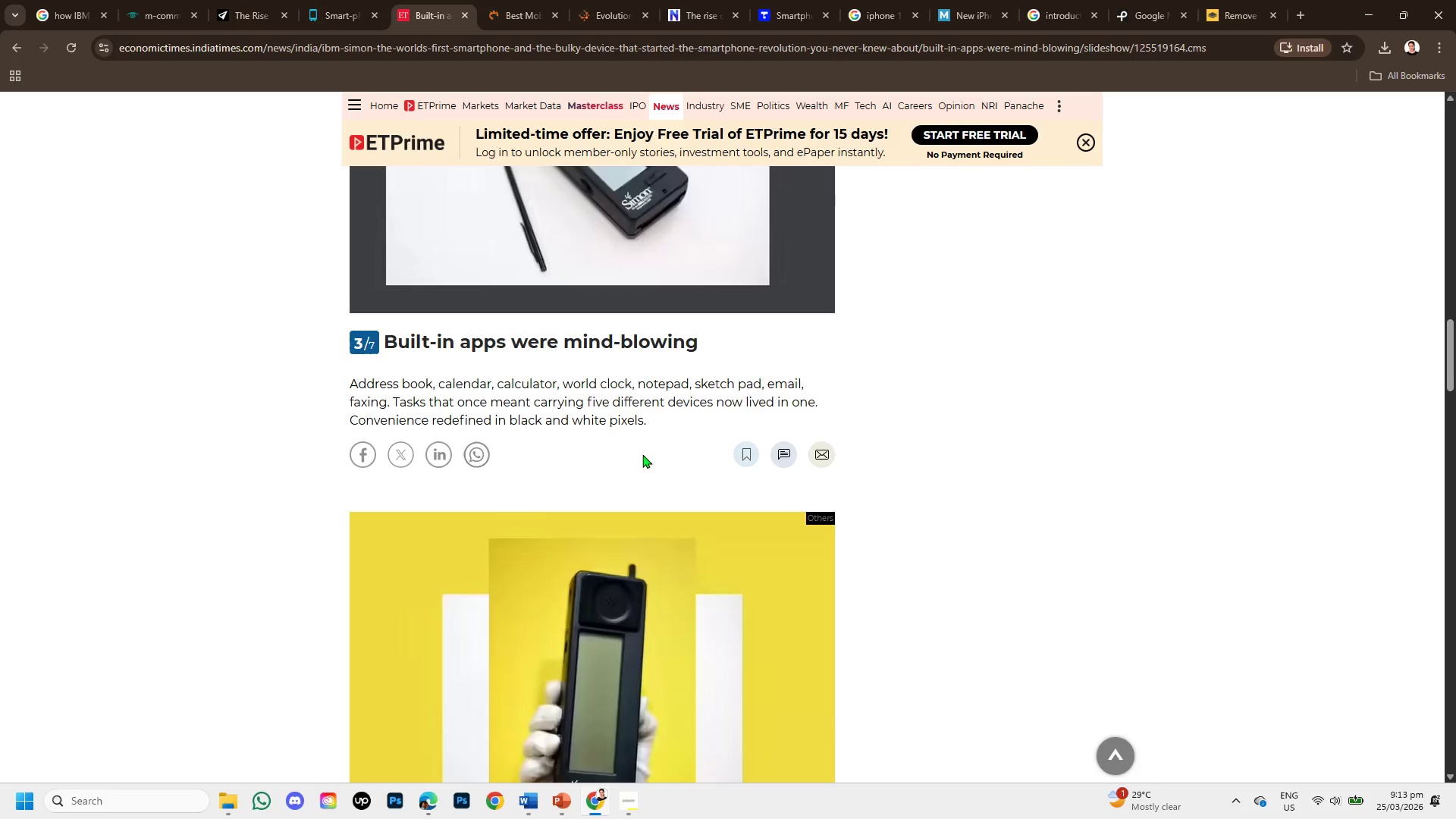 
scroll: coordinate [640, 459], scroll_direction: down, amount: 2.0
 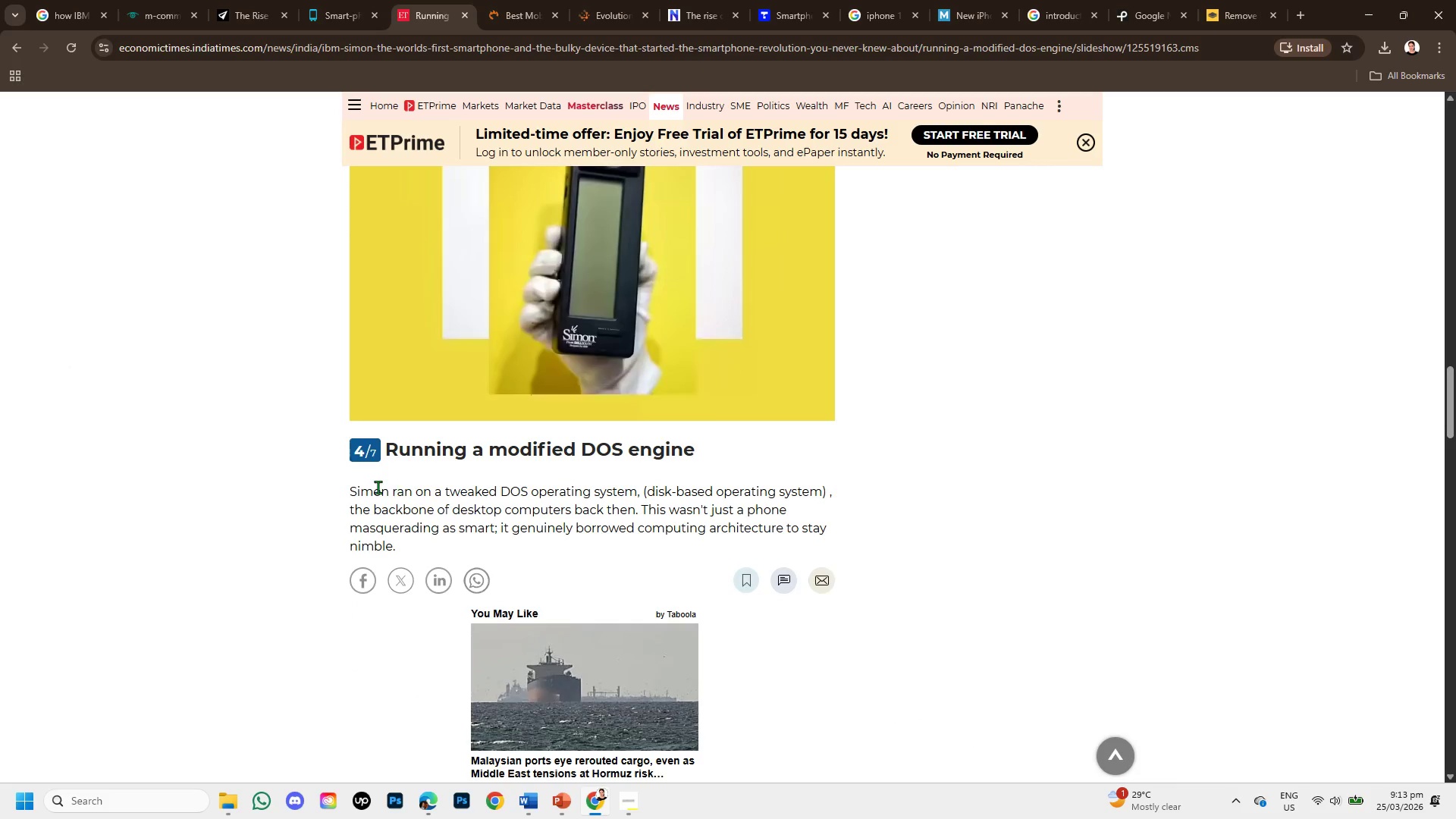 
left_click_drag(start_coordinate=[341, 496], to_coordinate=[618, 497])
 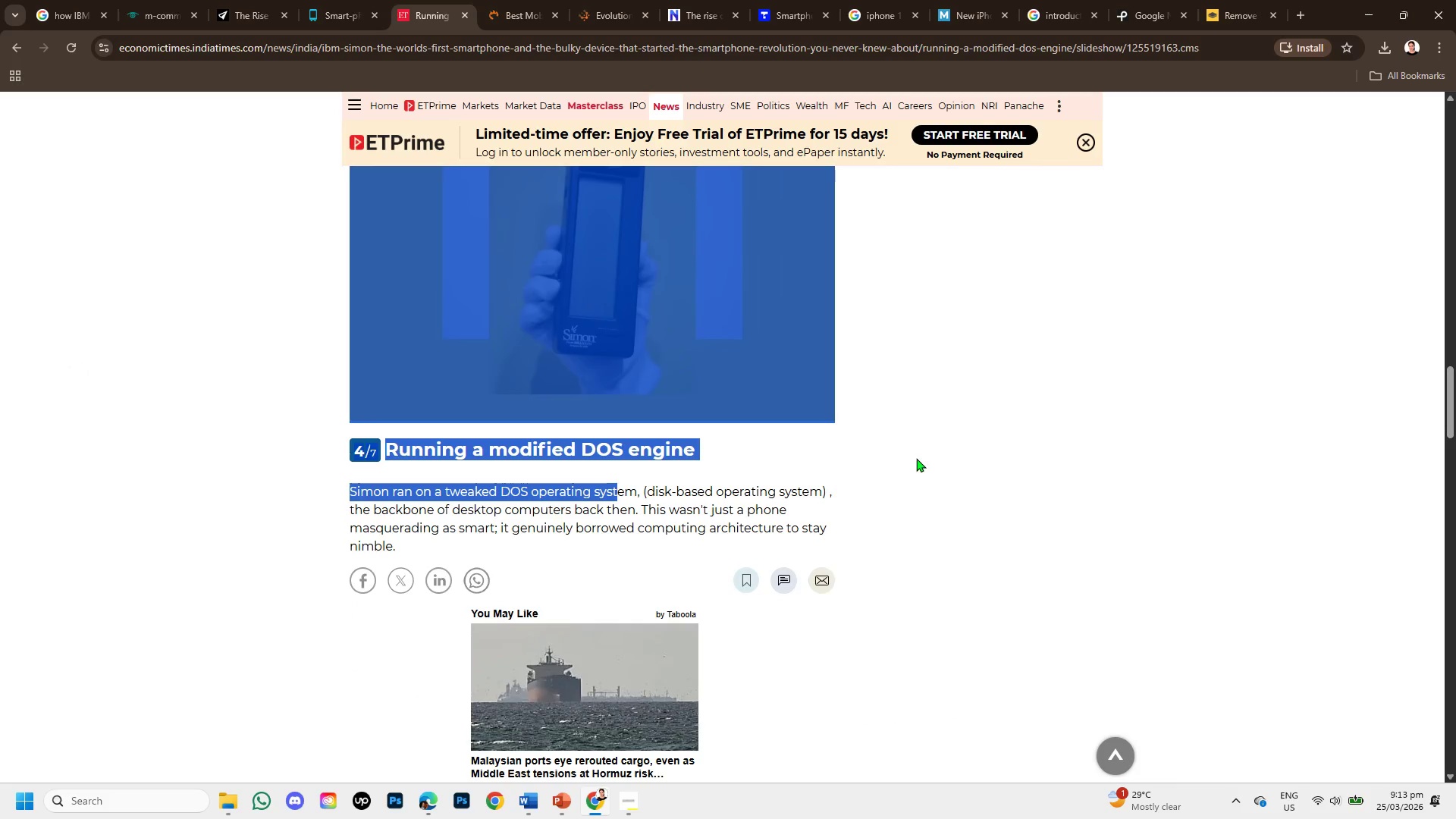 
left_click([916, 458])
 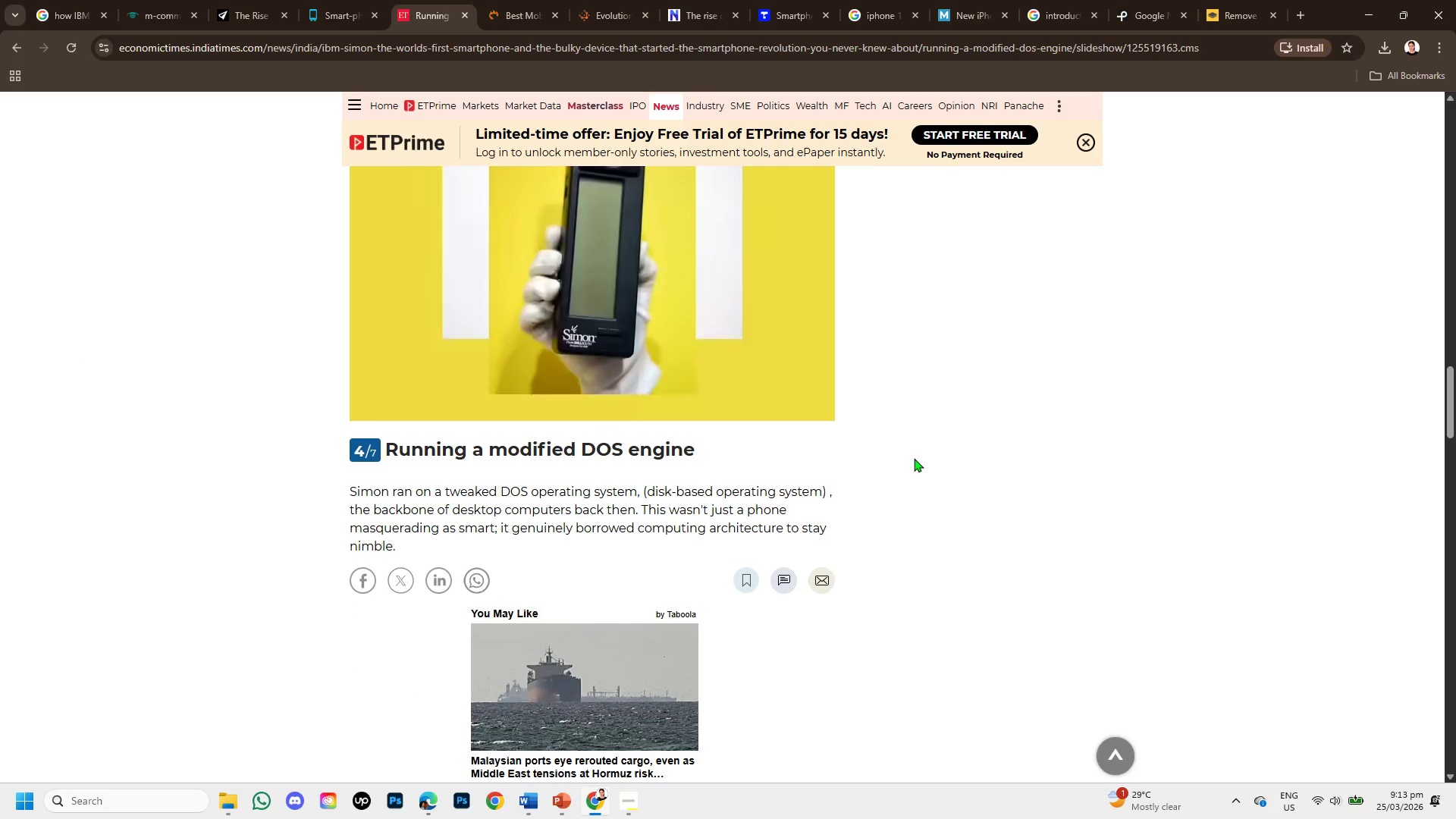 
scroll: coordinate [912, 447], scroll_direction: up, amount: 3.0
 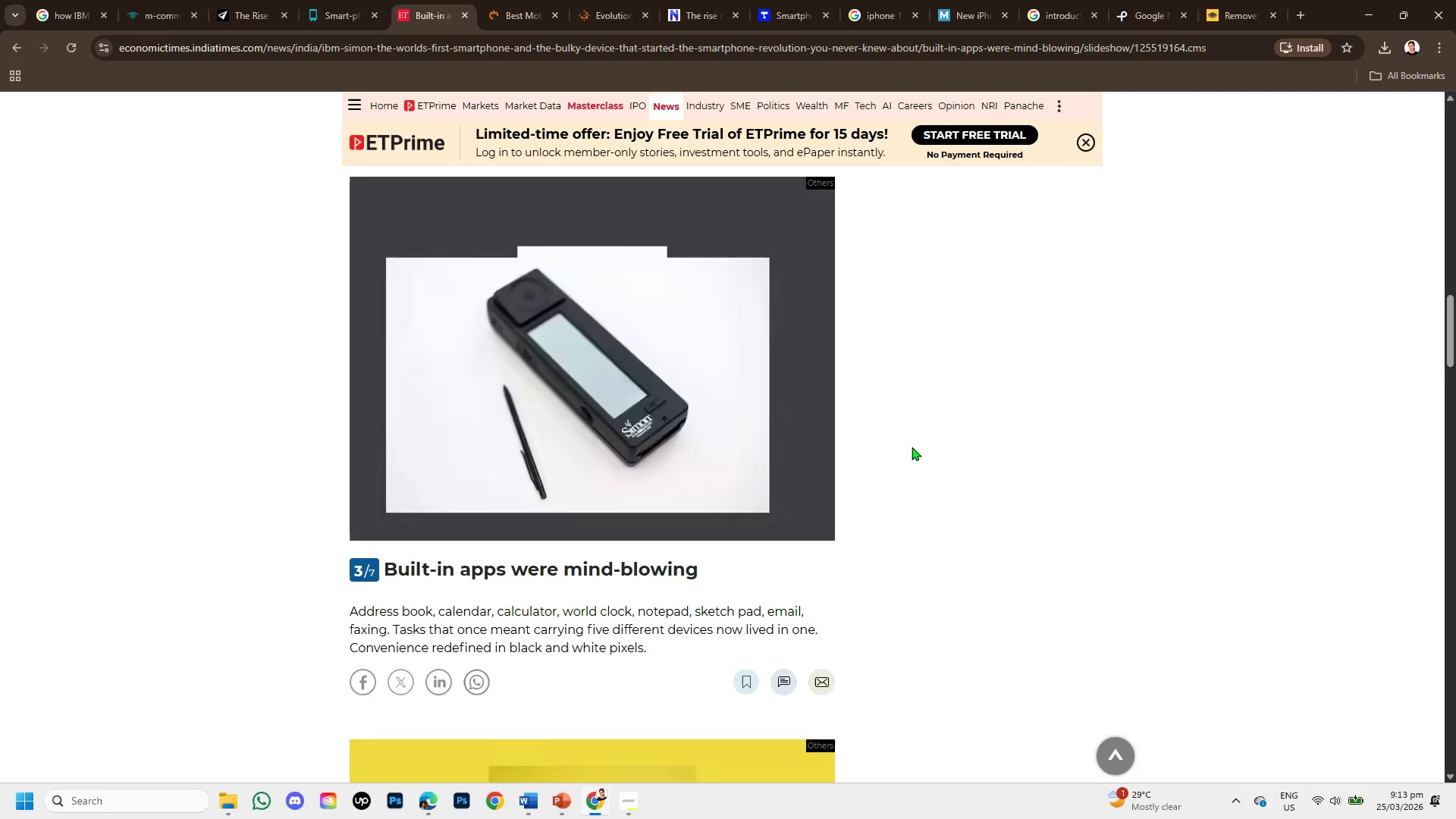 
scroll: coordinate [909, 448], scroll_direction: down, amount: 4.0
 